 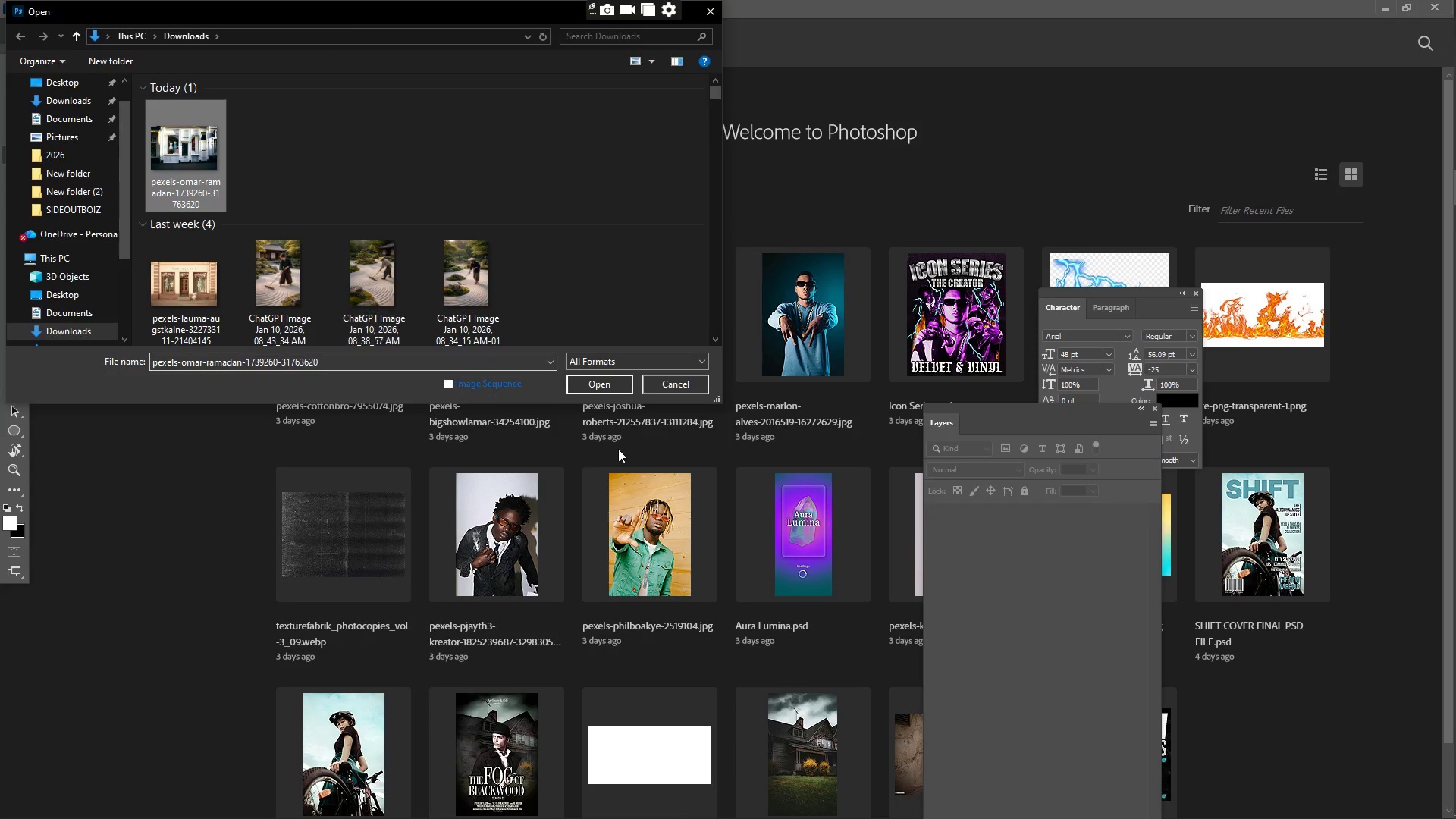 
left_click([206, 293])
 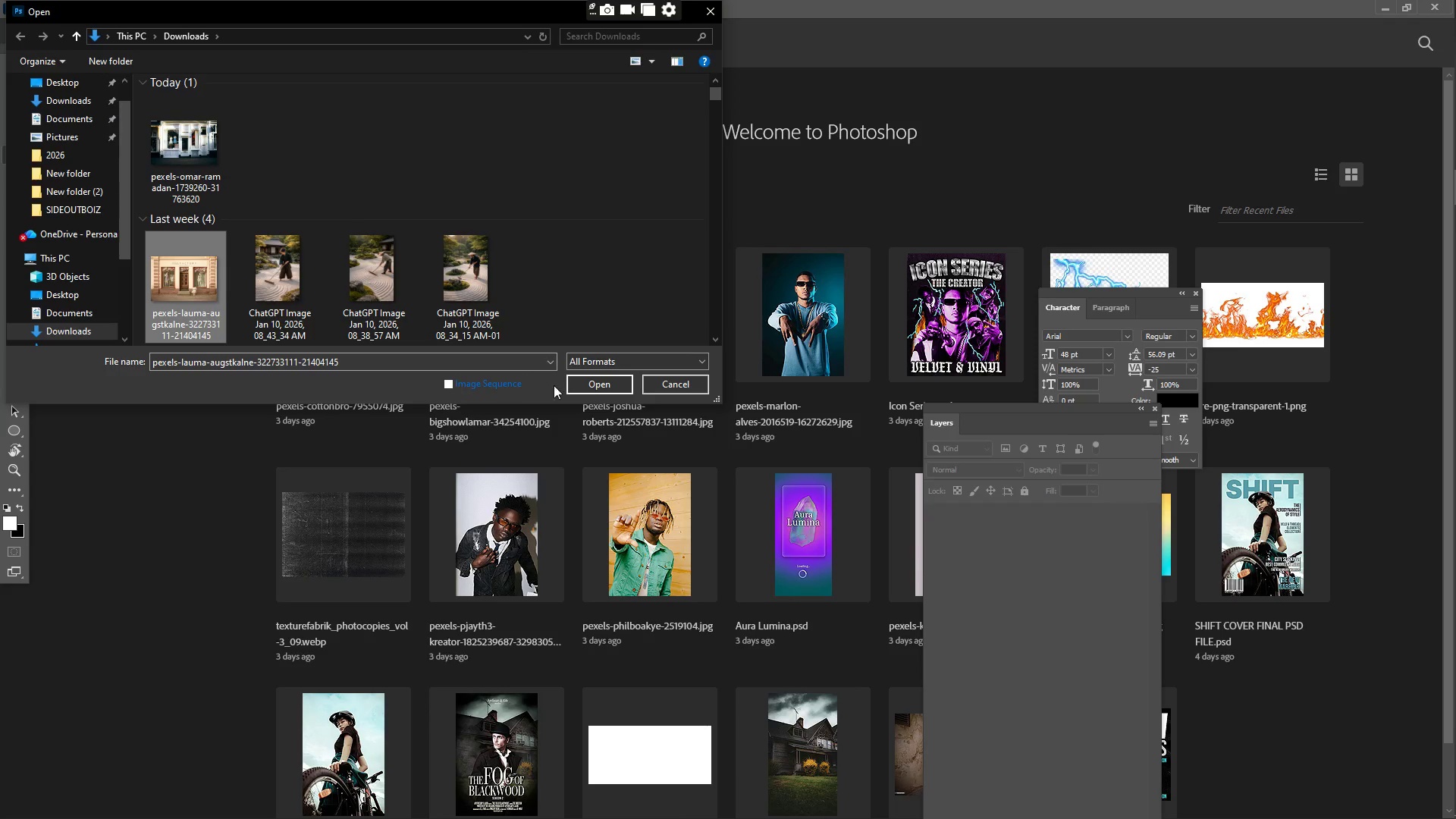 
left_click([576, 382])
 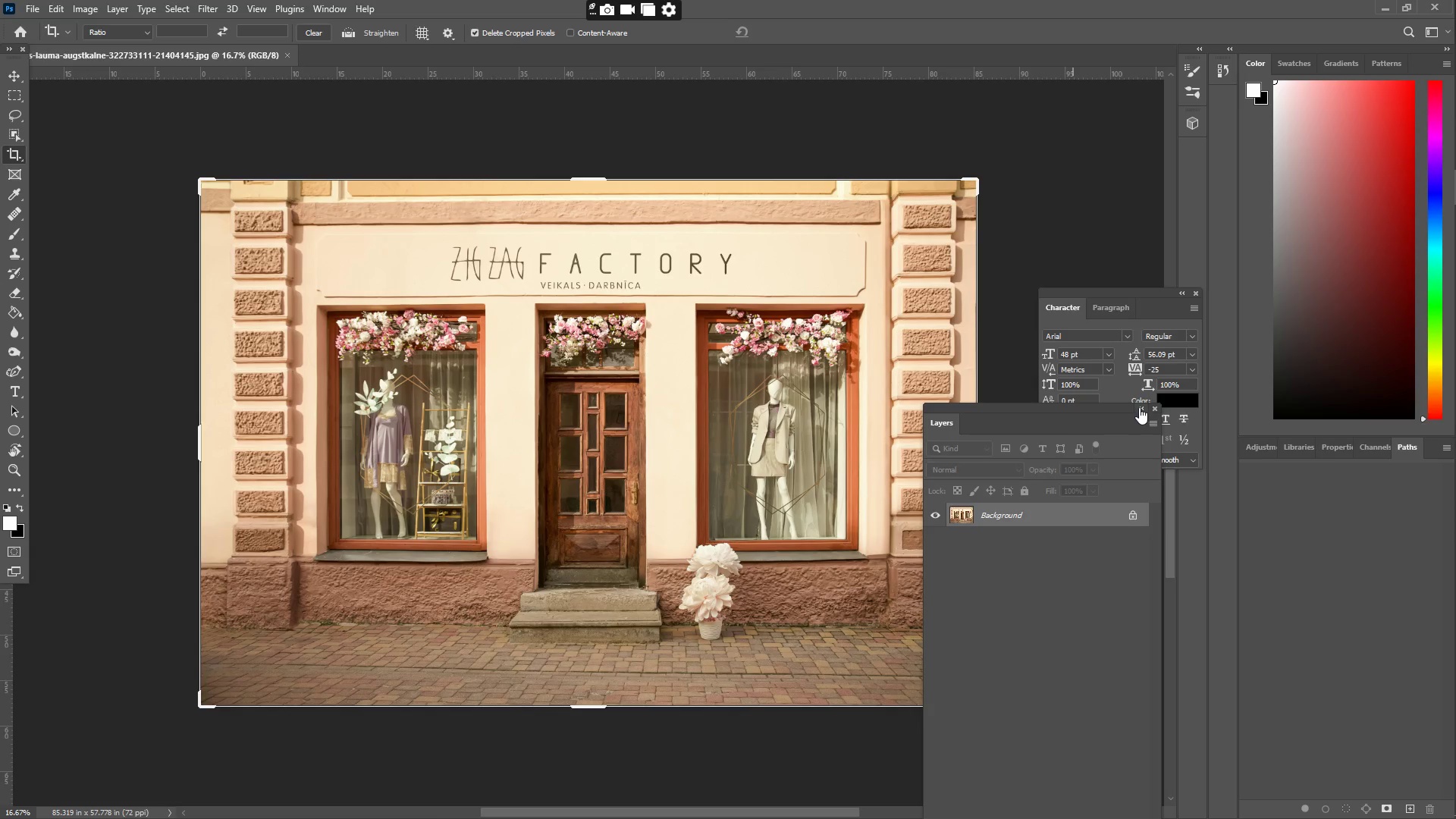 
wait(5.98)
 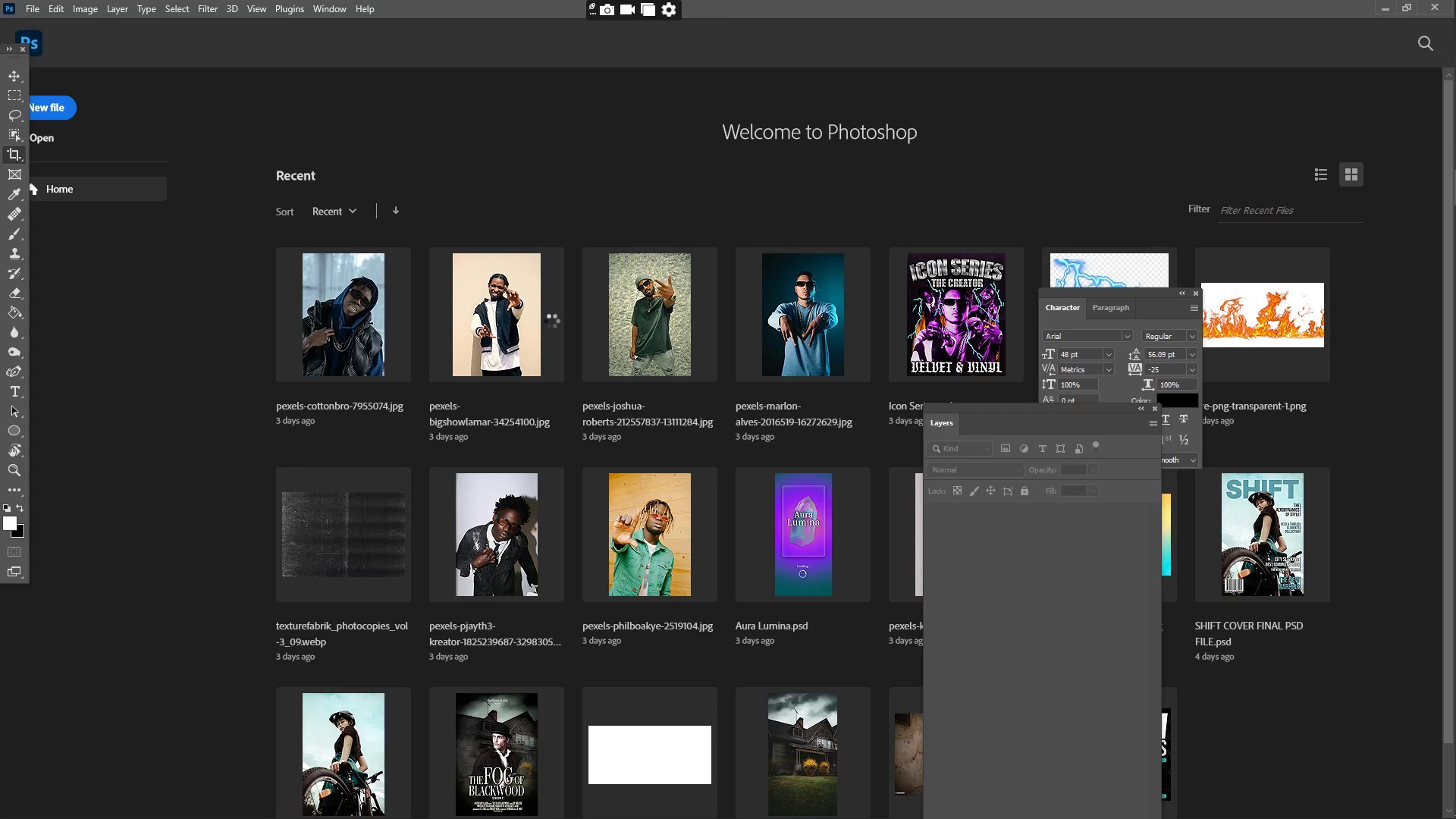 
type(zz)
 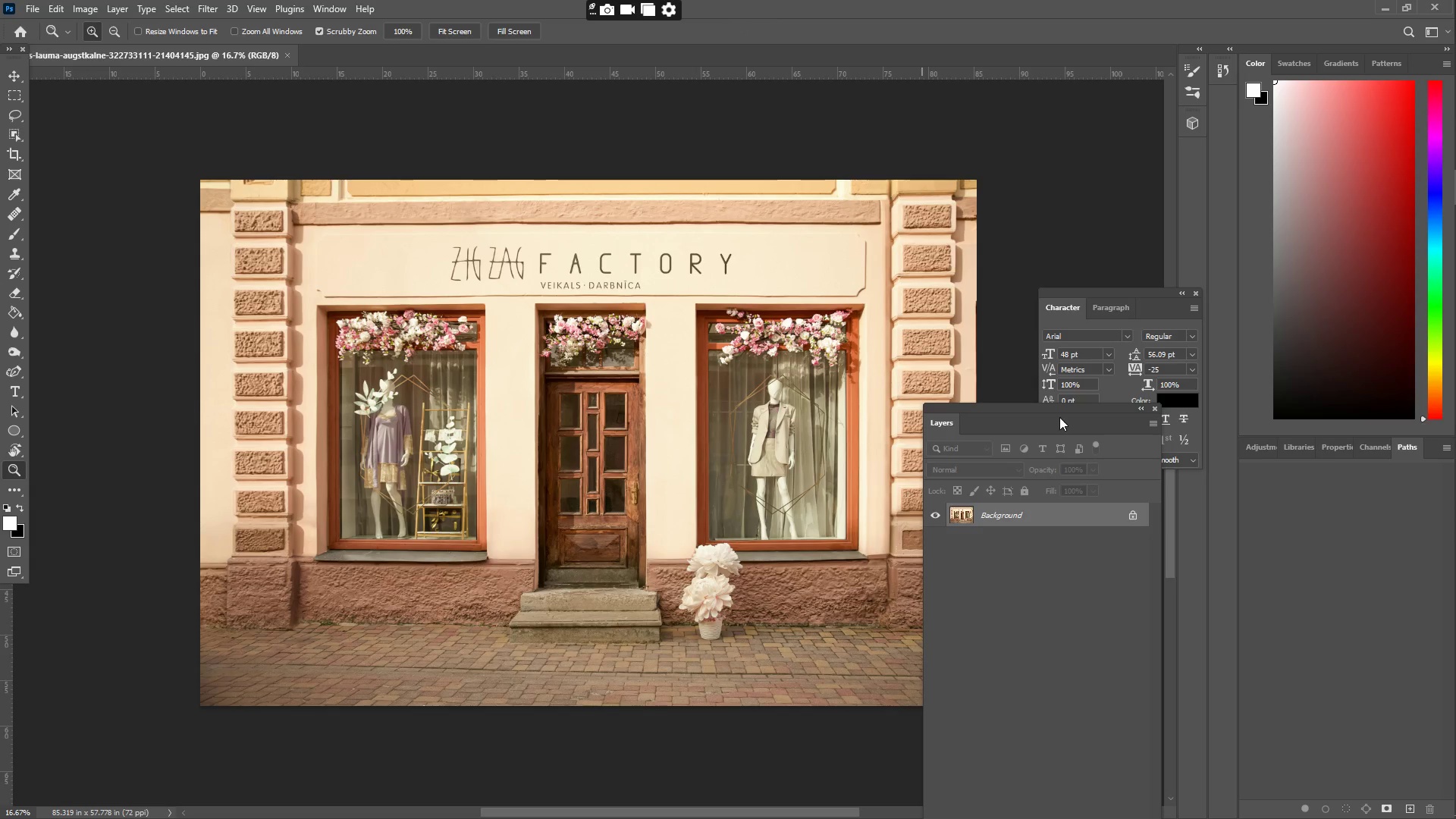 
wait(6.49)
 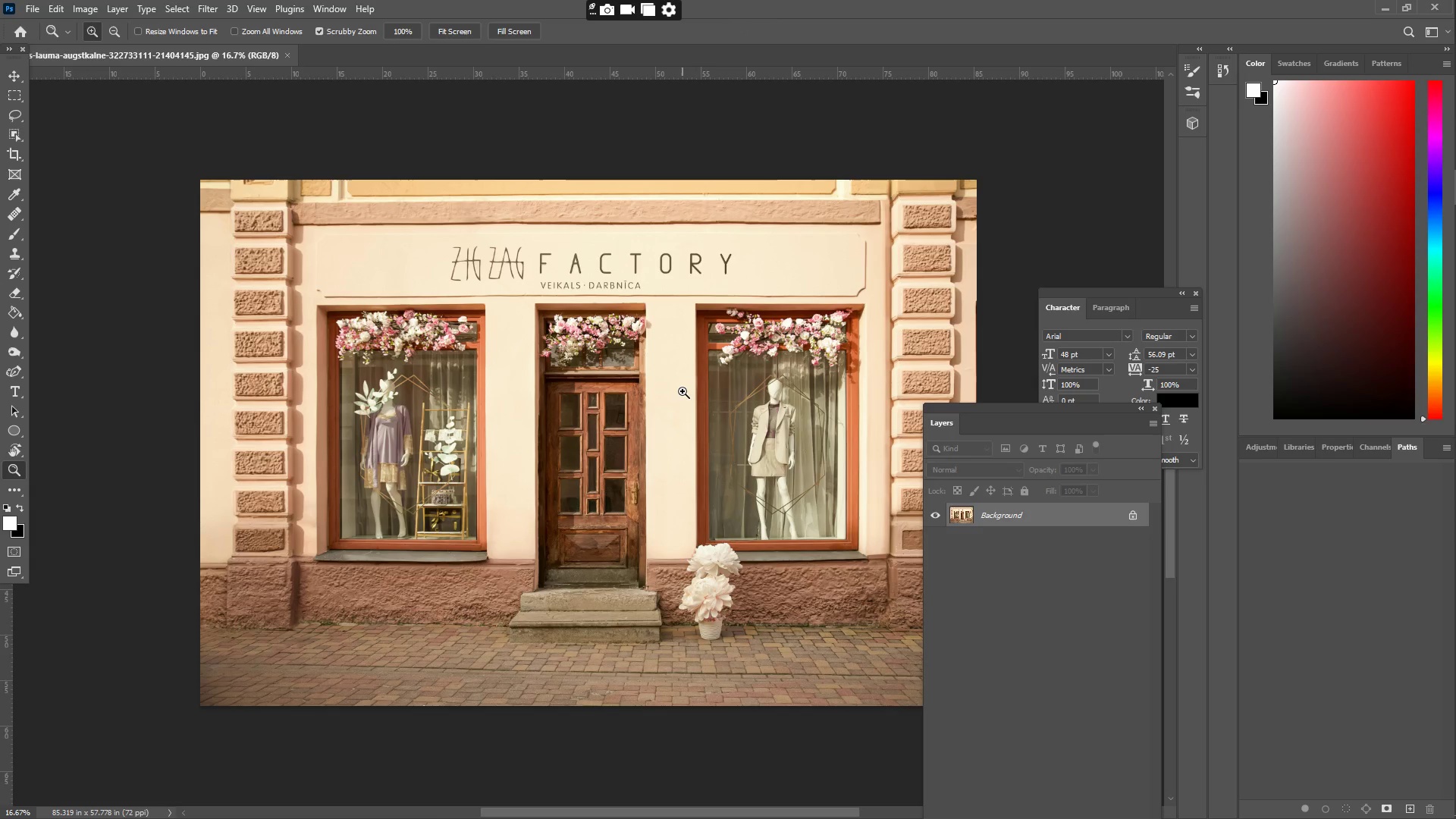 
mouse_move([246, 11])
 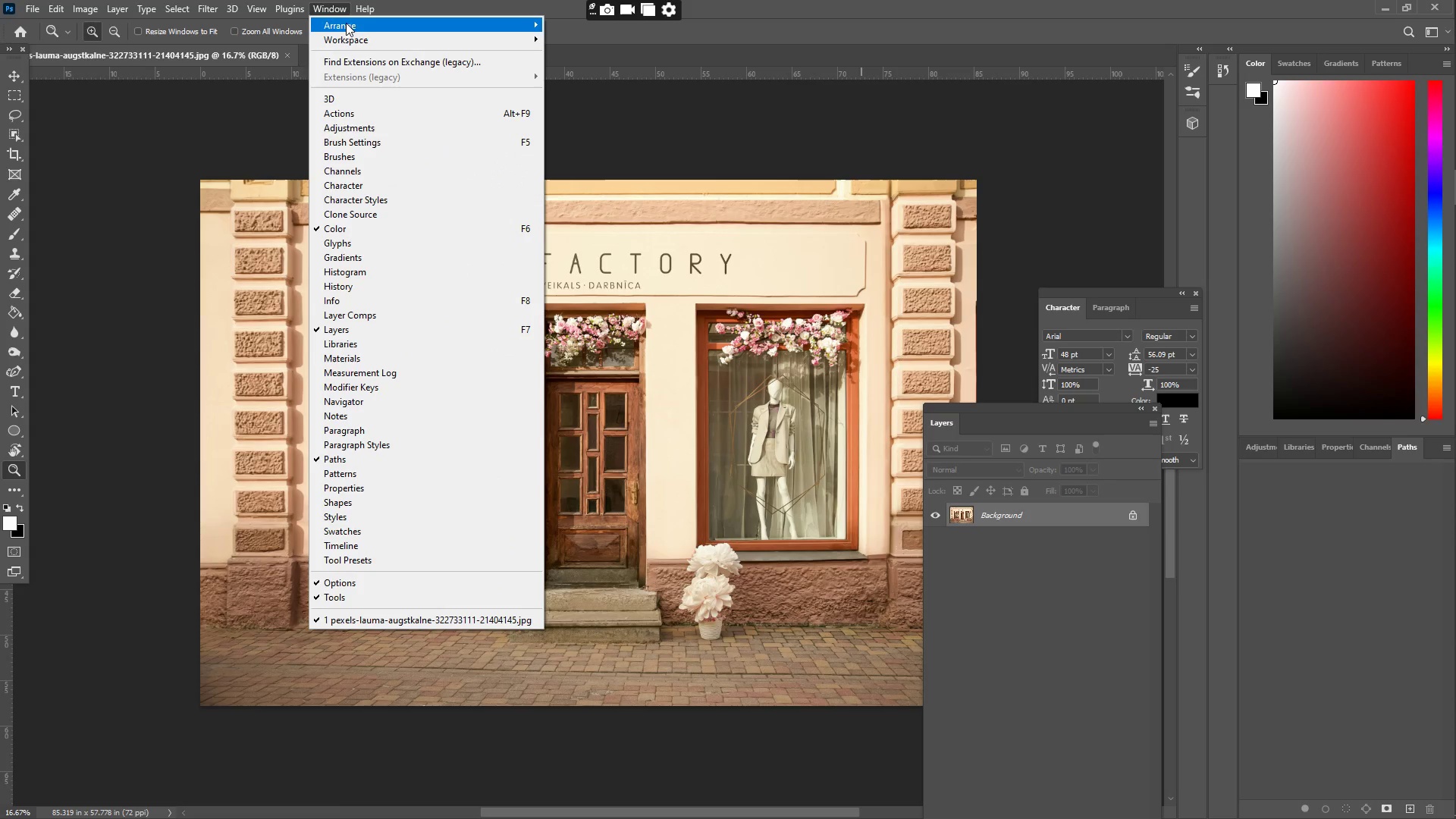 
left_click([358, 30])
 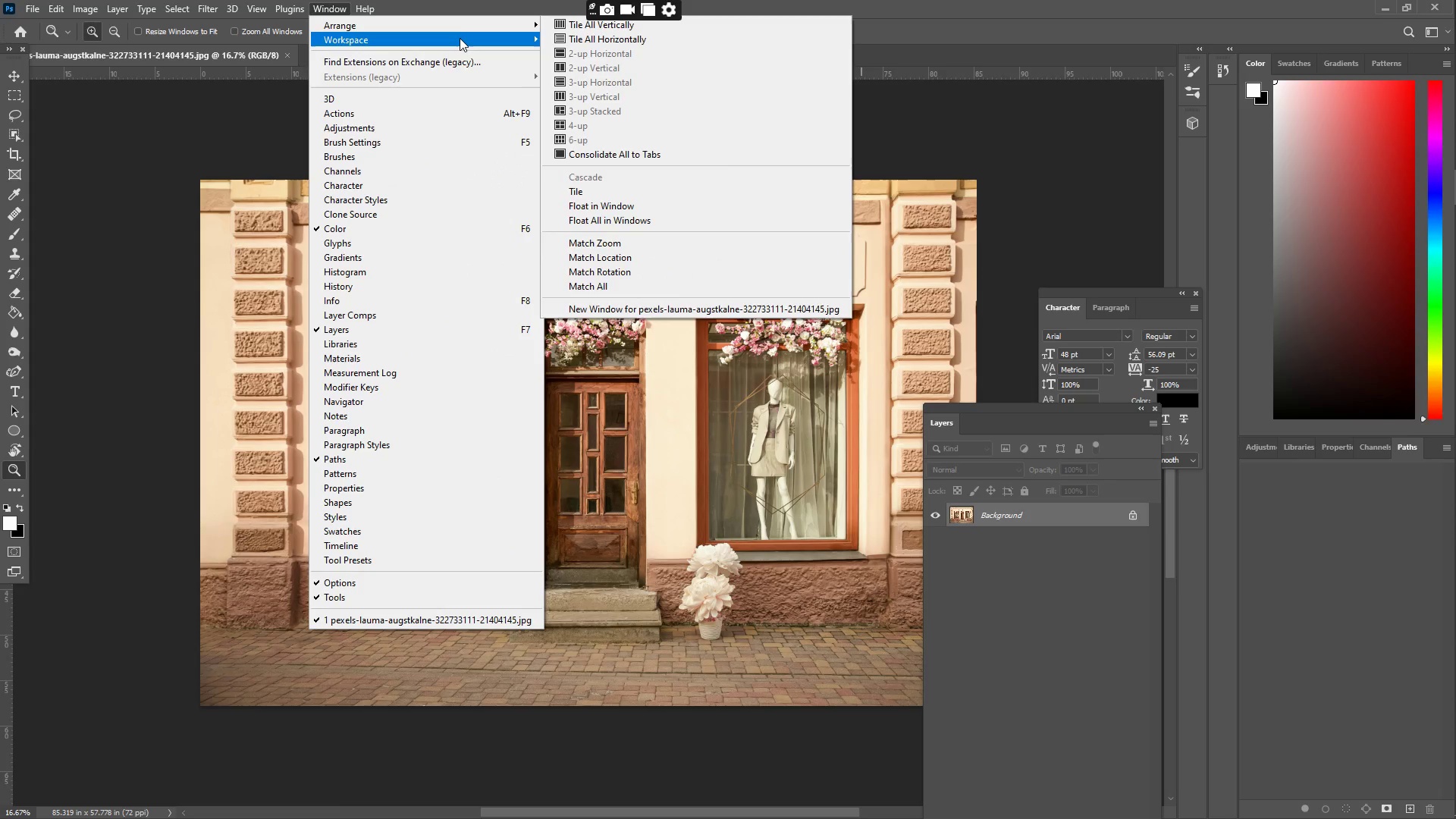 
left_click([459, 39])
 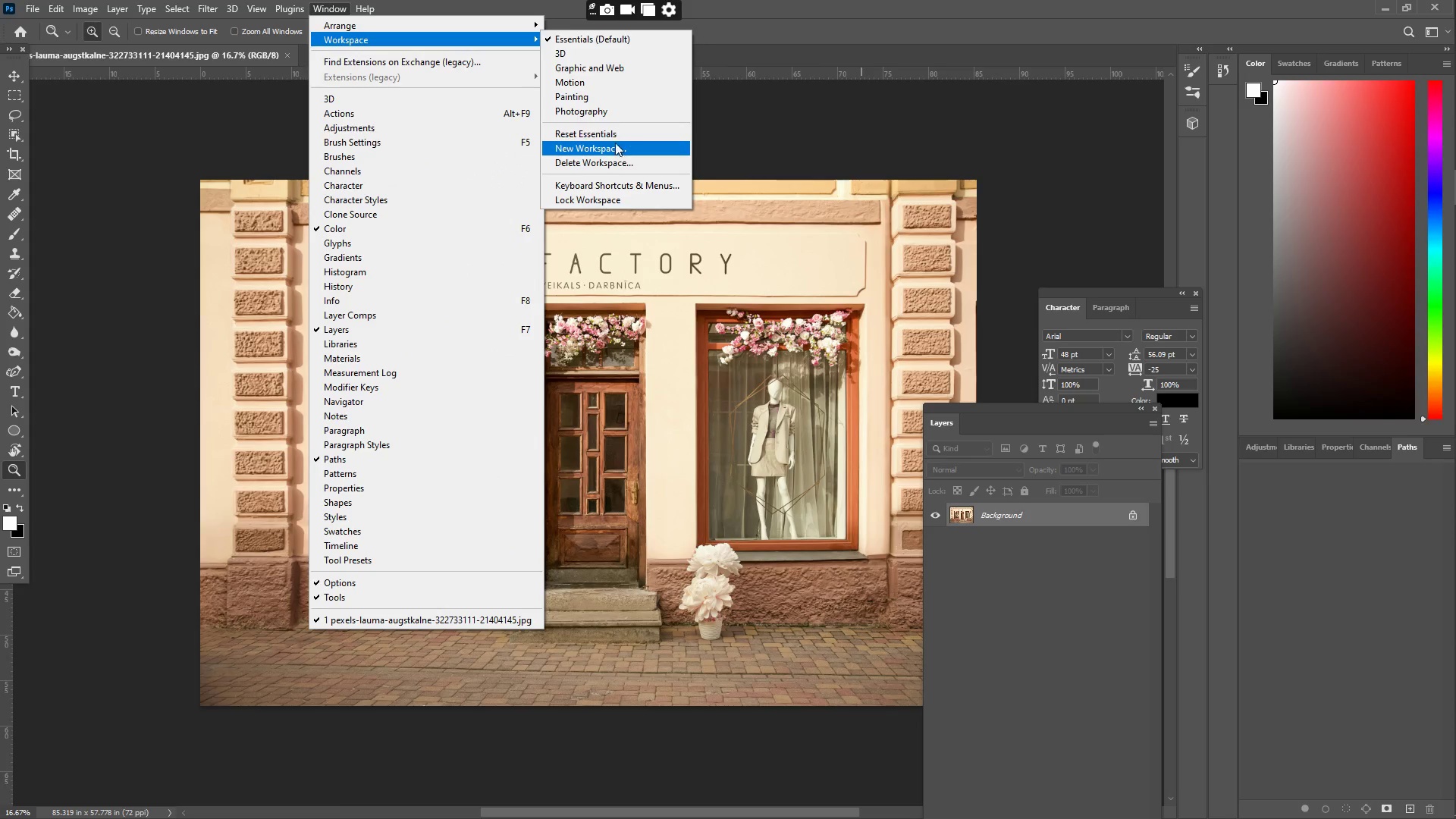 
left_click([612, 134])
 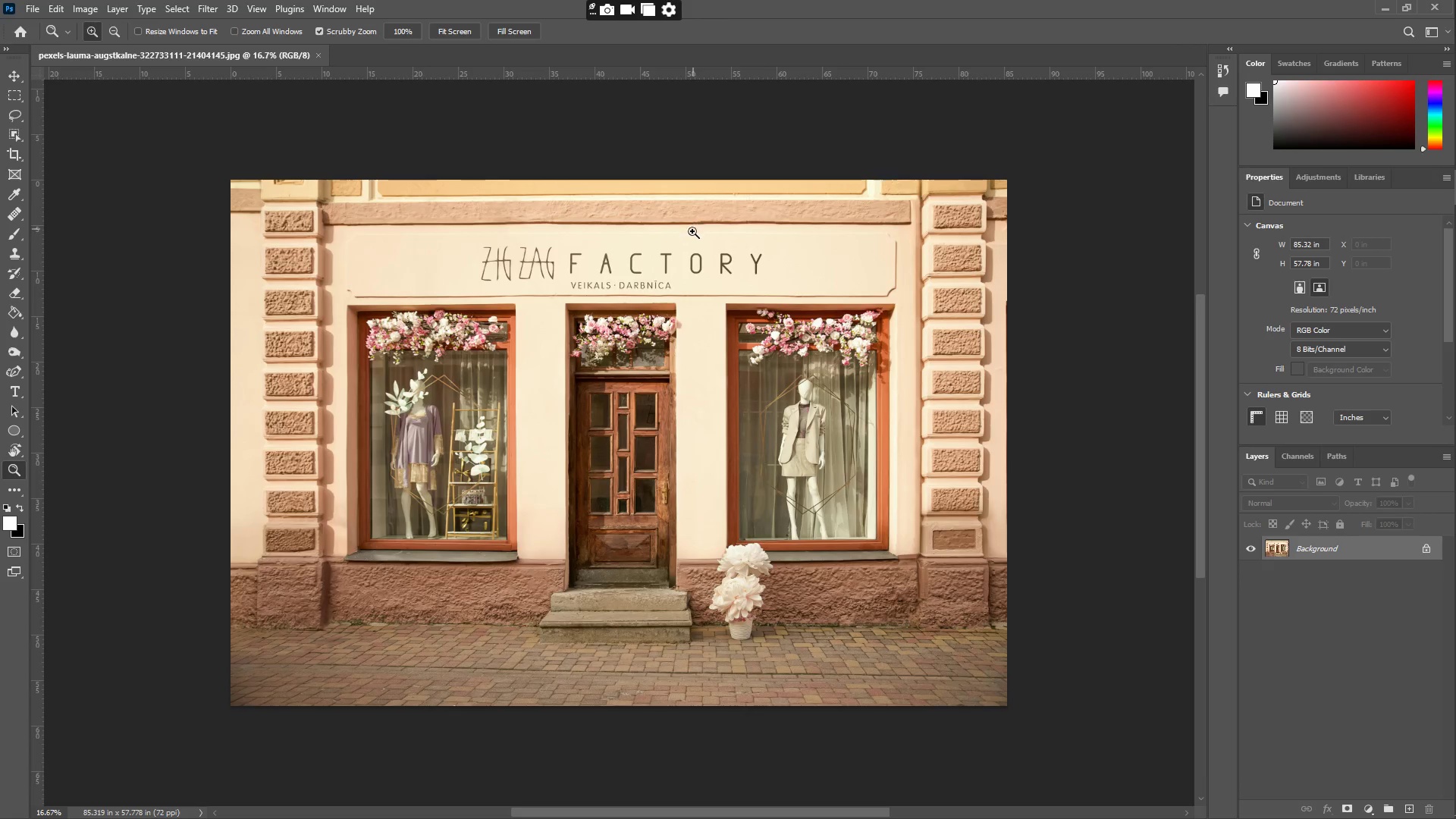 
left_click_drag(start_coordinate=[652, 369], to_coordinate=[667, 370])
 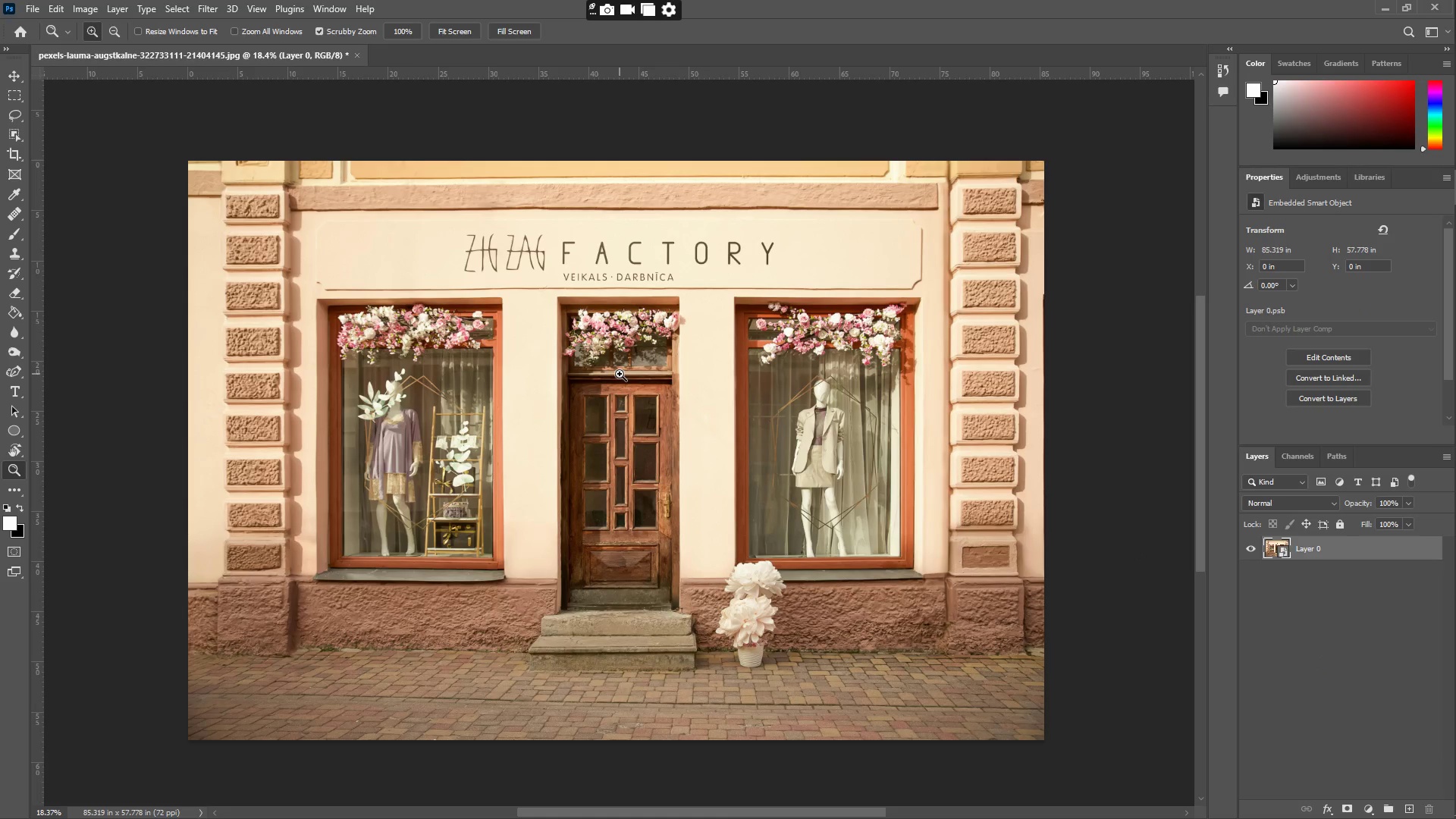 
wait(24.56)
 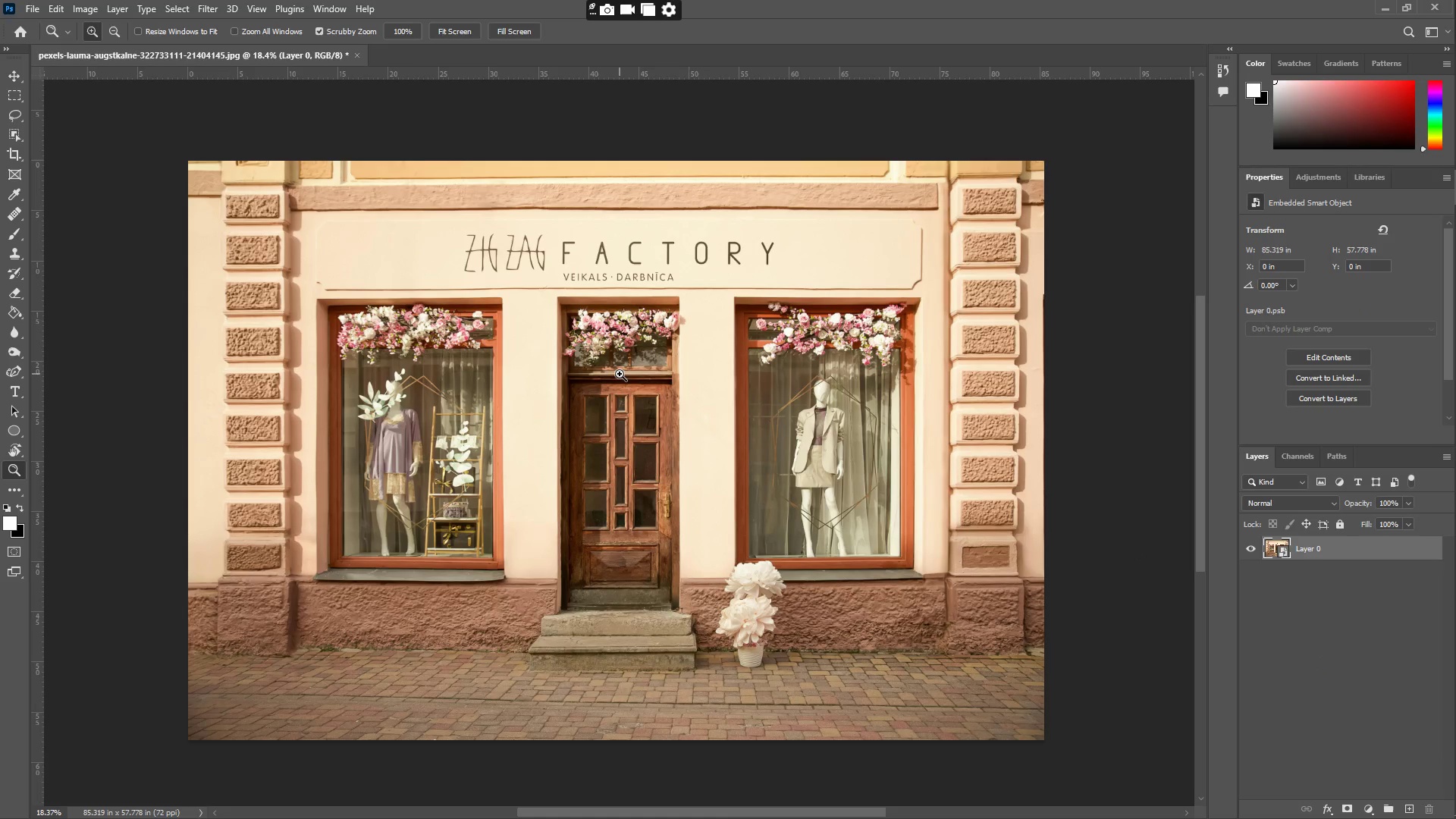 
key(Control+A)
 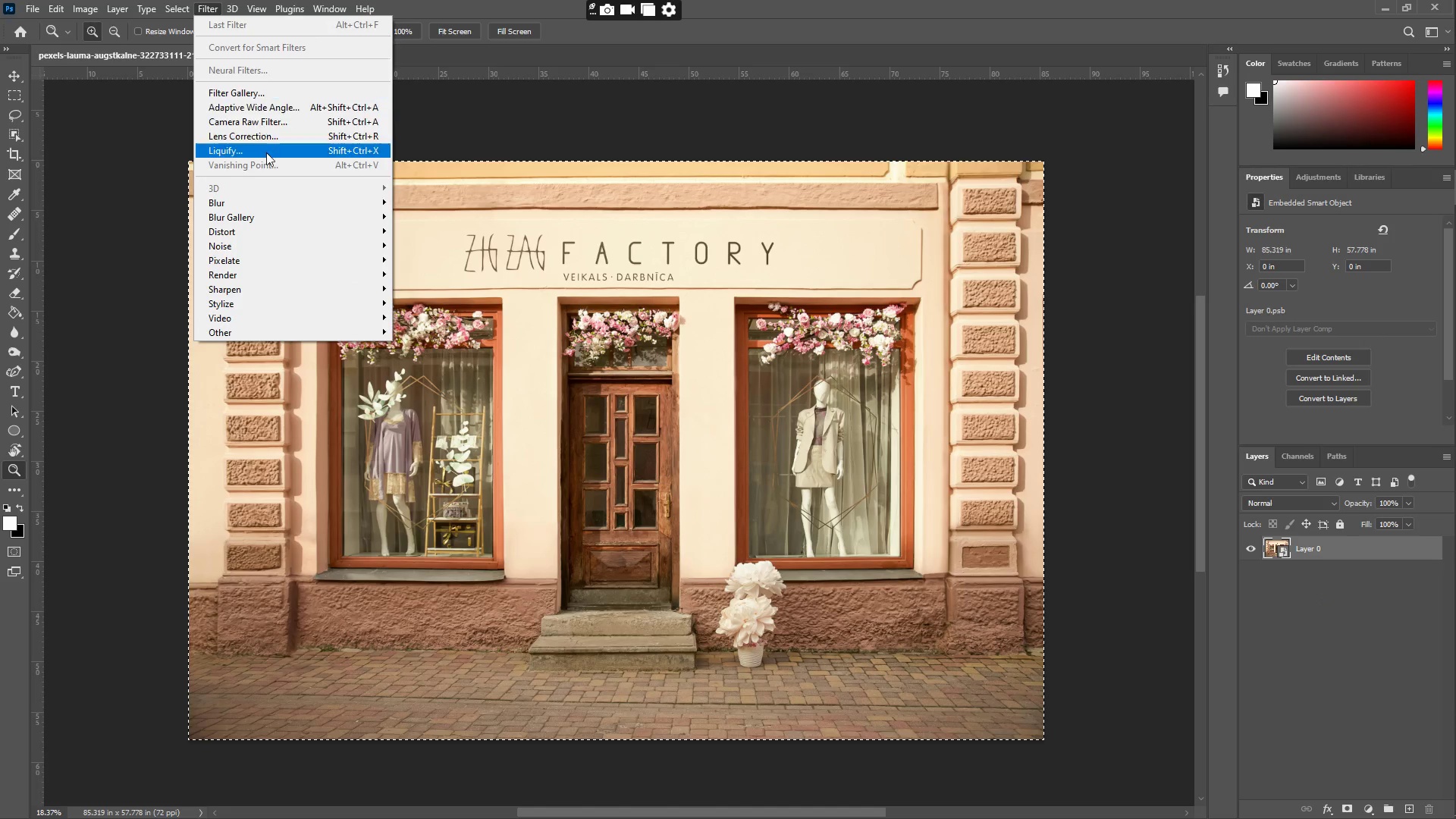 
left_click([660, 350])
 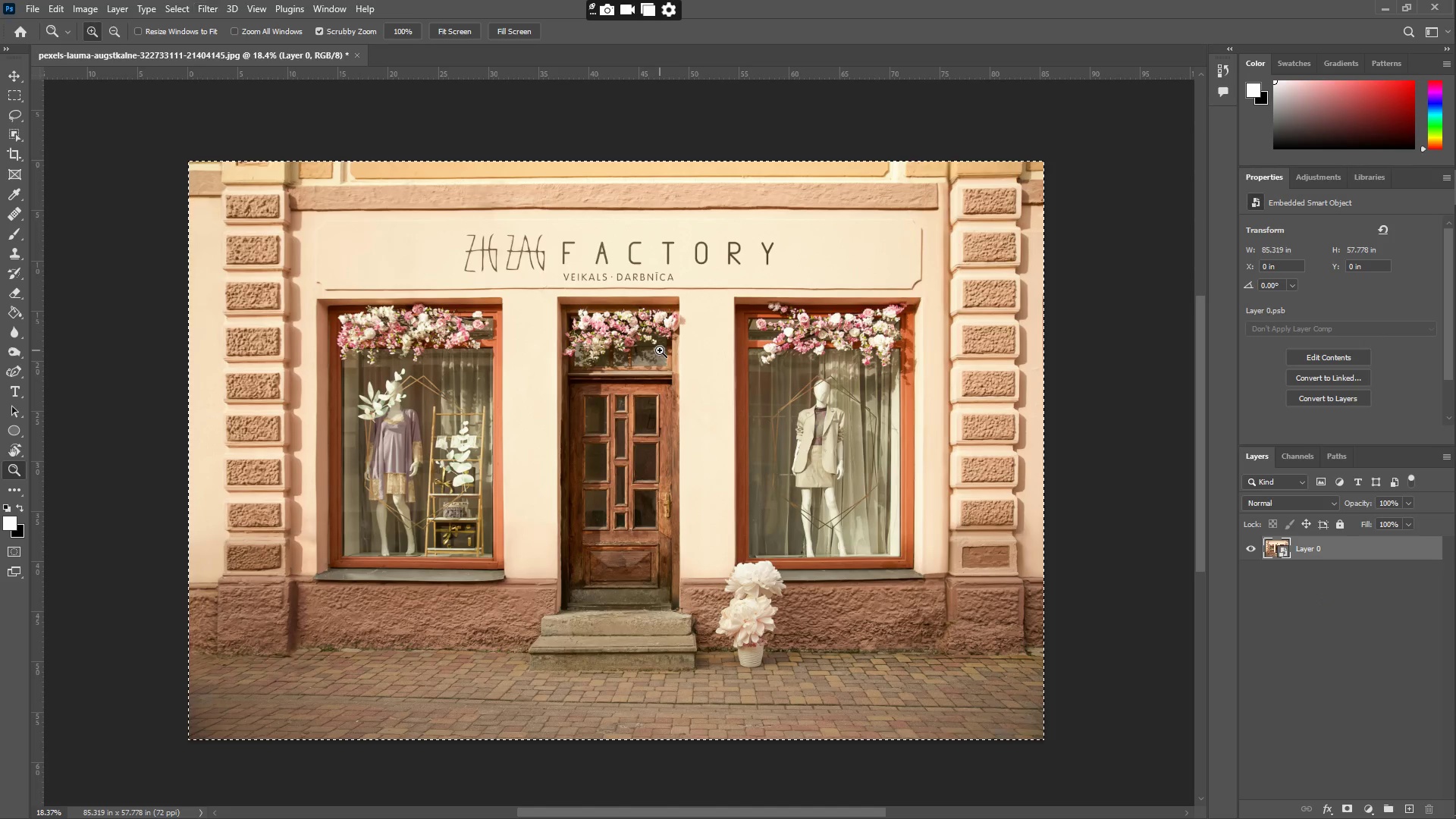 
right_click([660, 350])
 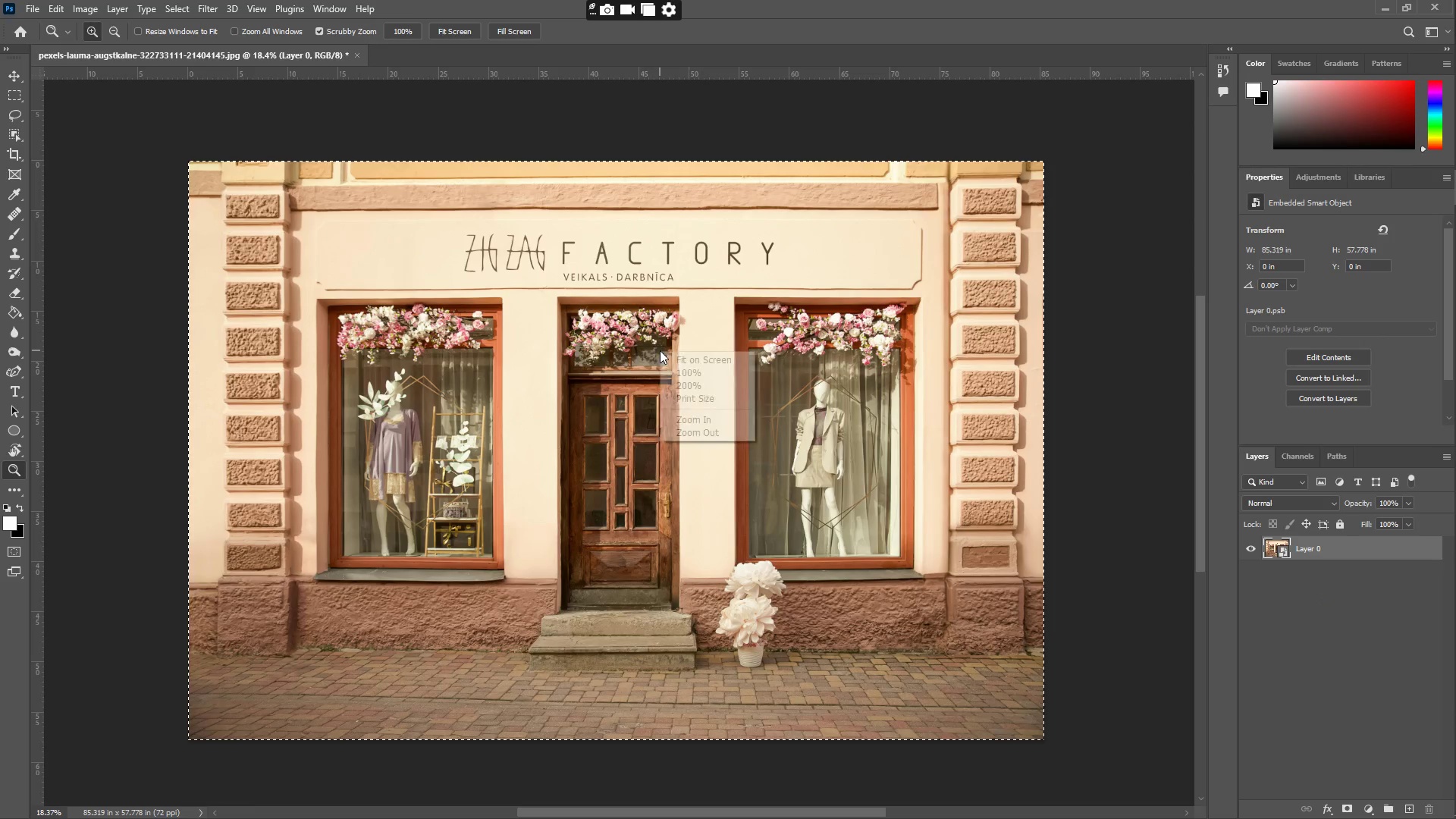 
key(L)
 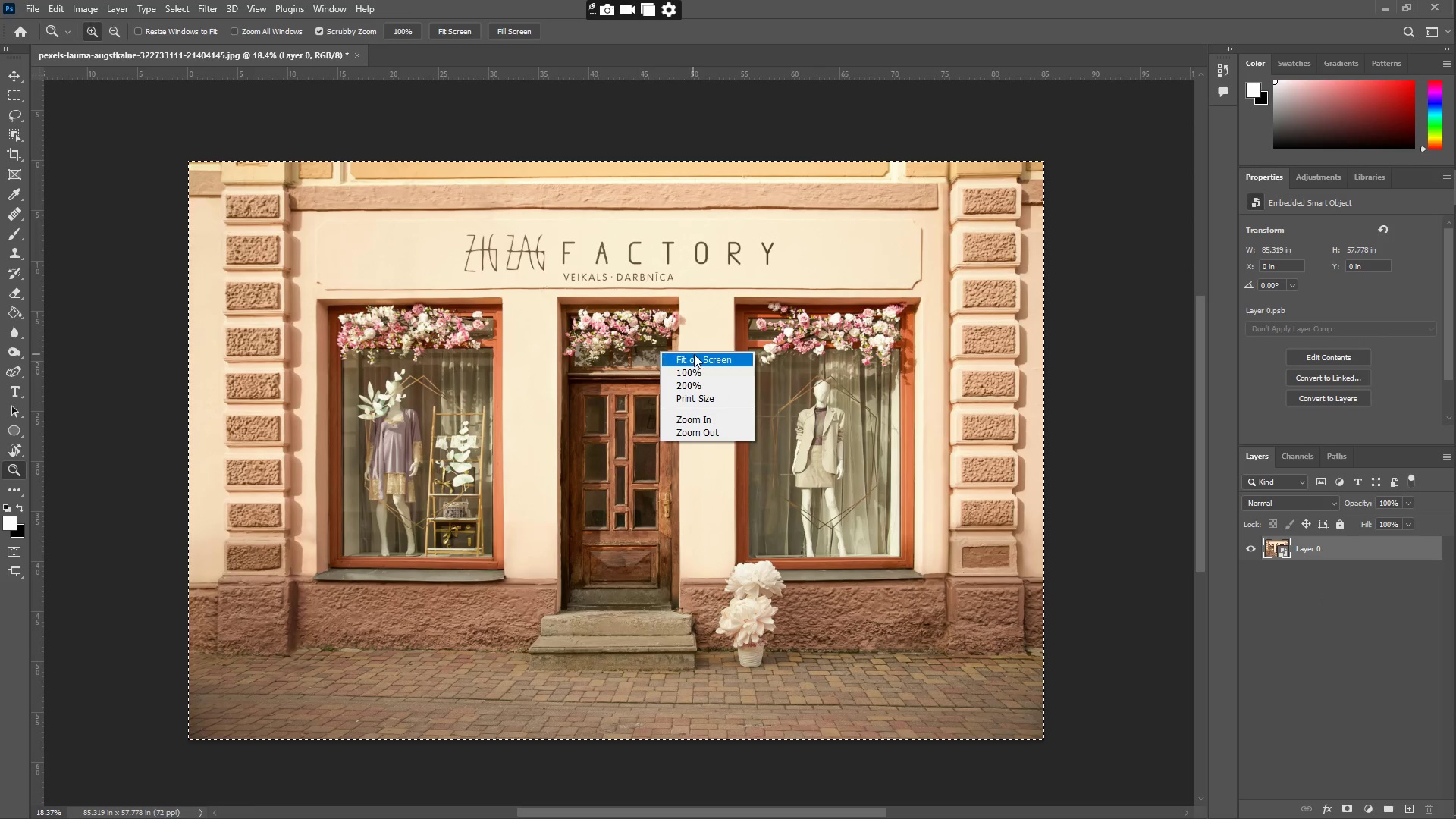 
left_click([694, 354])
 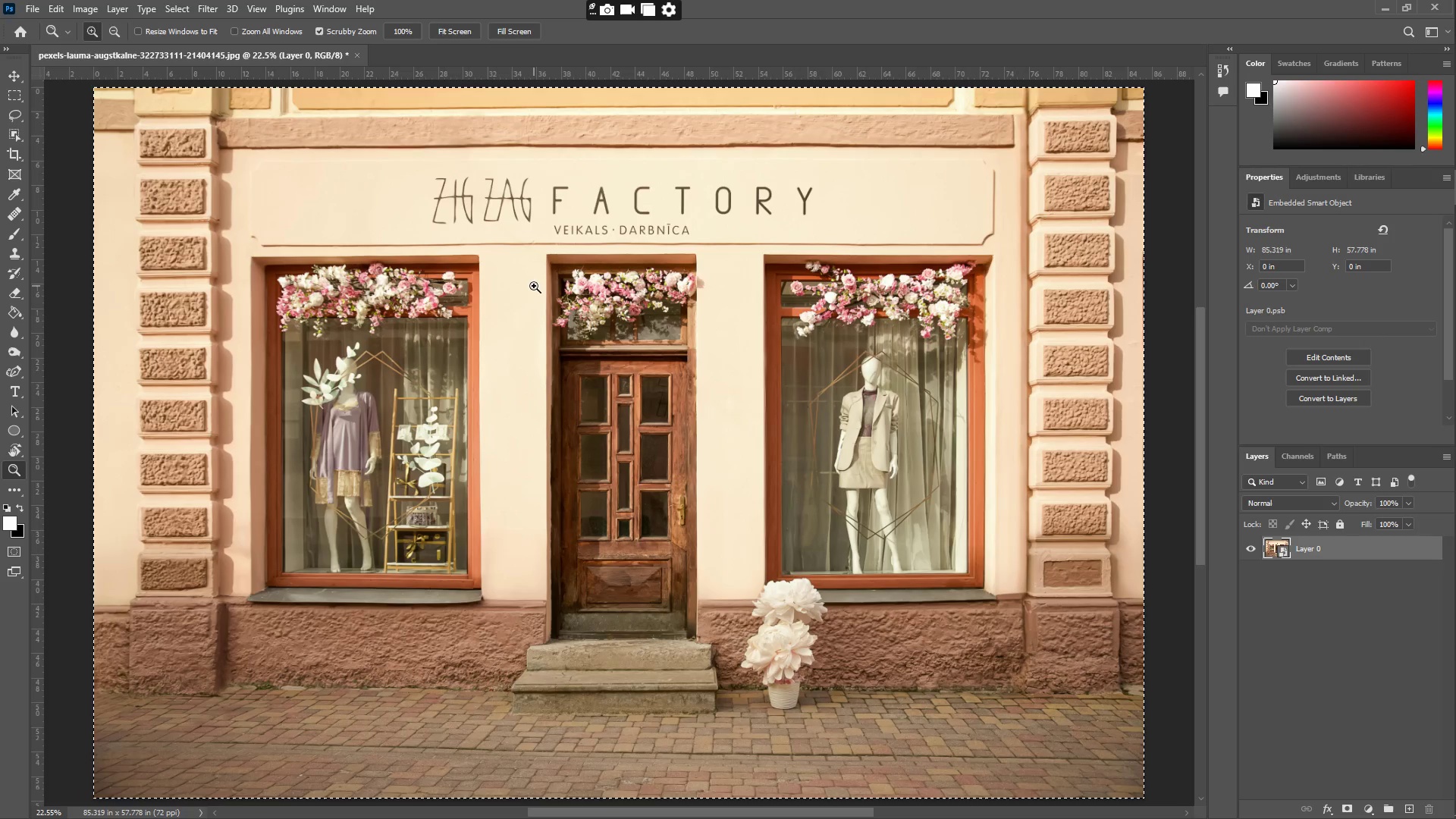 
right_click([620, 295])
 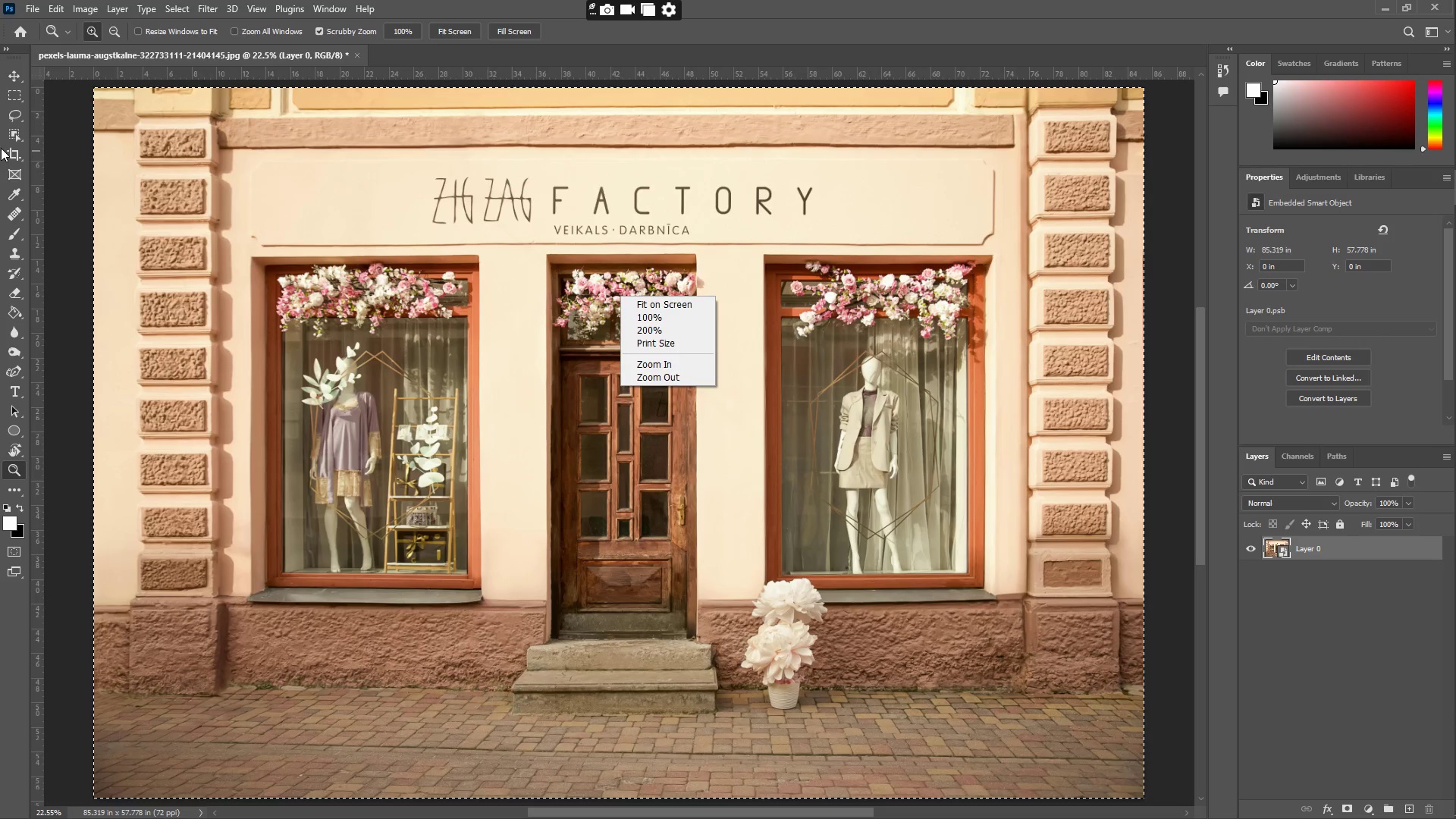 
double_click([11, 94])
 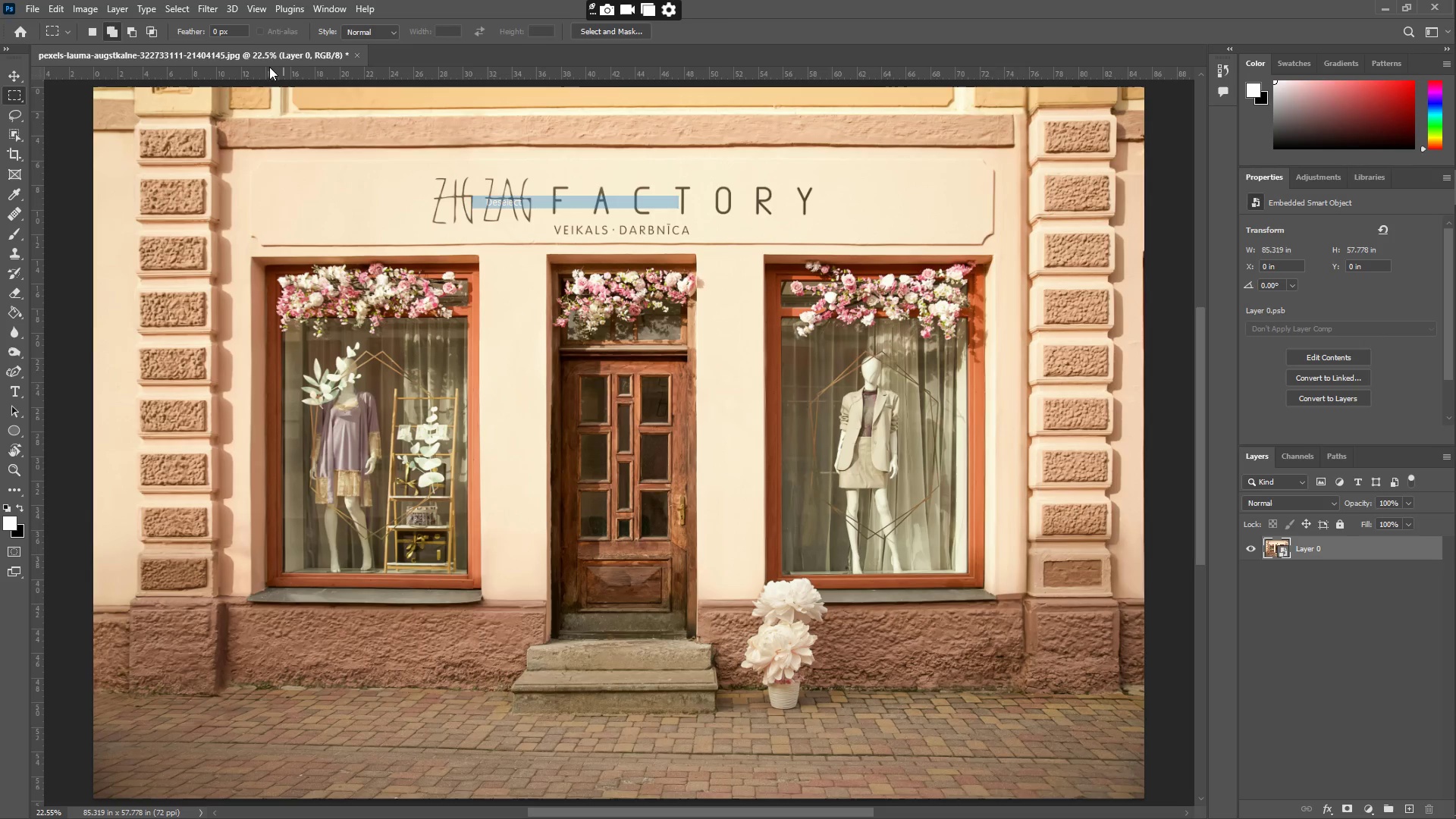 
left_click([215, 0])
 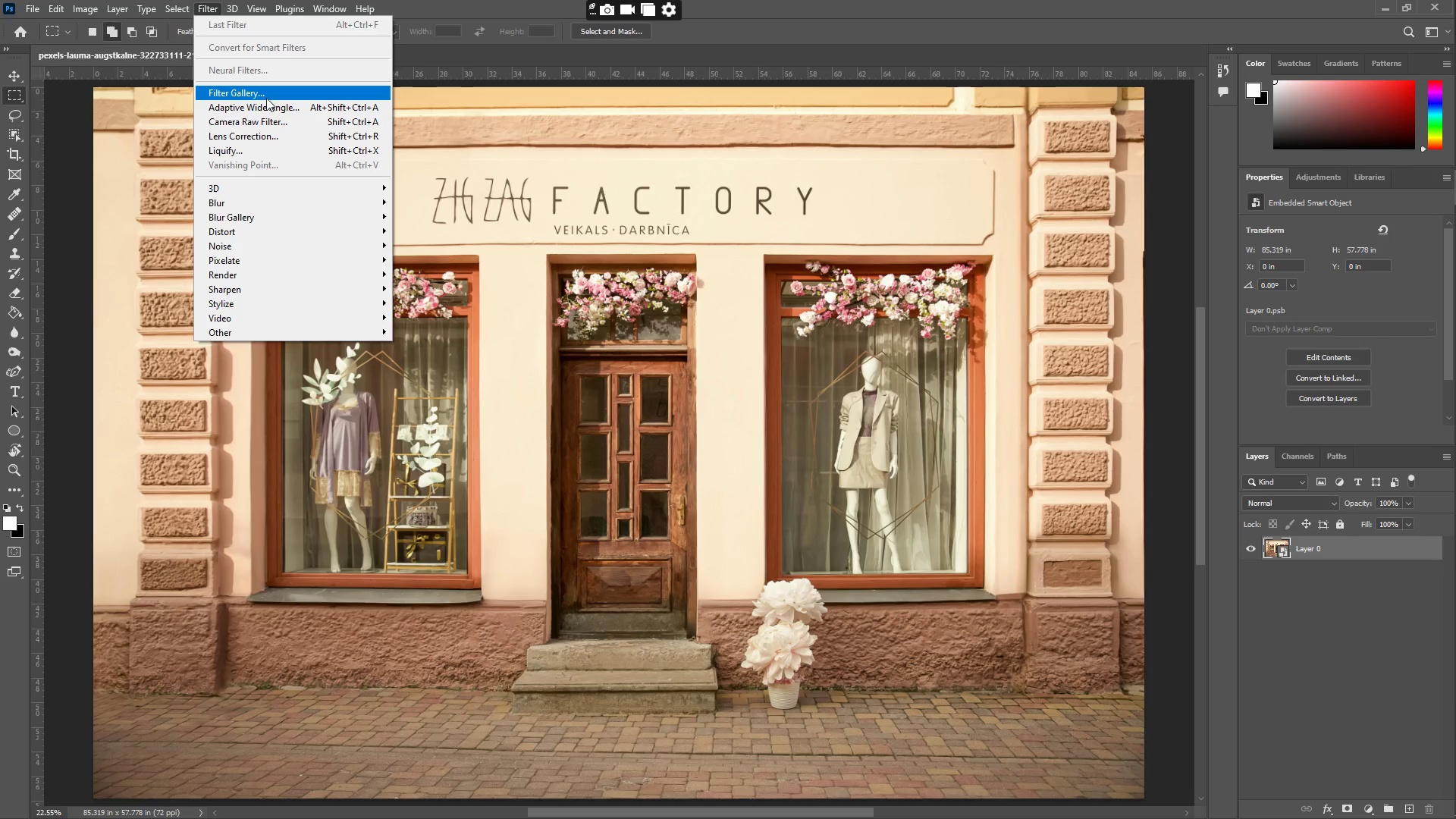 
left_click([269, 125])
 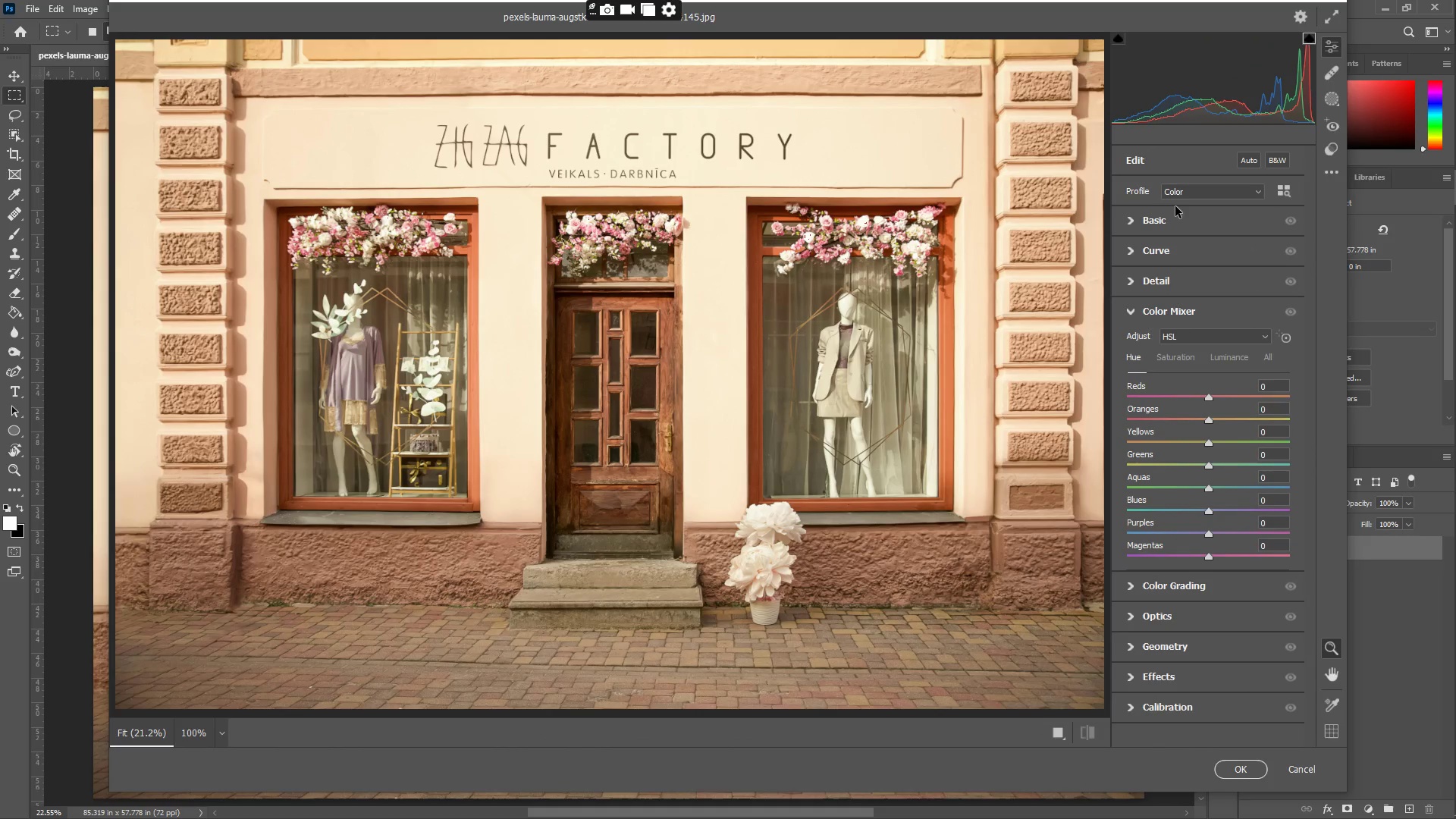 
wait(5.7)
 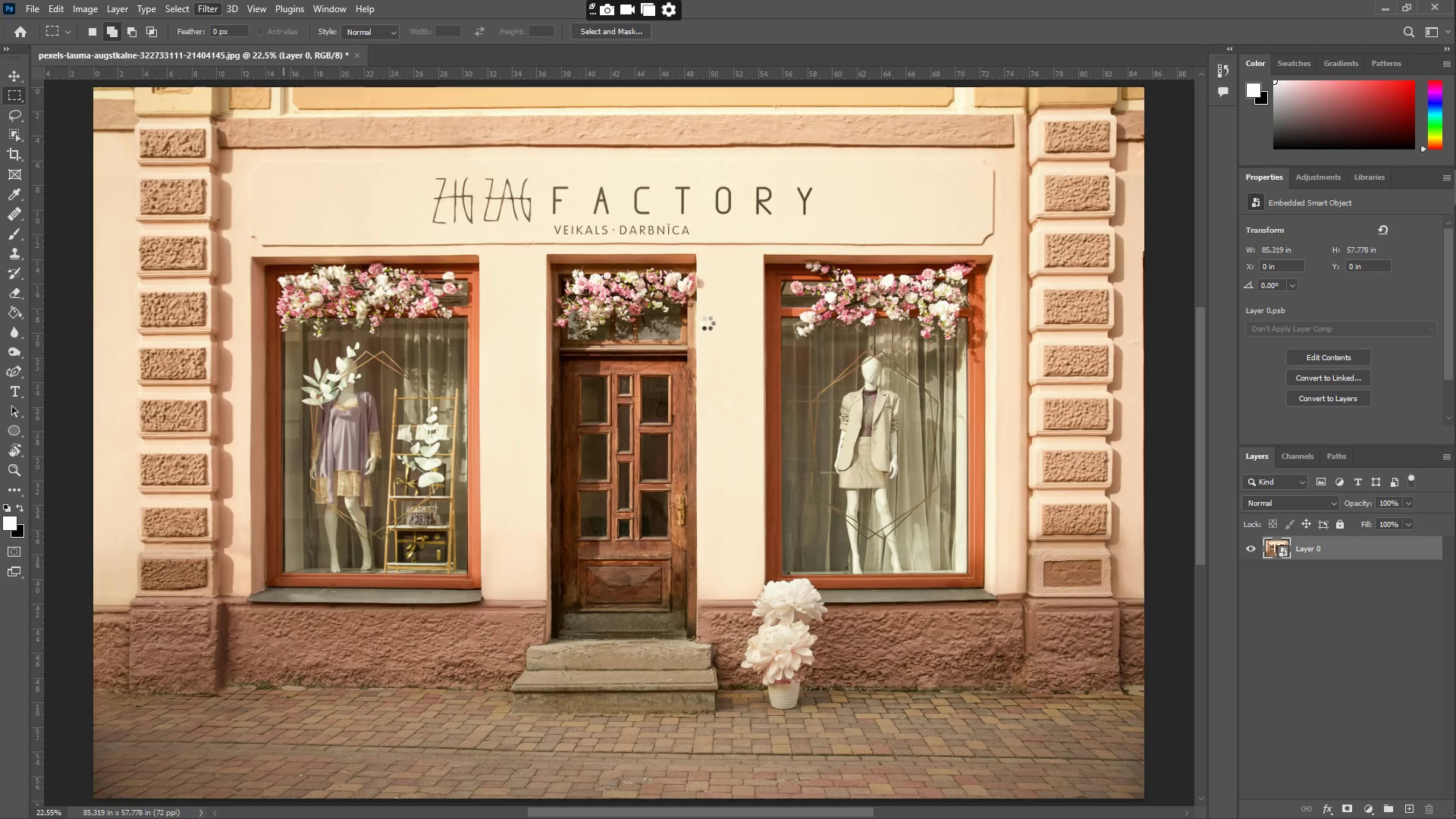 
left_click([1197, 187])
 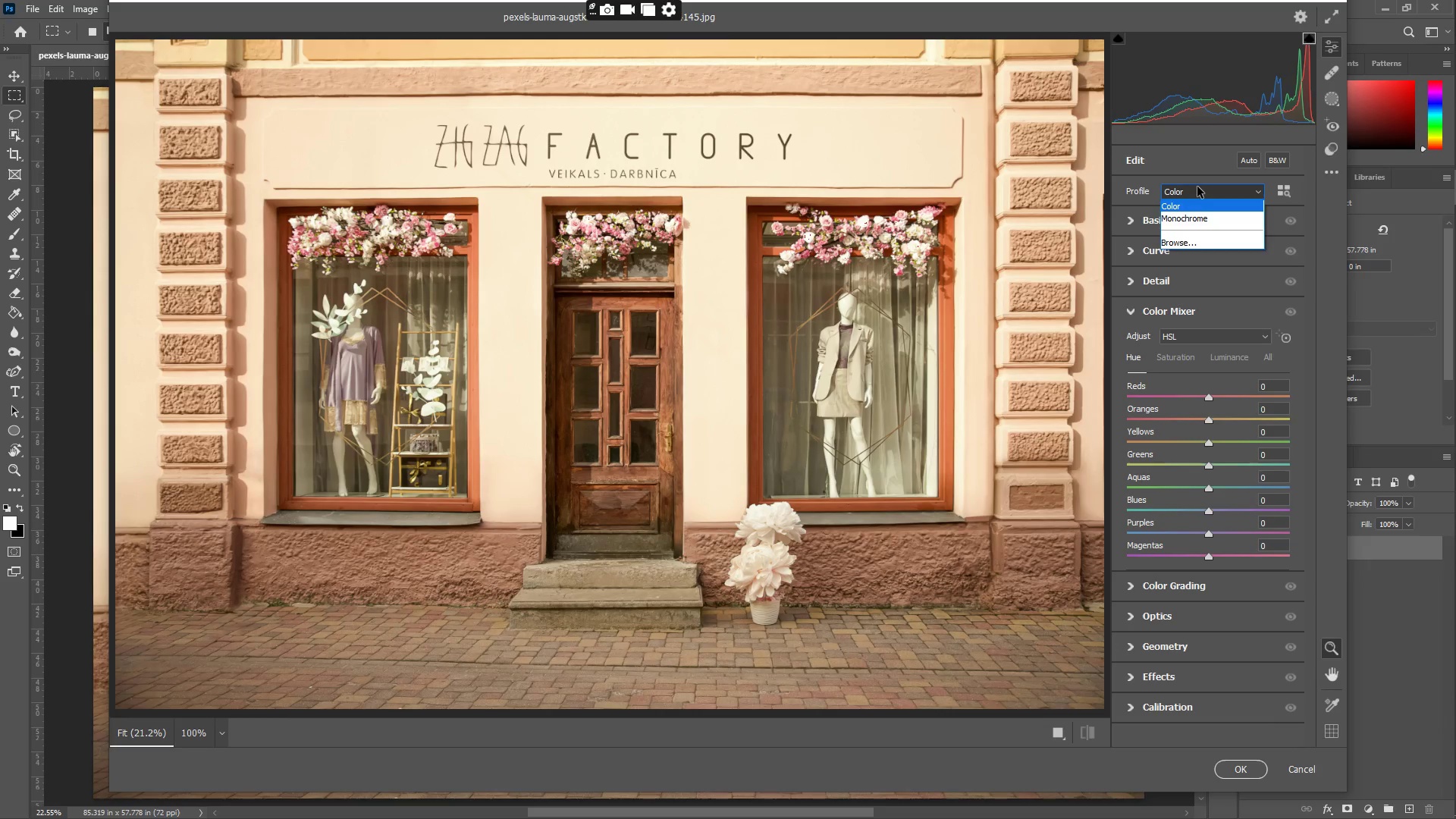 
left_click([1197, 187])
 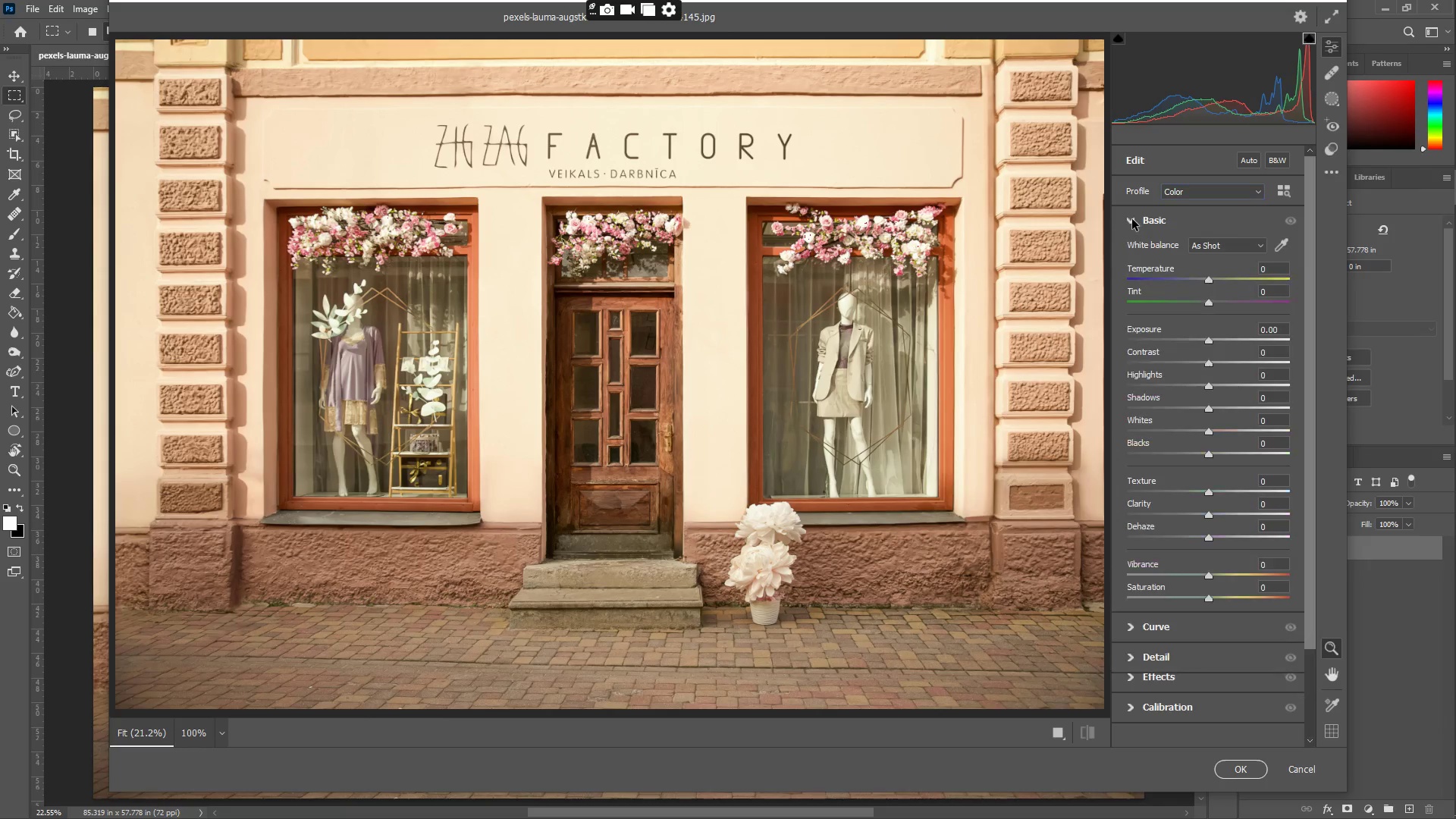 
left_click([1132, 218])
 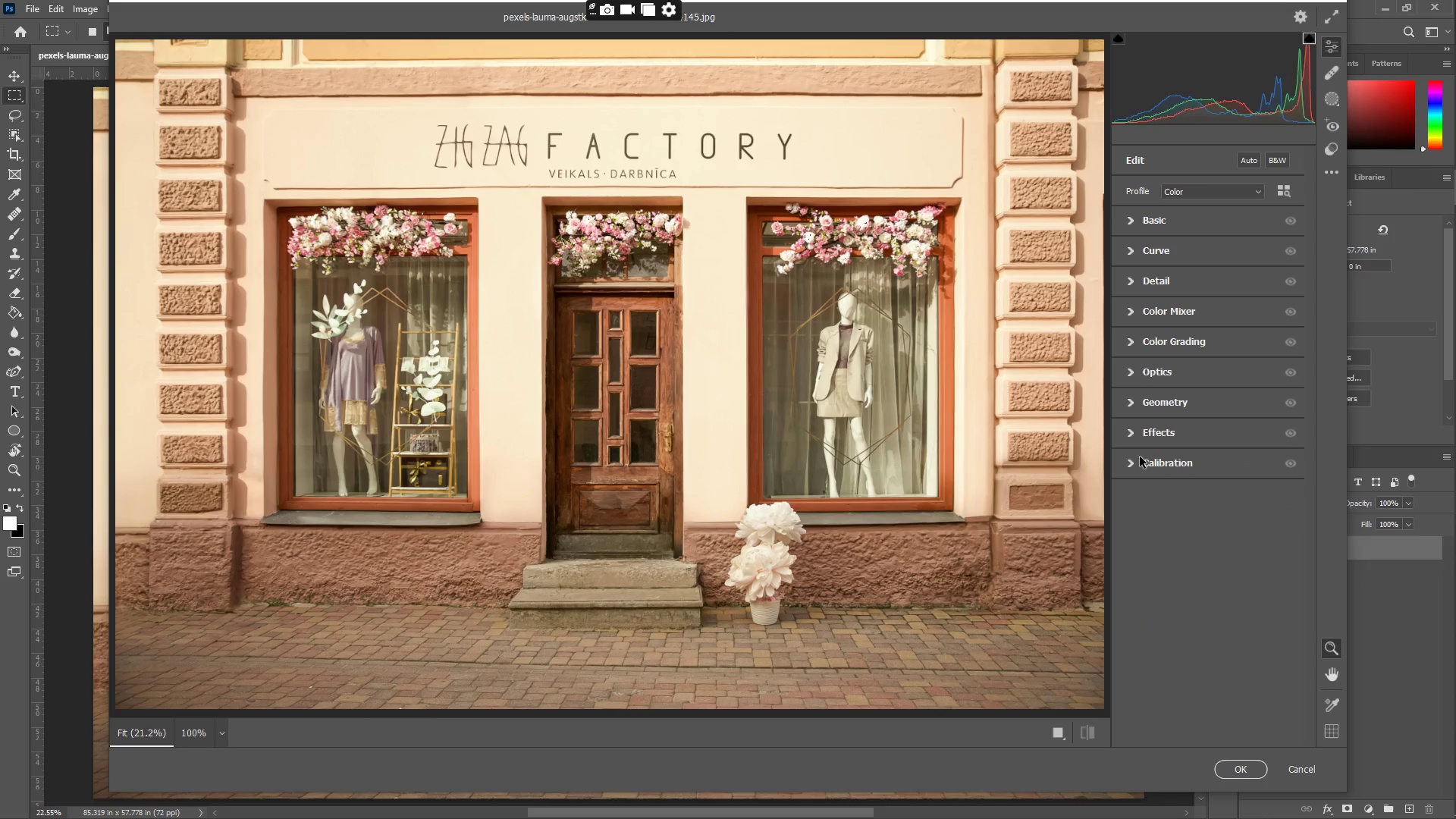 
wait(6.08)
 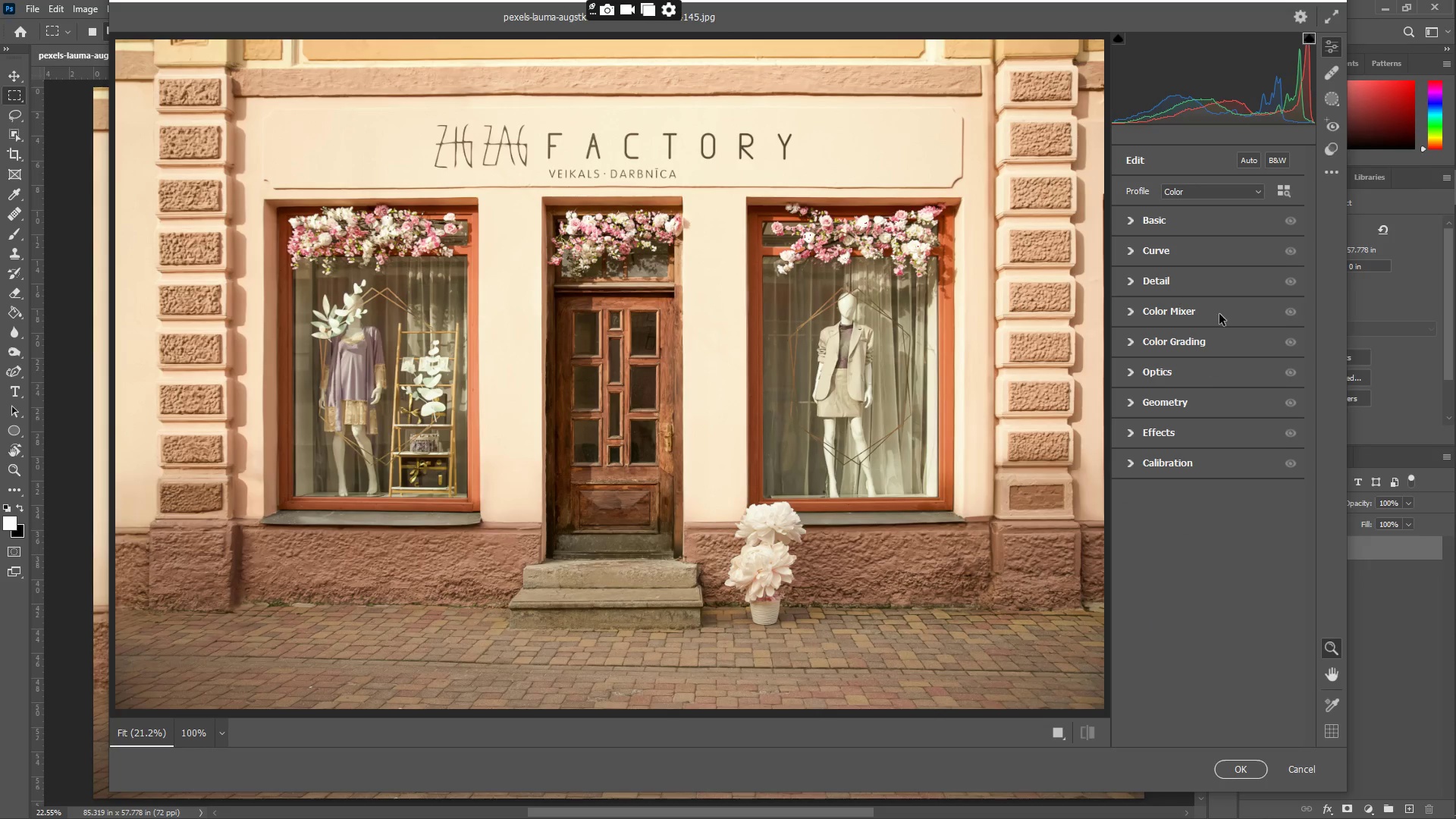 
left_click([1130, 372])
 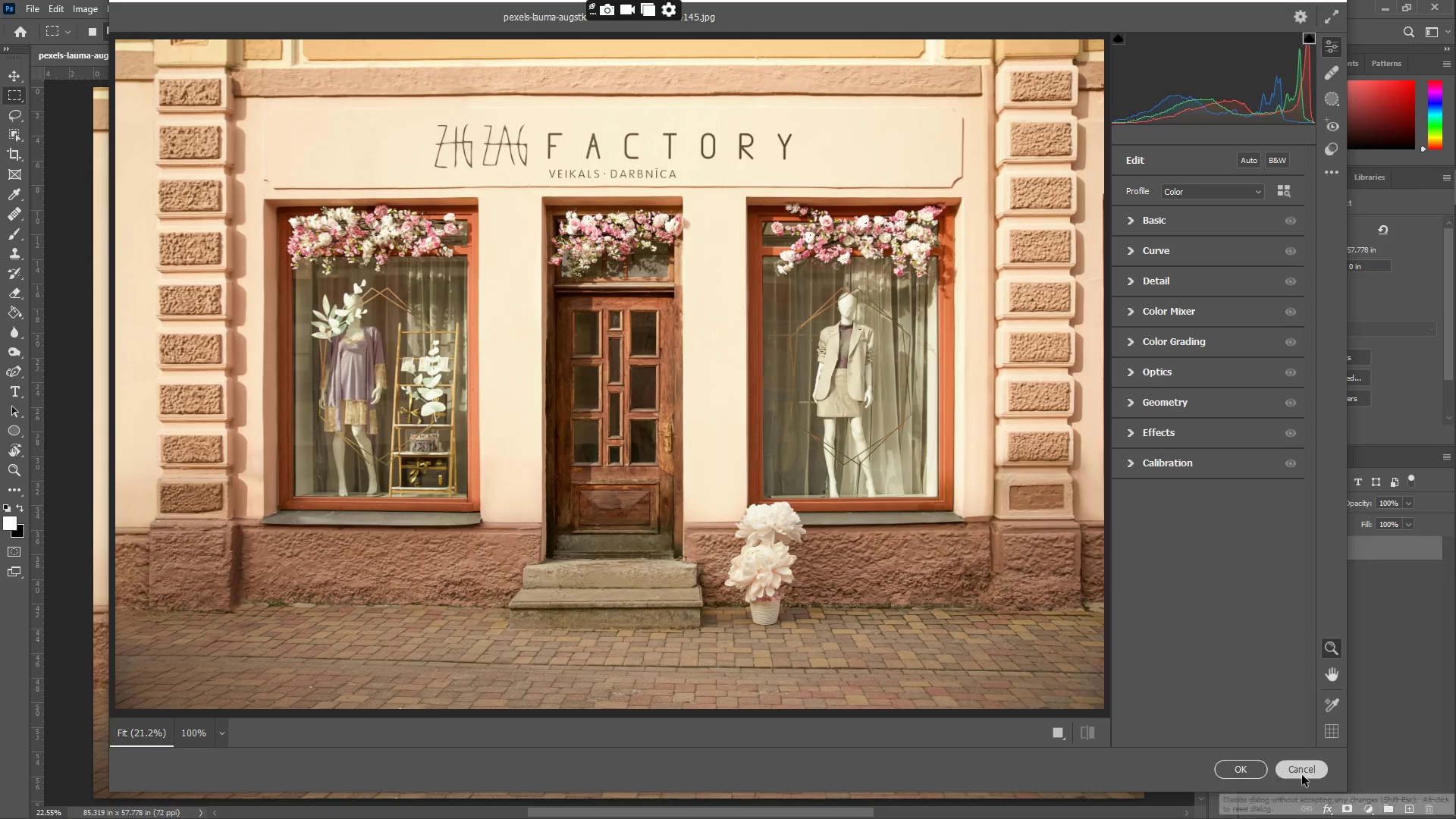 
left_click([1302, 774])
 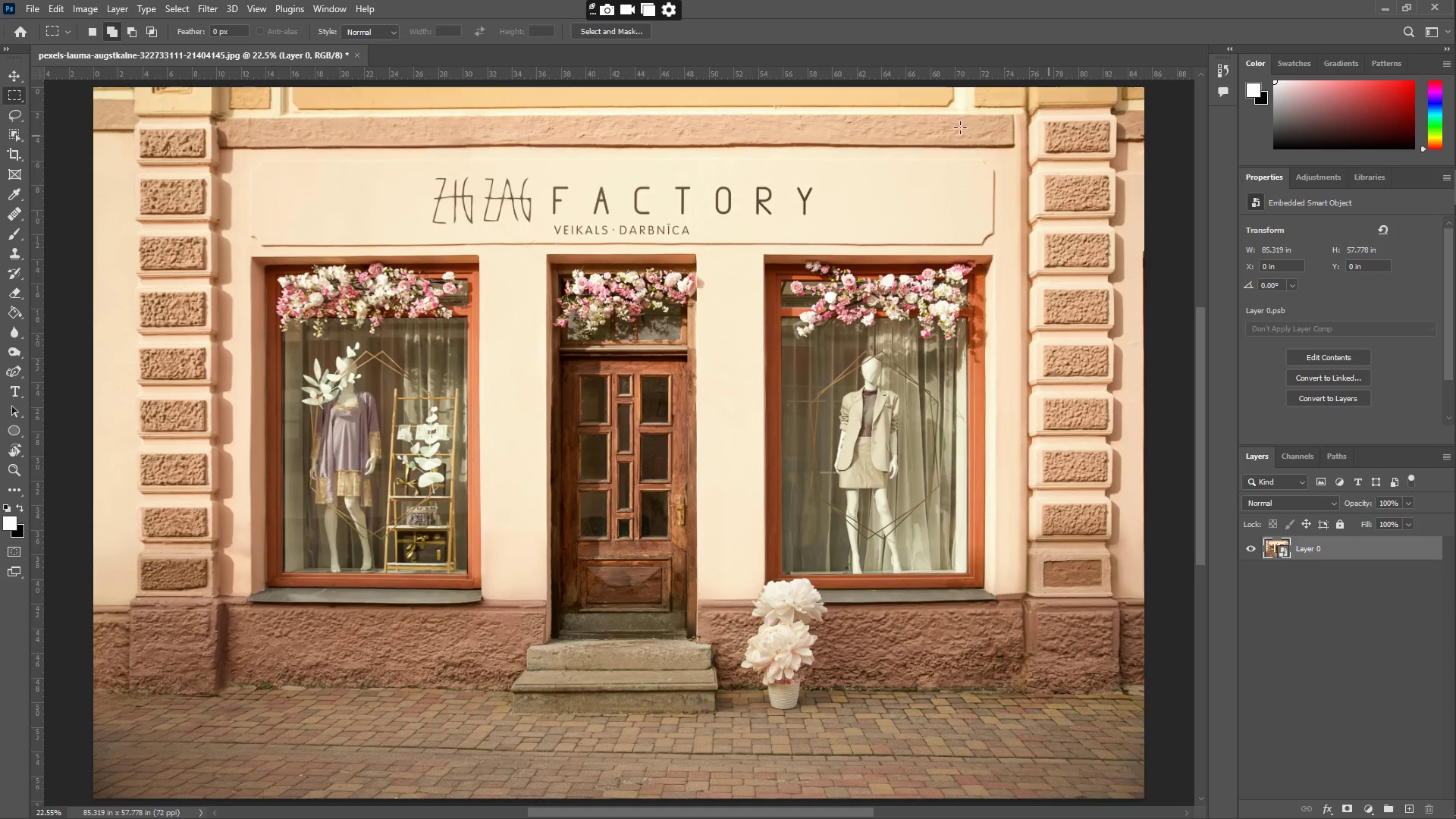 
left_click([203, 8])
 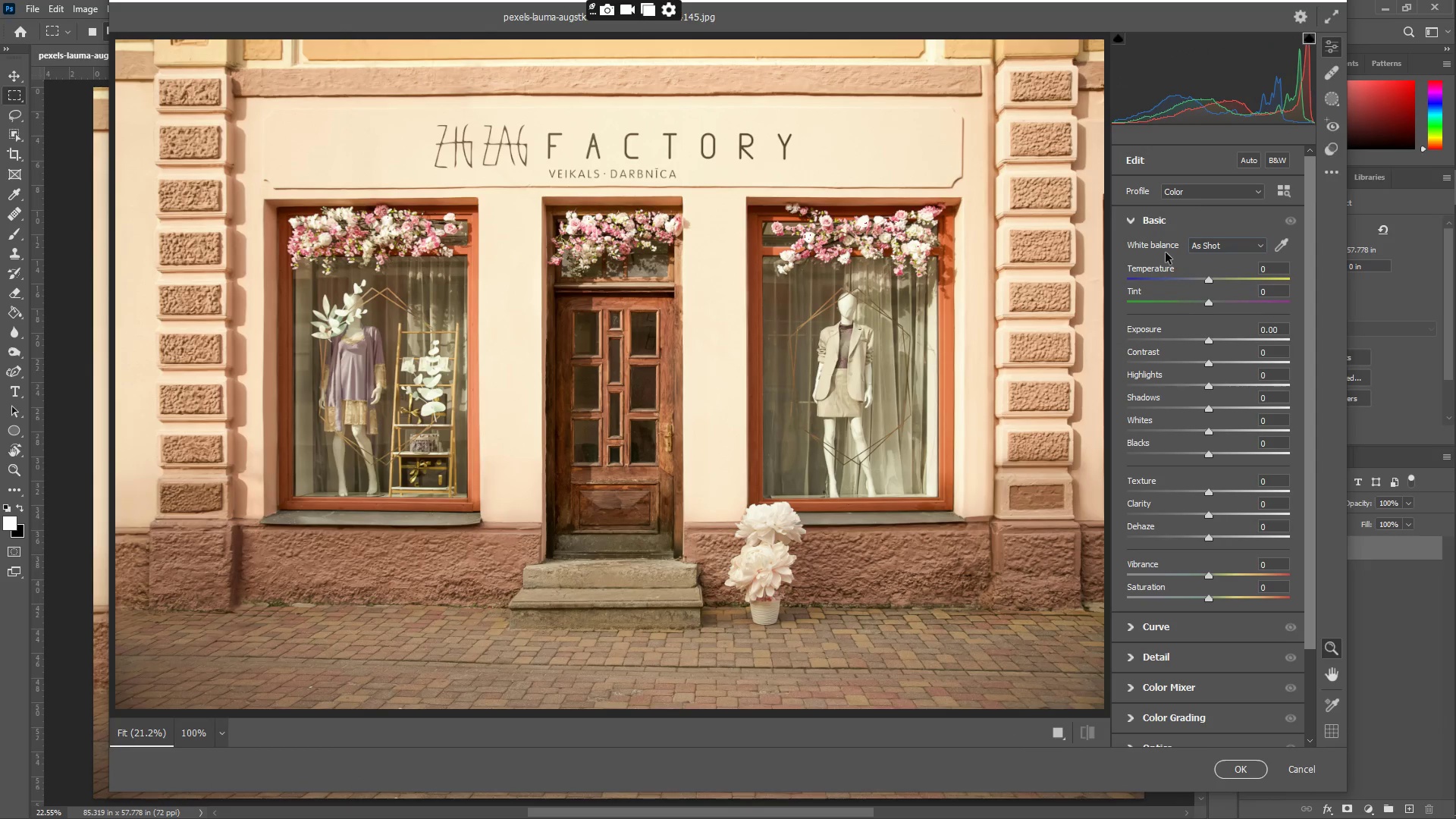 
wait(19.14)
 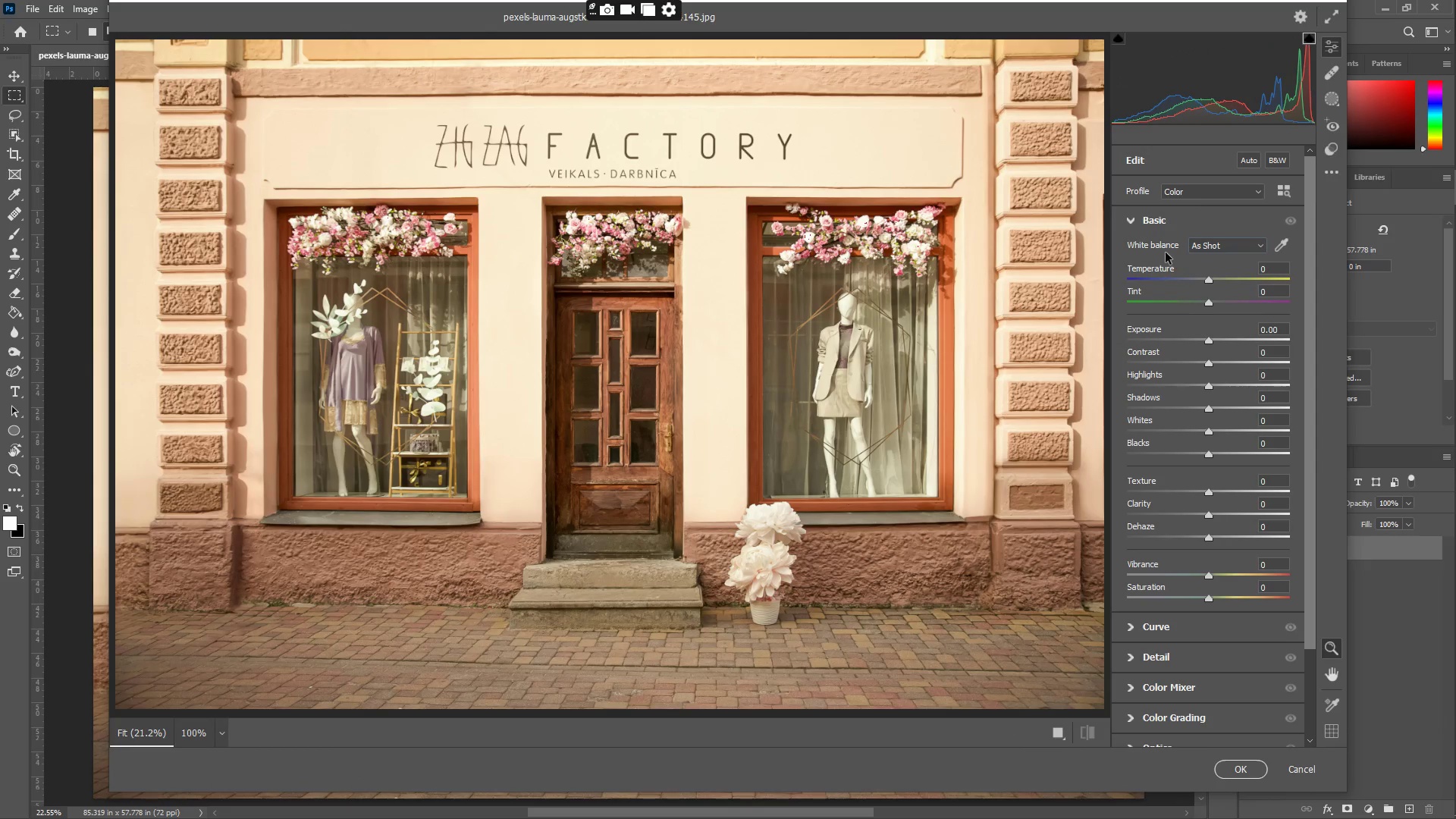 
left_click([1200, 293])
 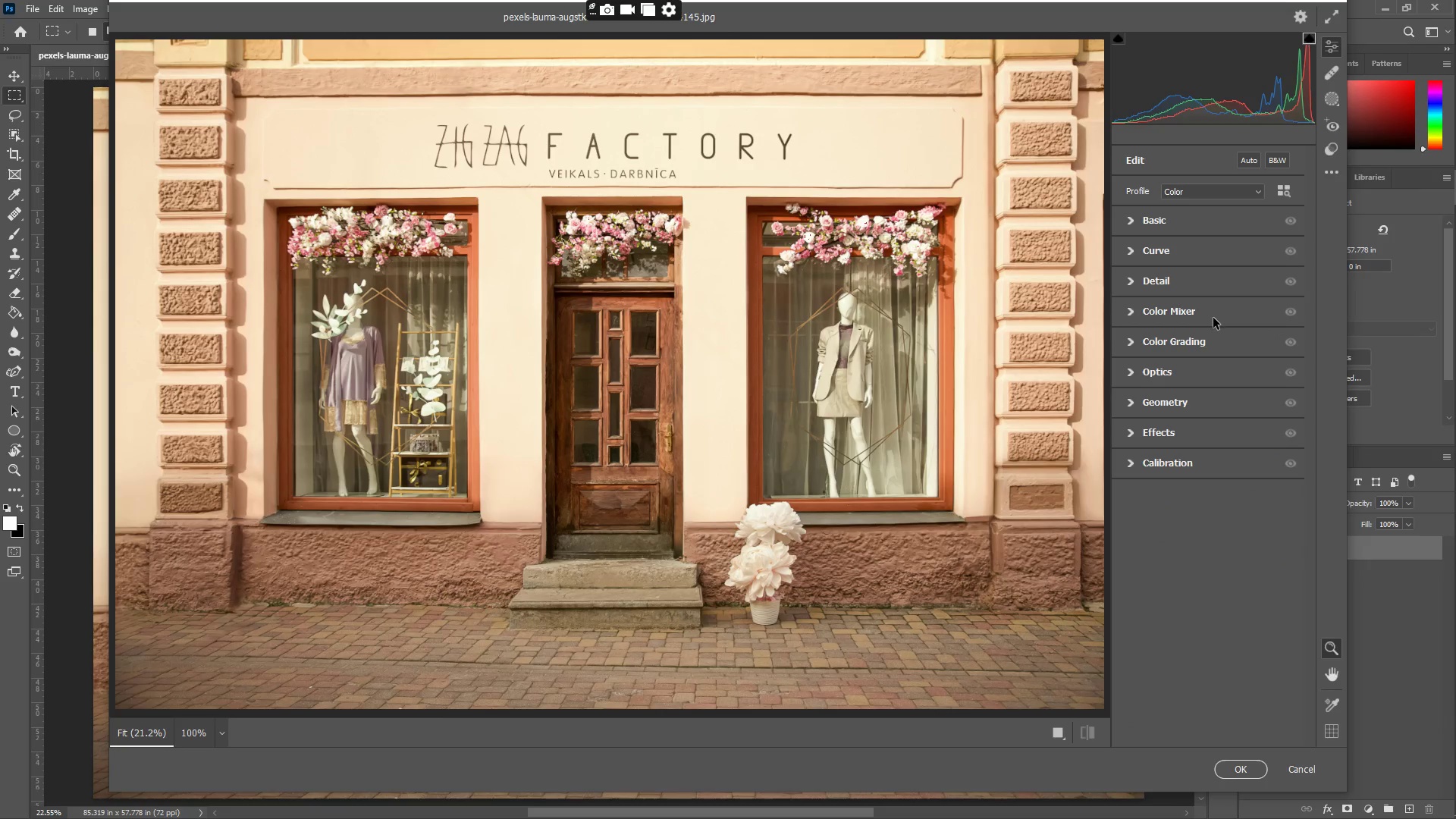 
left_click([1238, 345])
 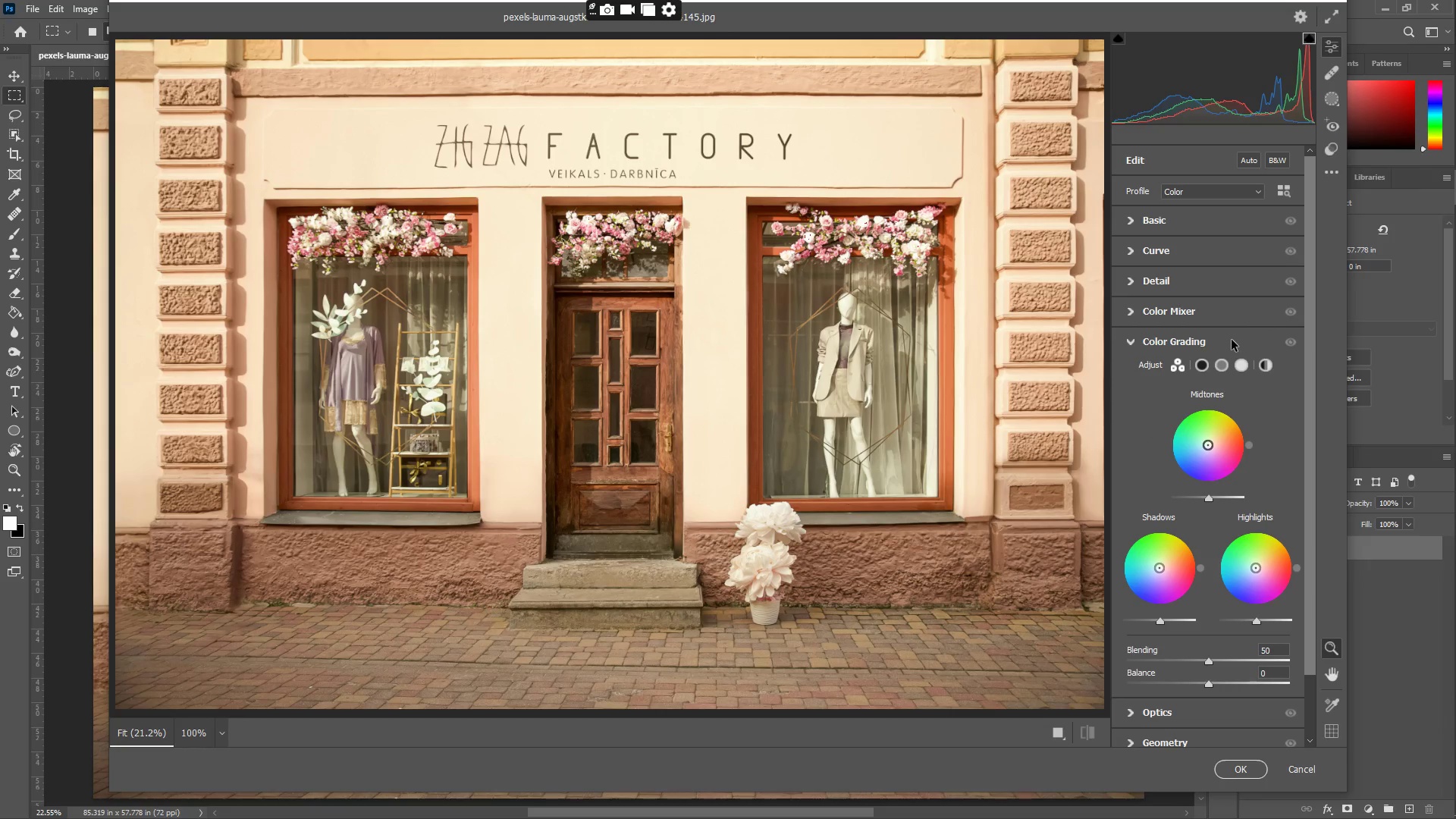 
left_click([1229, 335])
 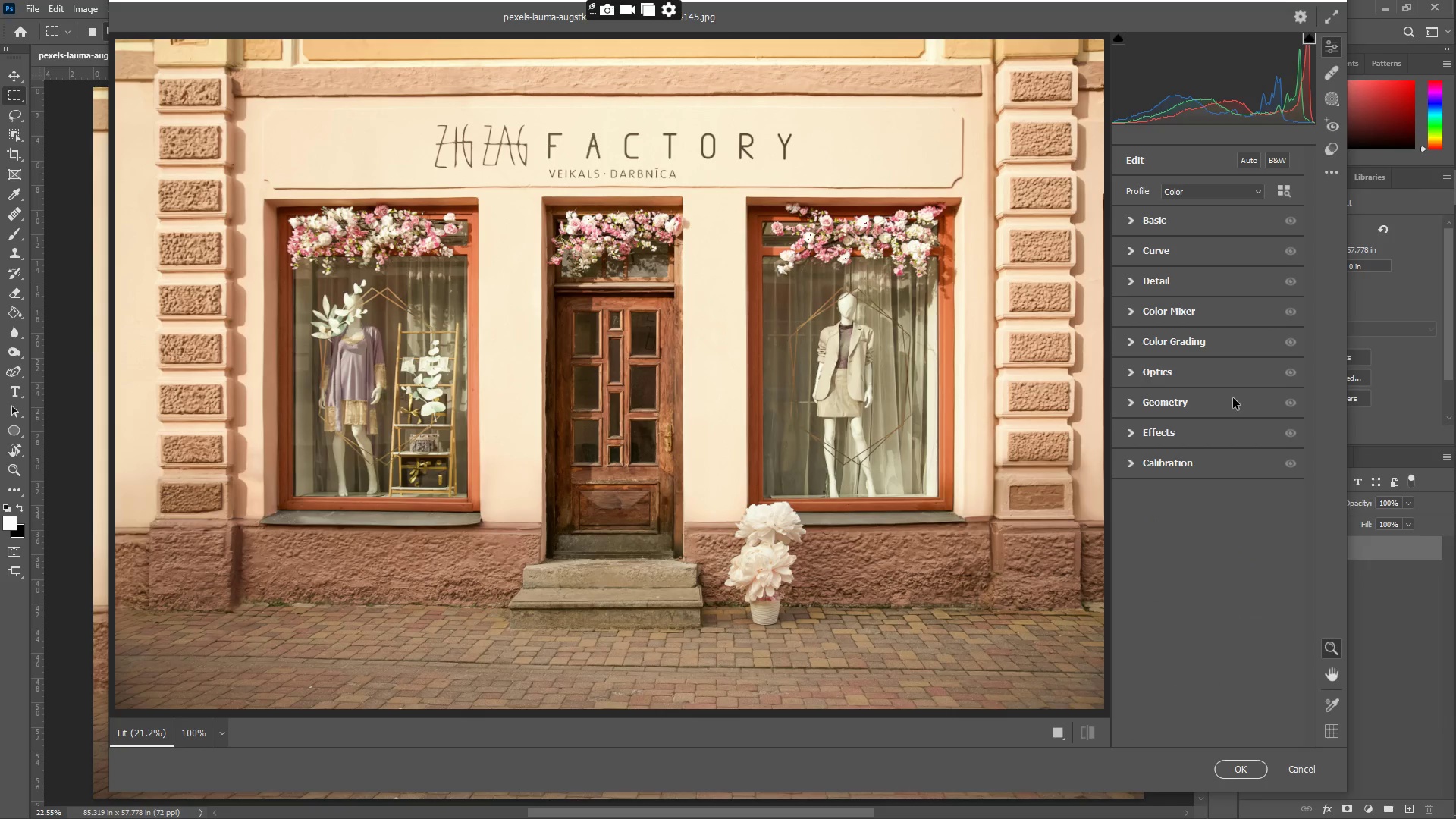 
left_click([1227, 435])
 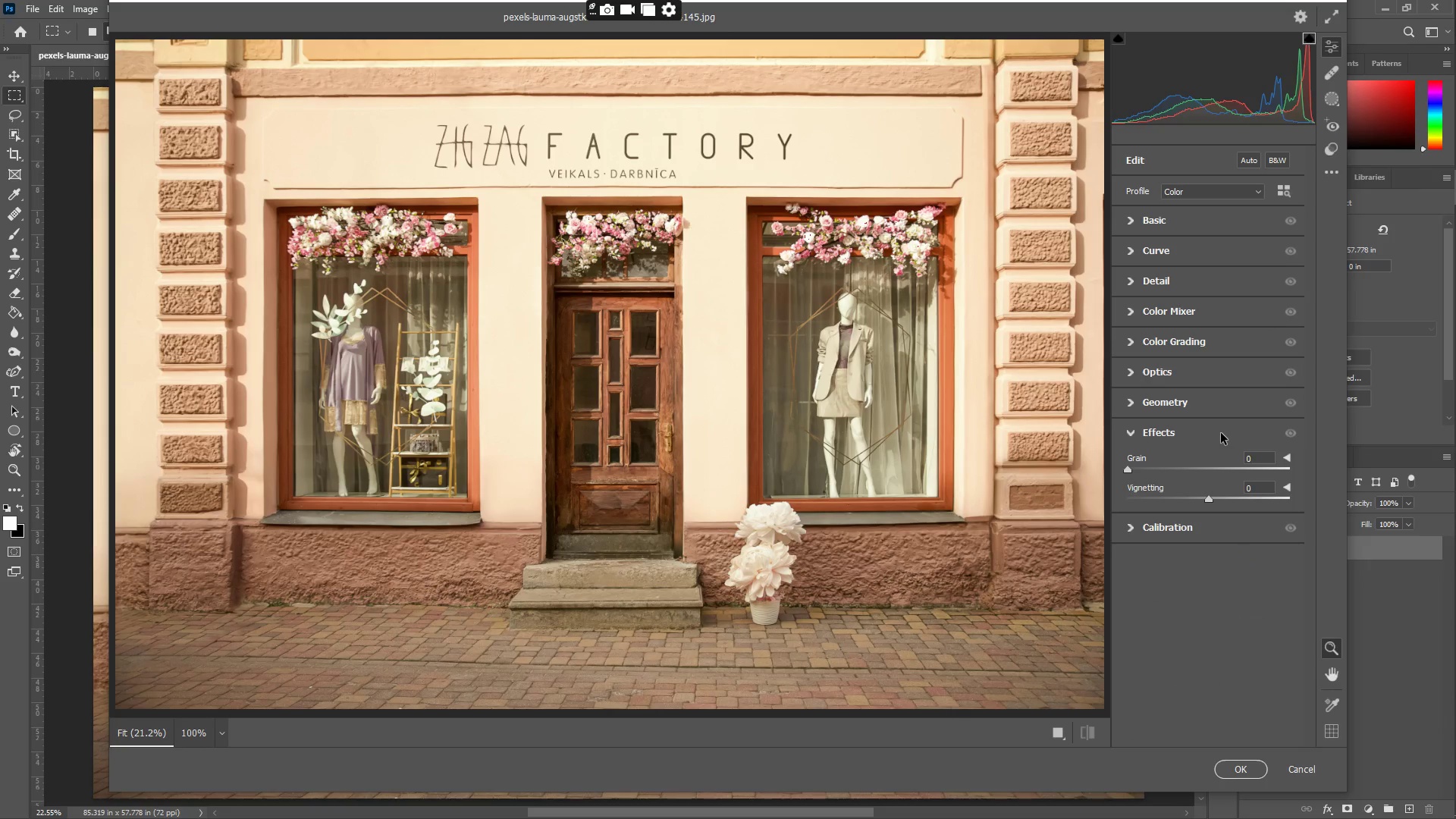 
left_click([1220, 432])
 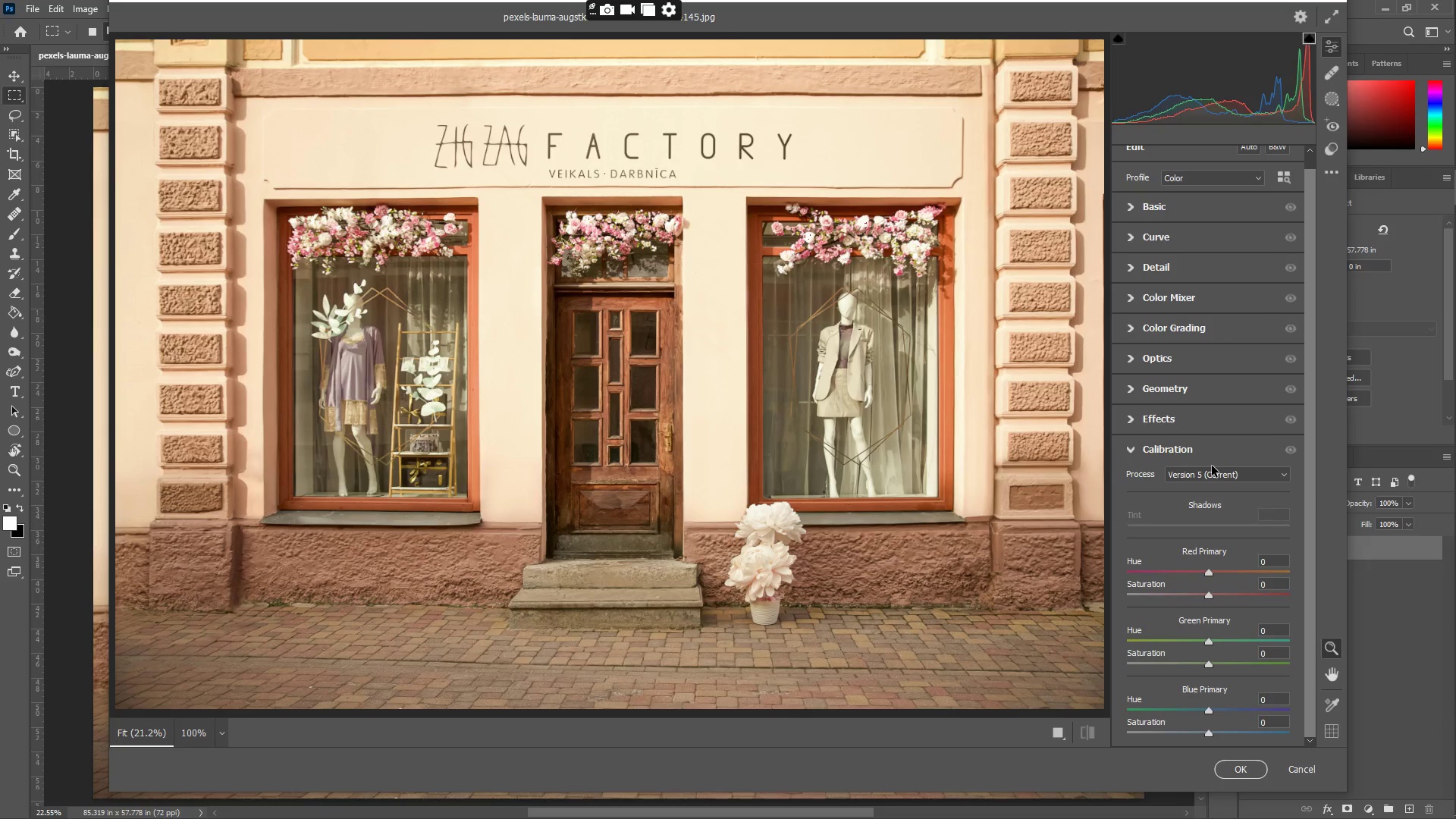 
left_click([1218, 450])
 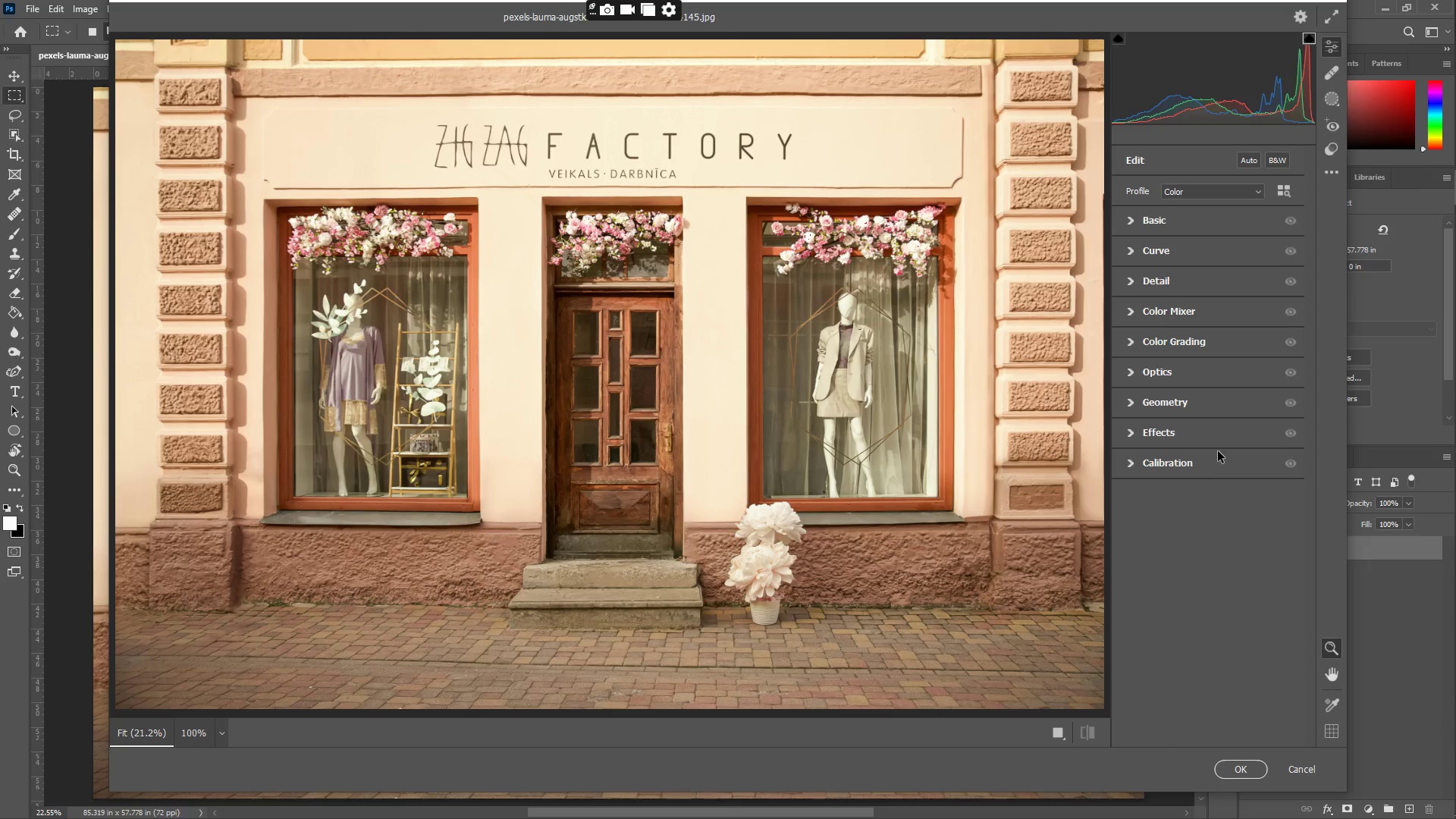 
scroll: coordinate [1218, 449], scroll_direction: up, amount: 2.0
 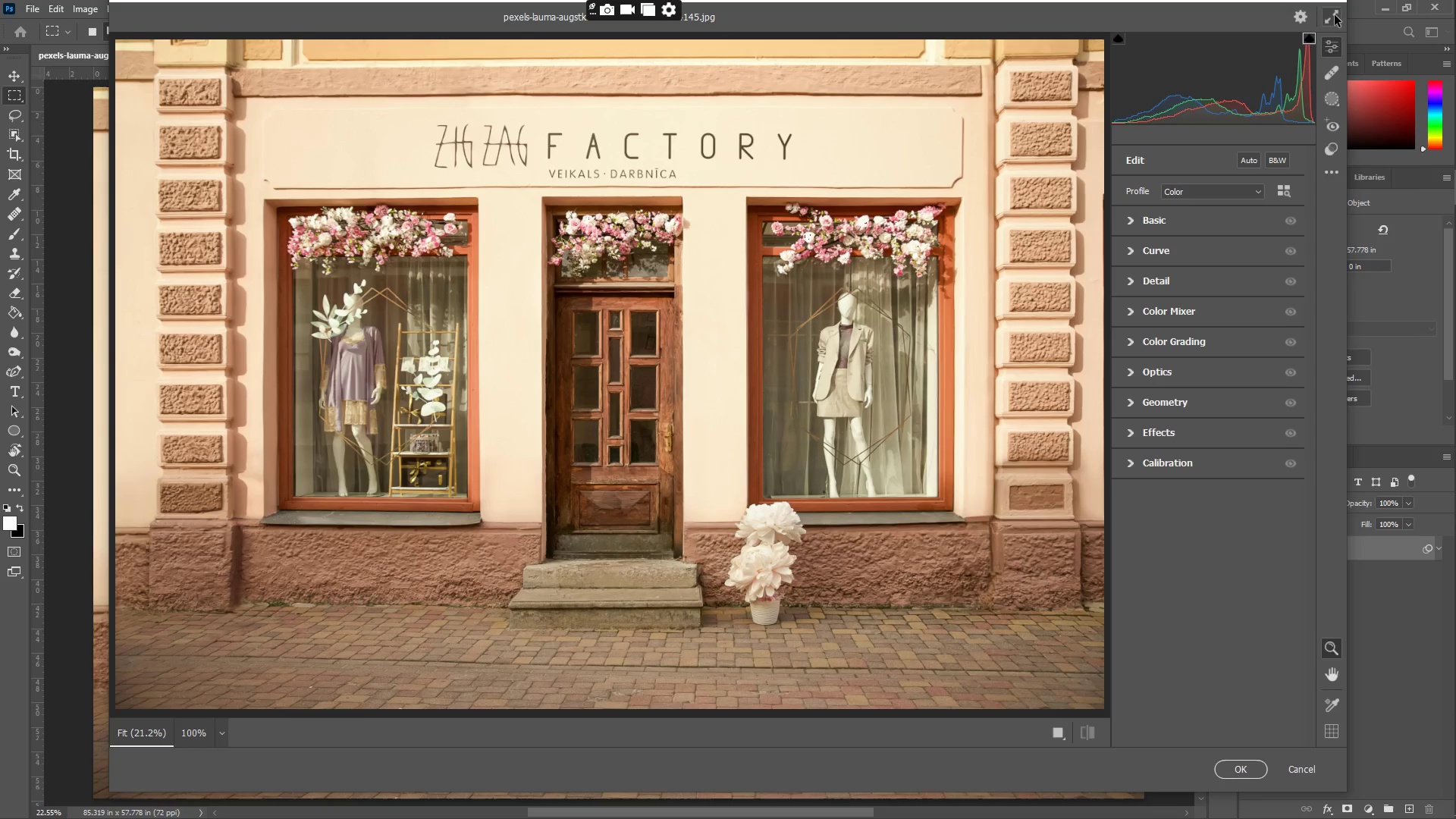 
left_click([1297, 17])
 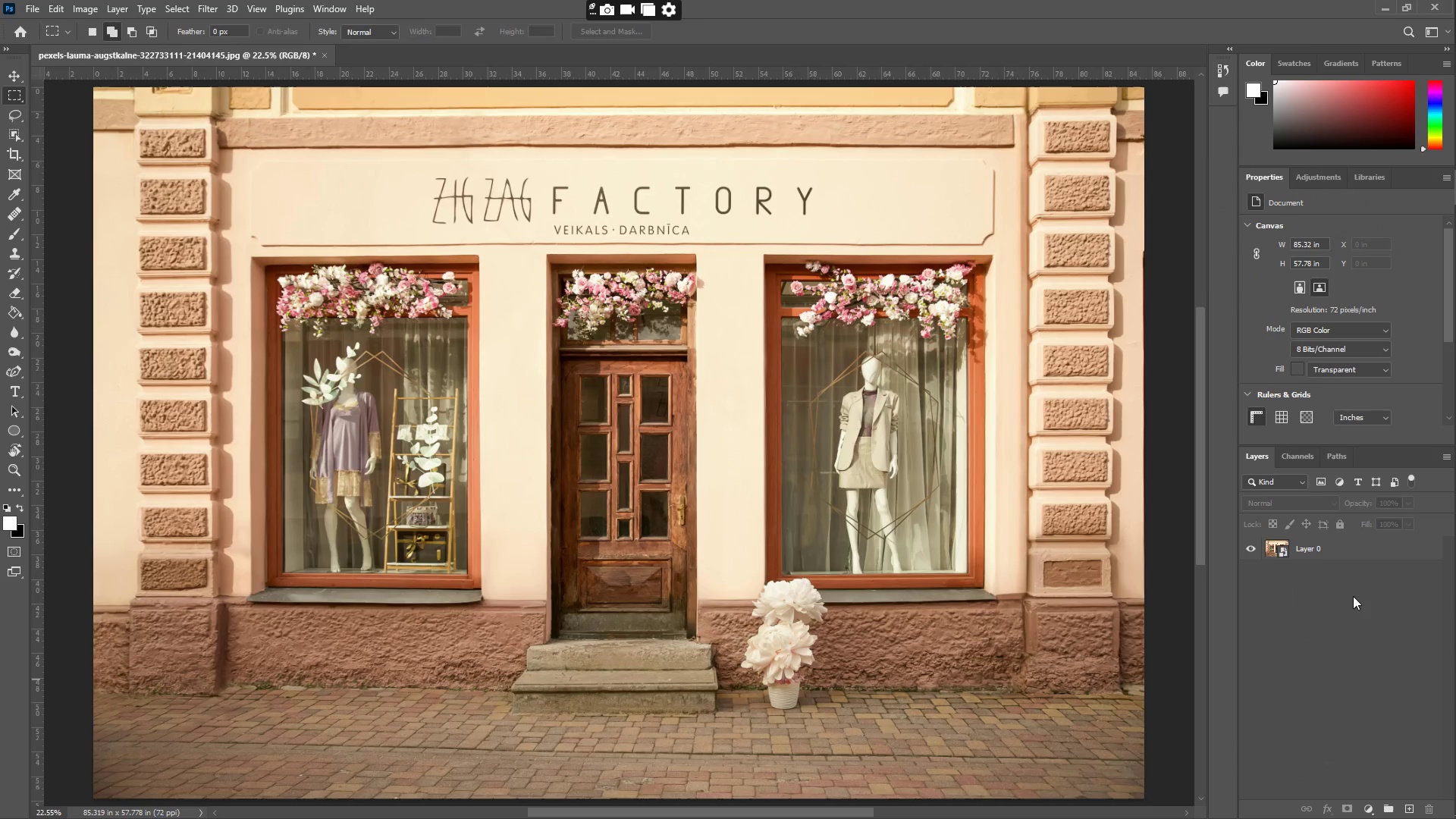 
wait(10.61)
 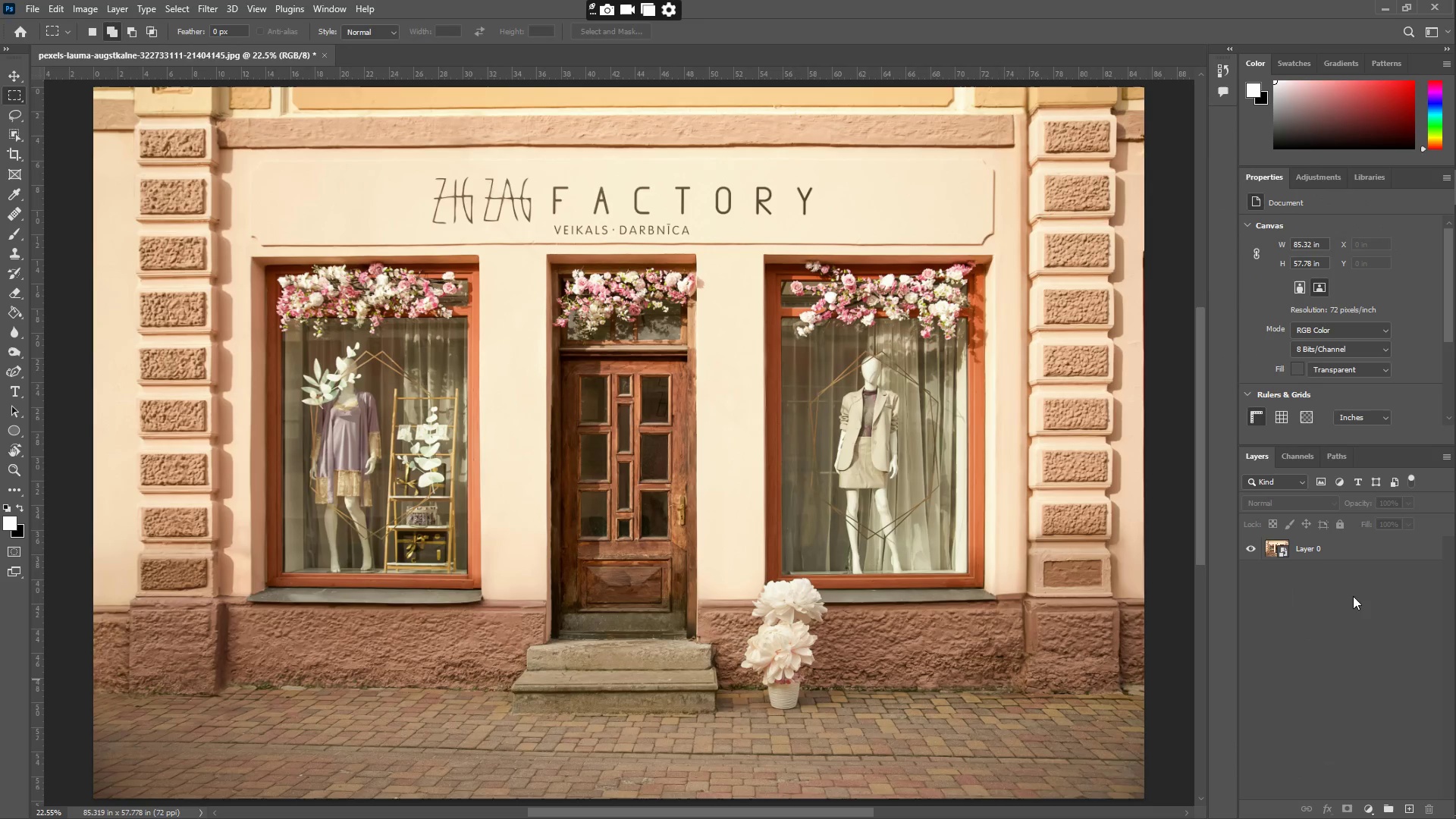 
left_click([196, 5])
 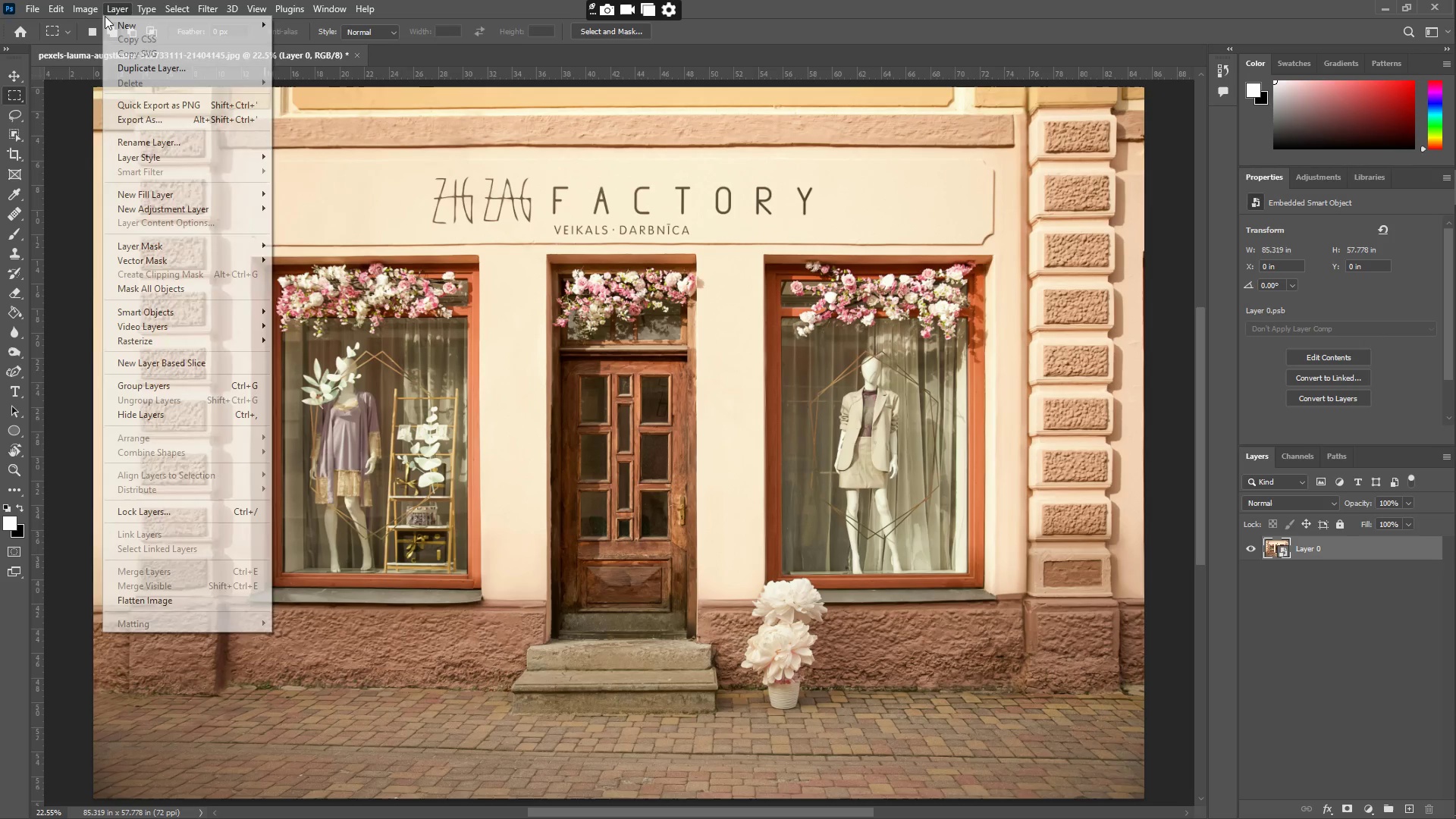 
mouse_move([160, 138])
 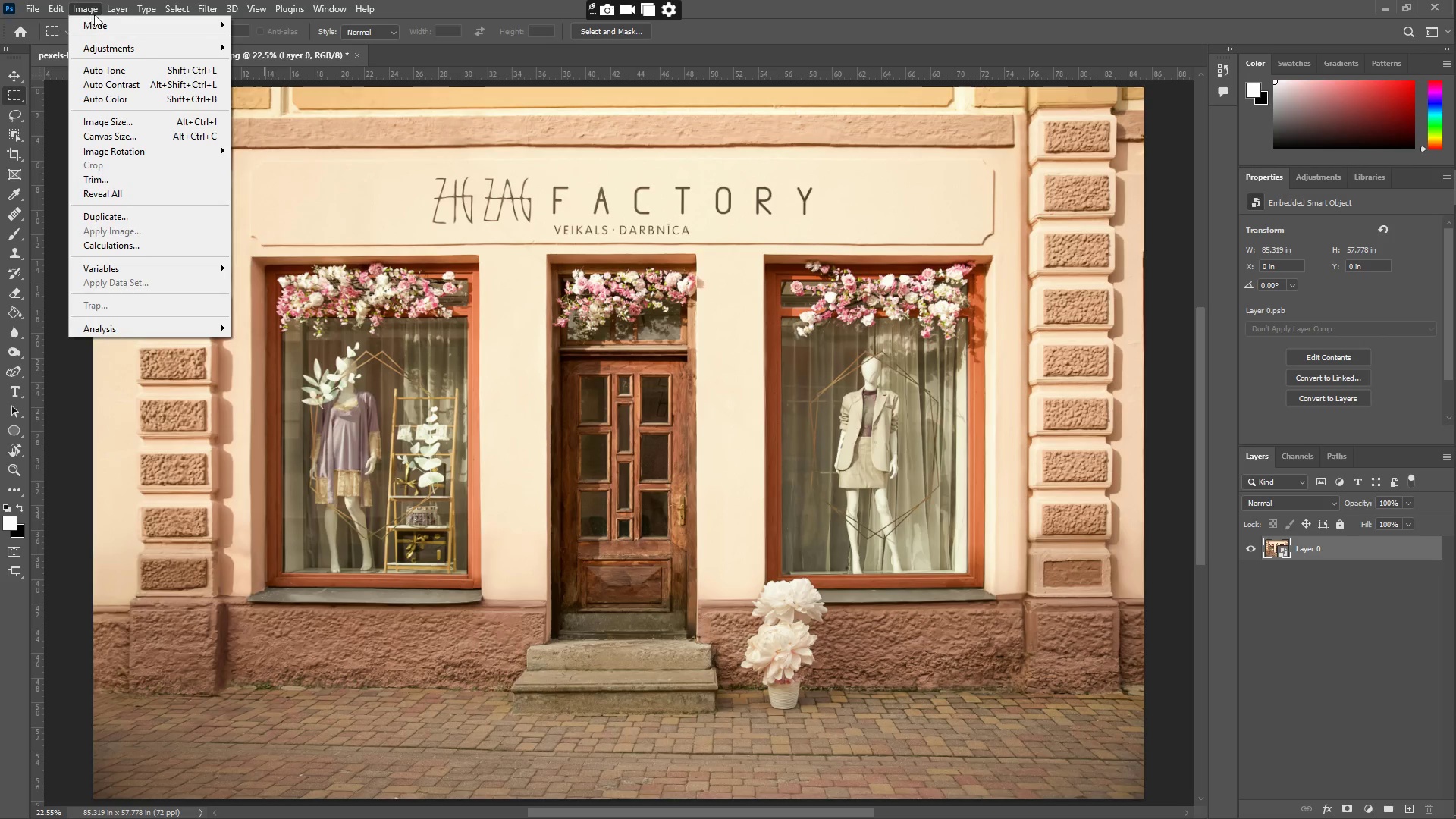 
left_click([152, 49])
 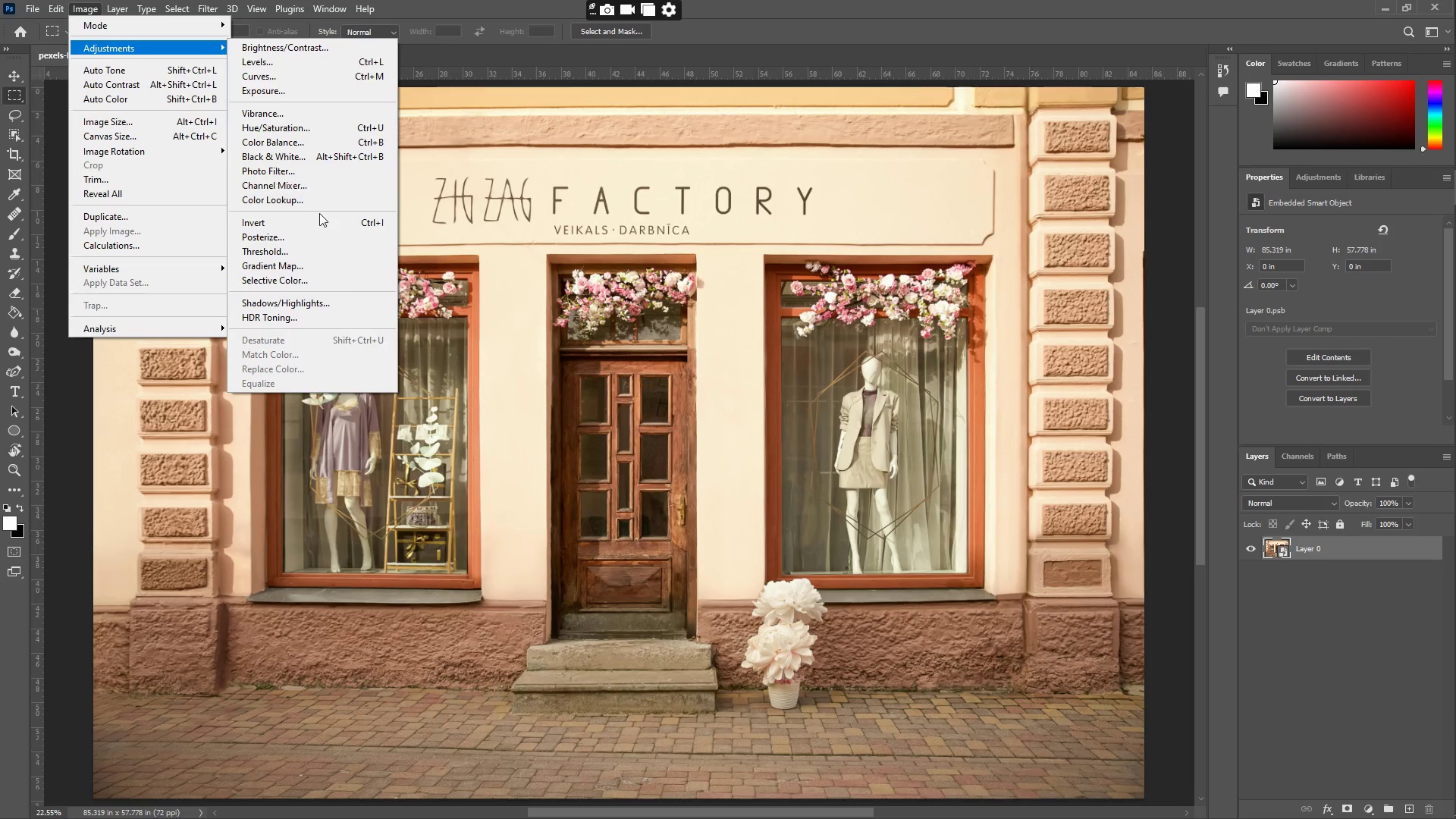 
left_click([305, 203])
 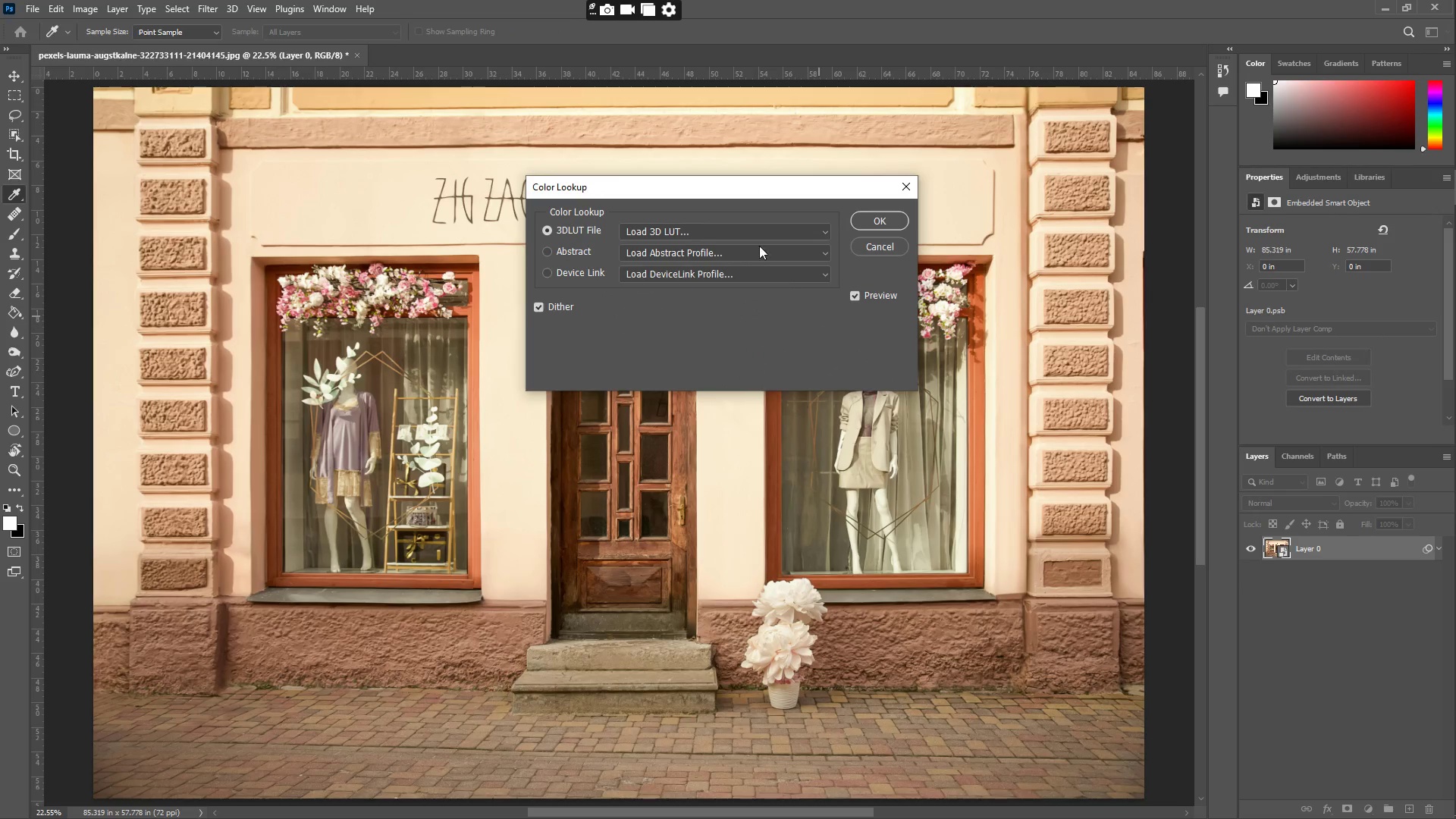 
left_click([758, 238])
 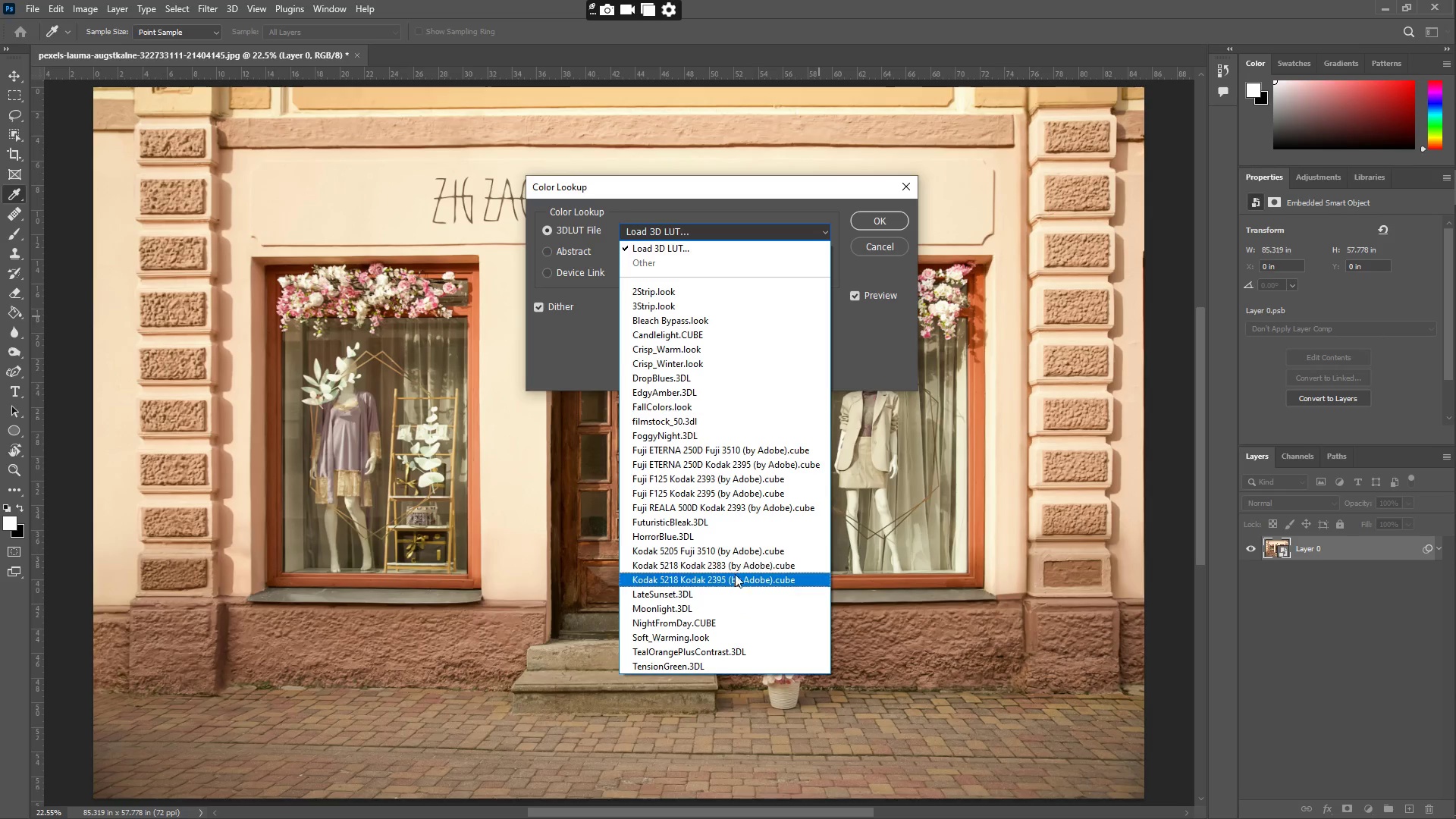 
left_click([729, 609])
 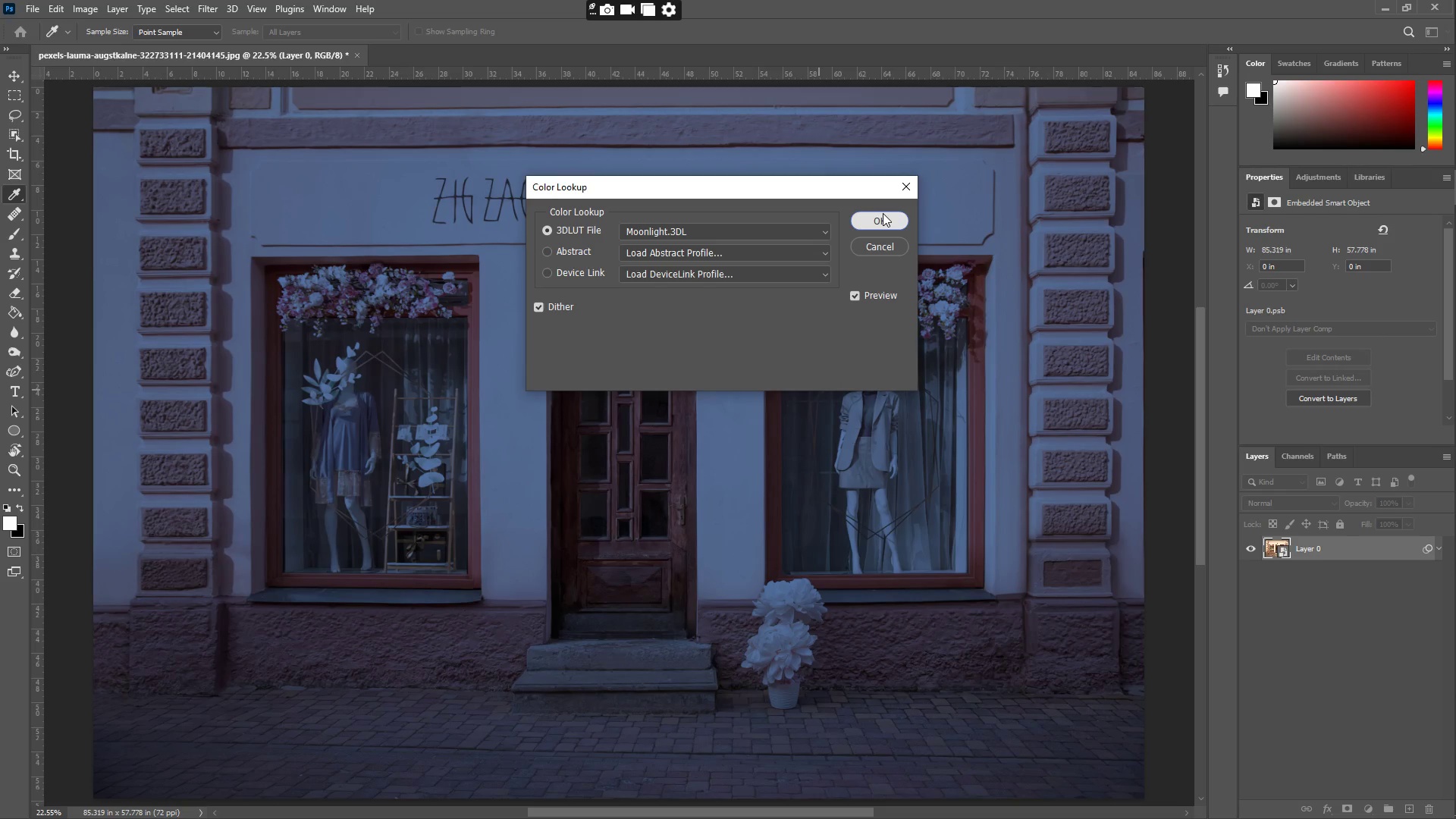 
wait(5.78)
 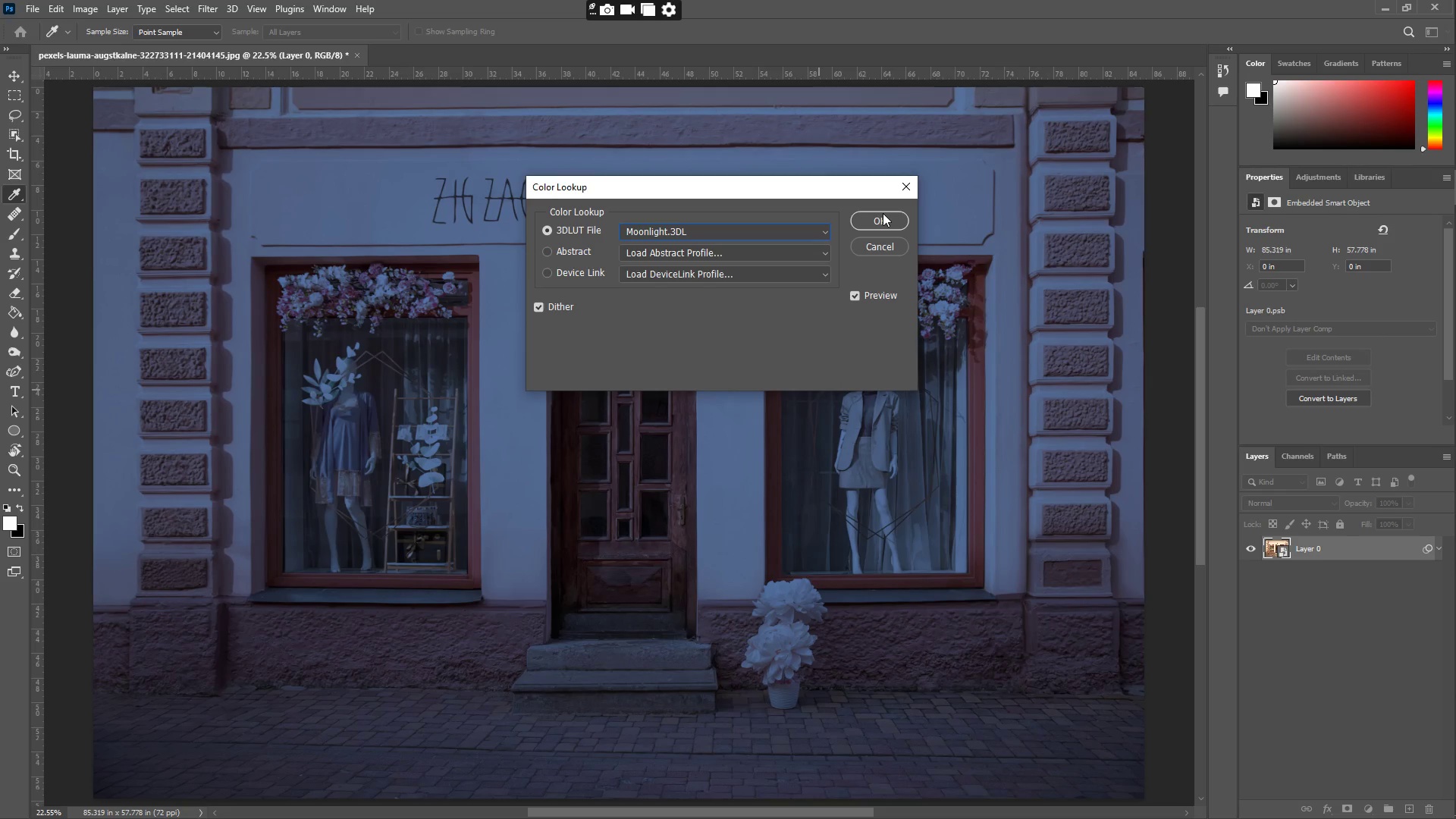 
left_click([883, 213])
 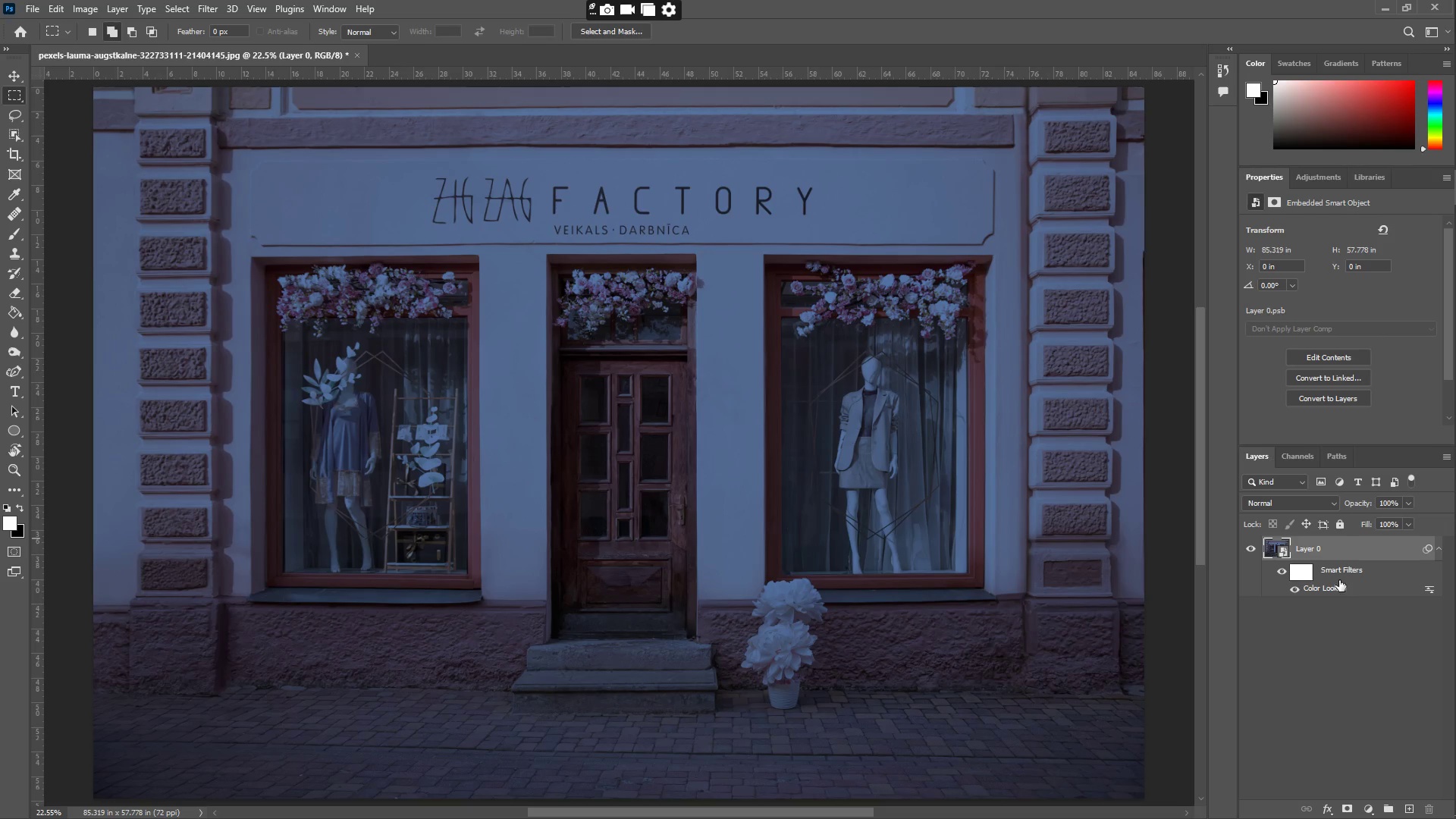 
double_click([1334, 640])
 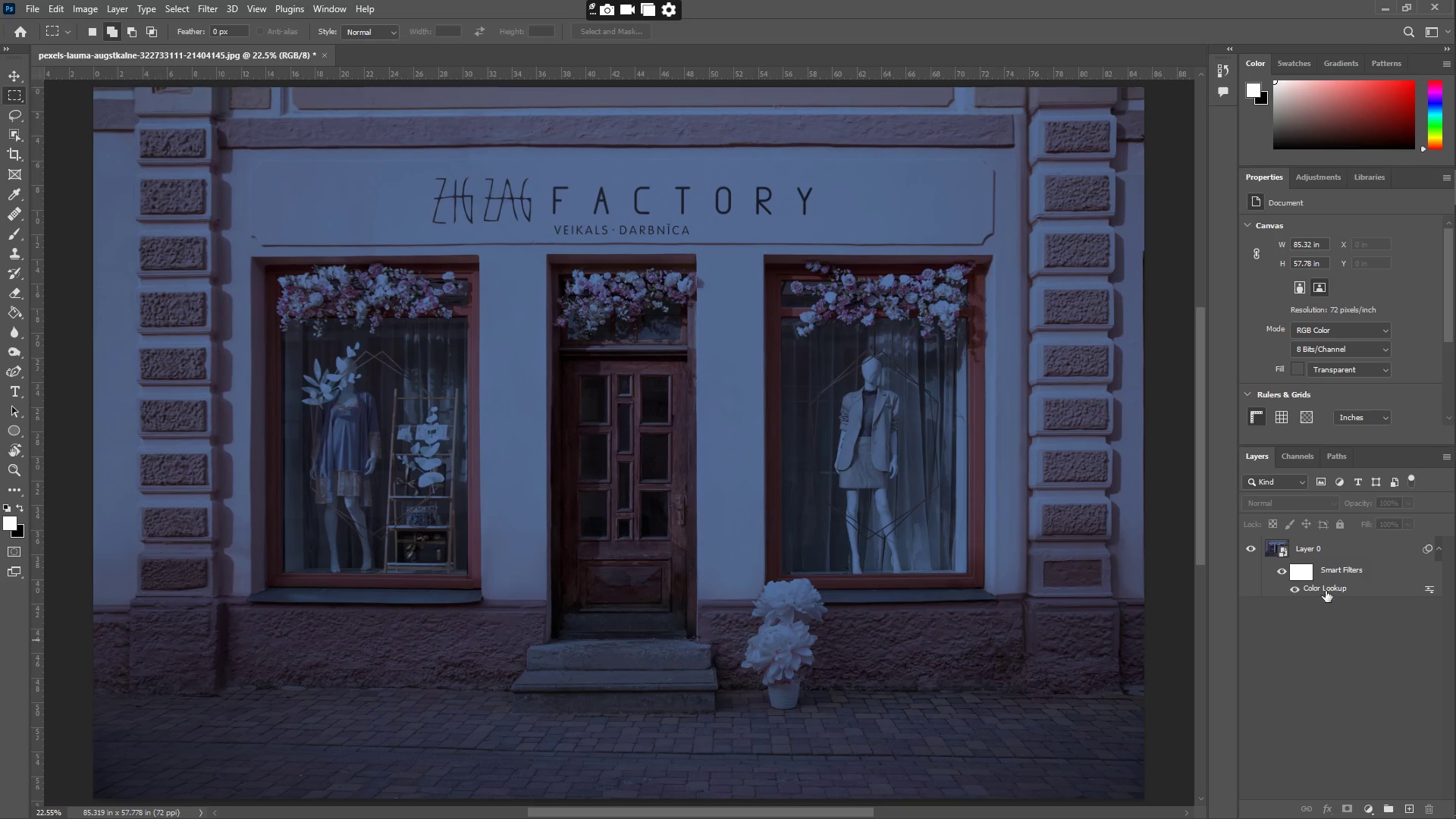 
left_click([1329, 573])
 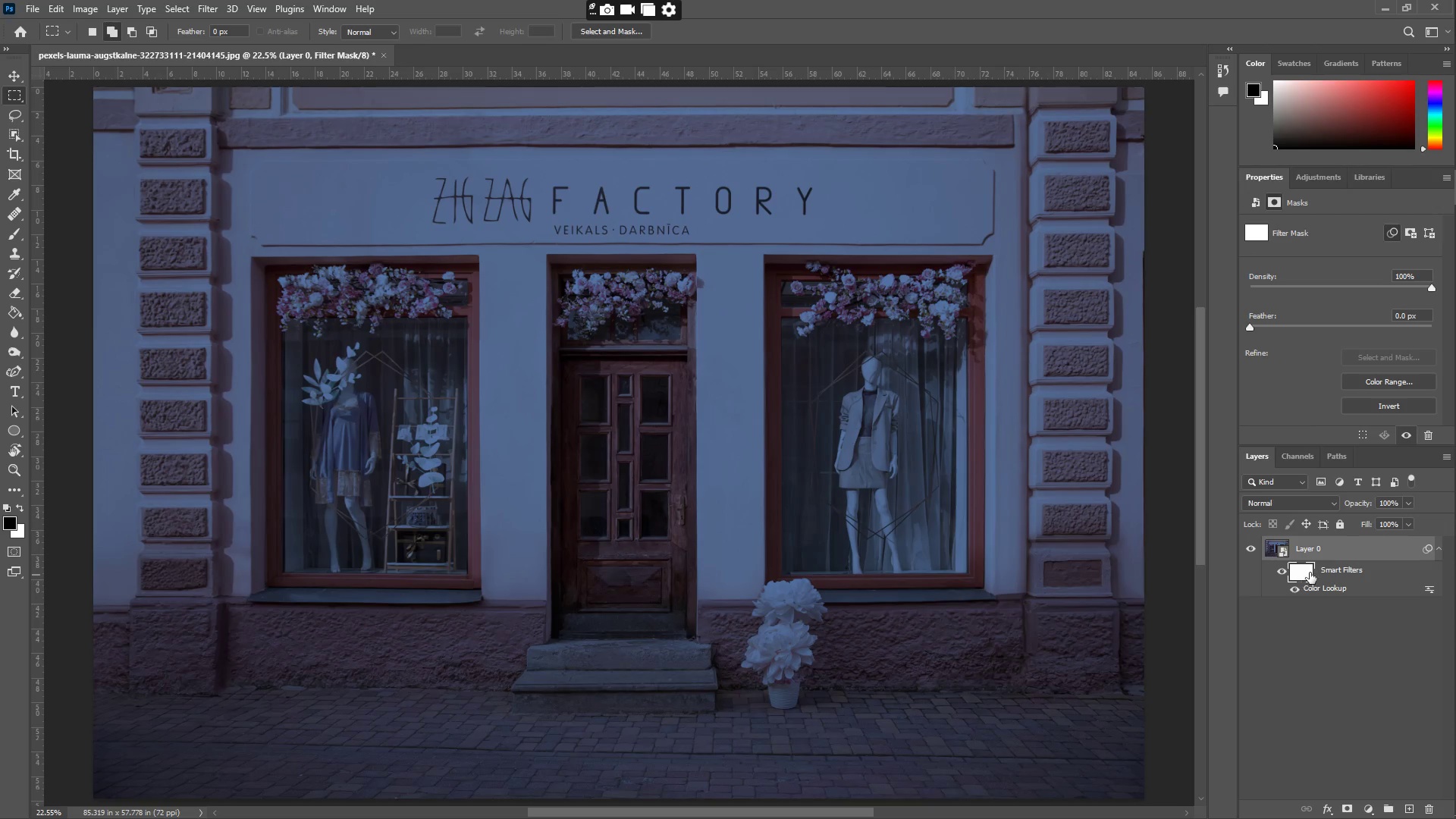 
left_click([1409, 501])
 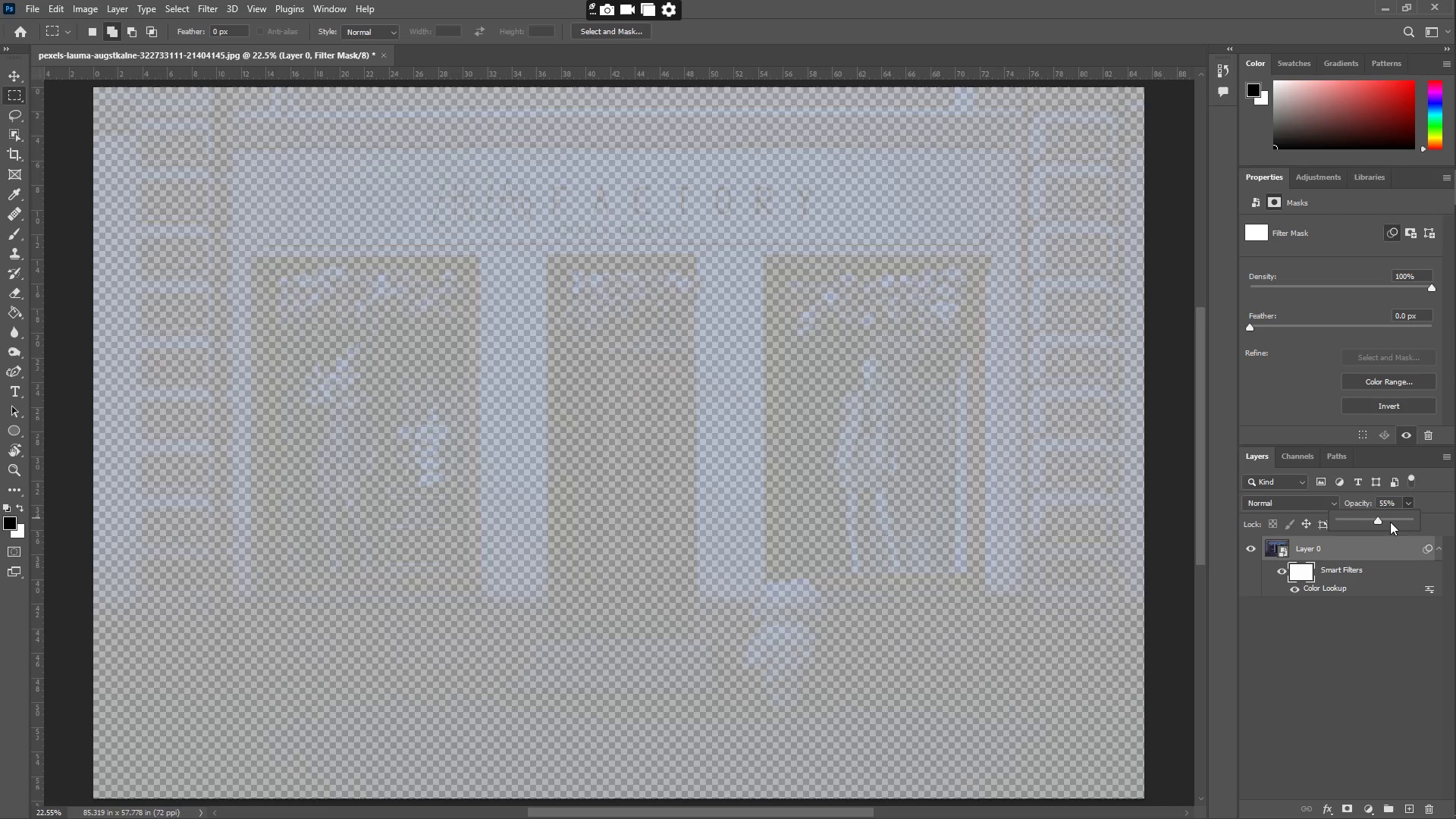 
left_click_drag(start_coordinate=[1376, 519], to_coordinate=[1440, 551])
 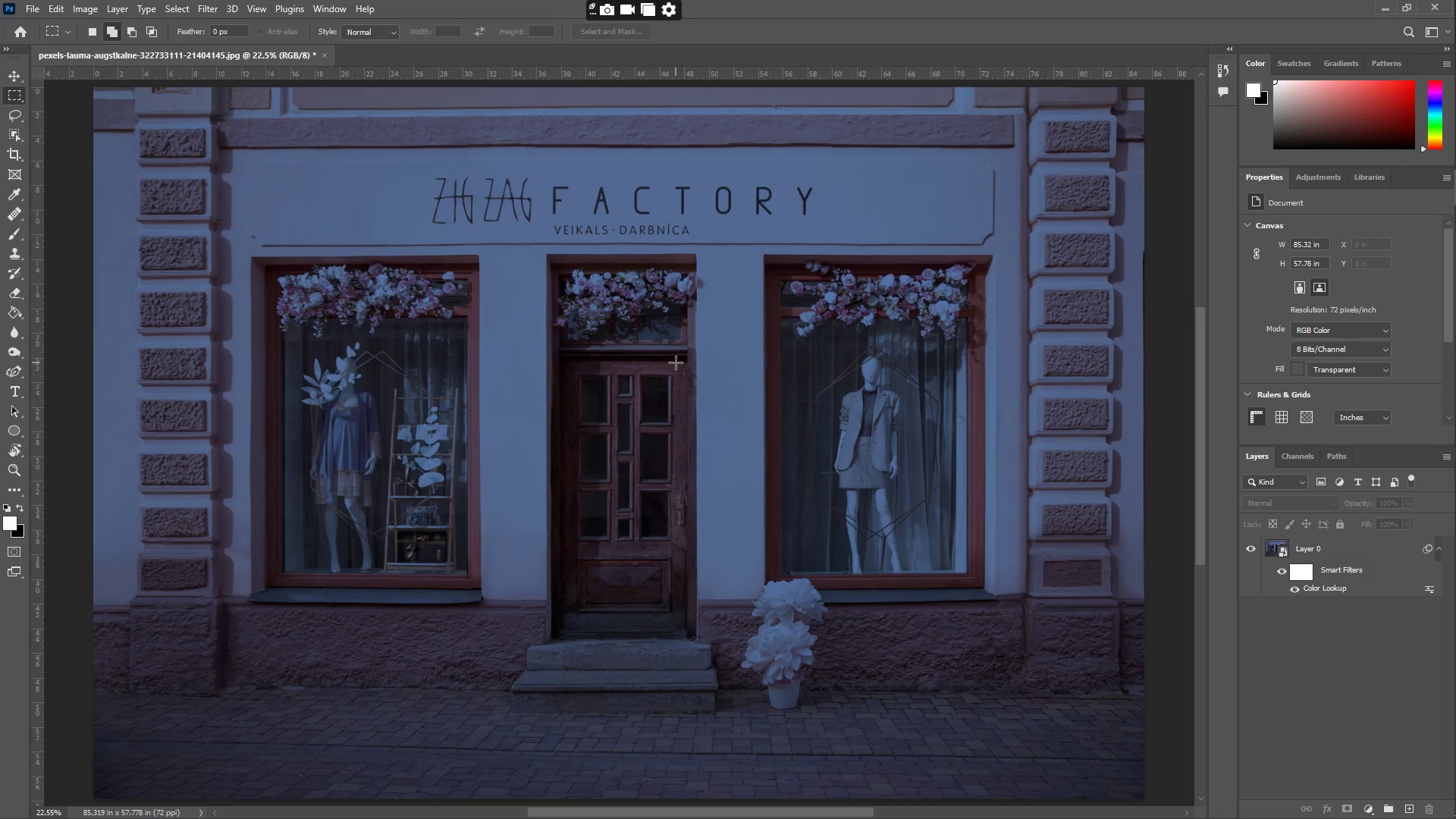 
wait(12.94)
 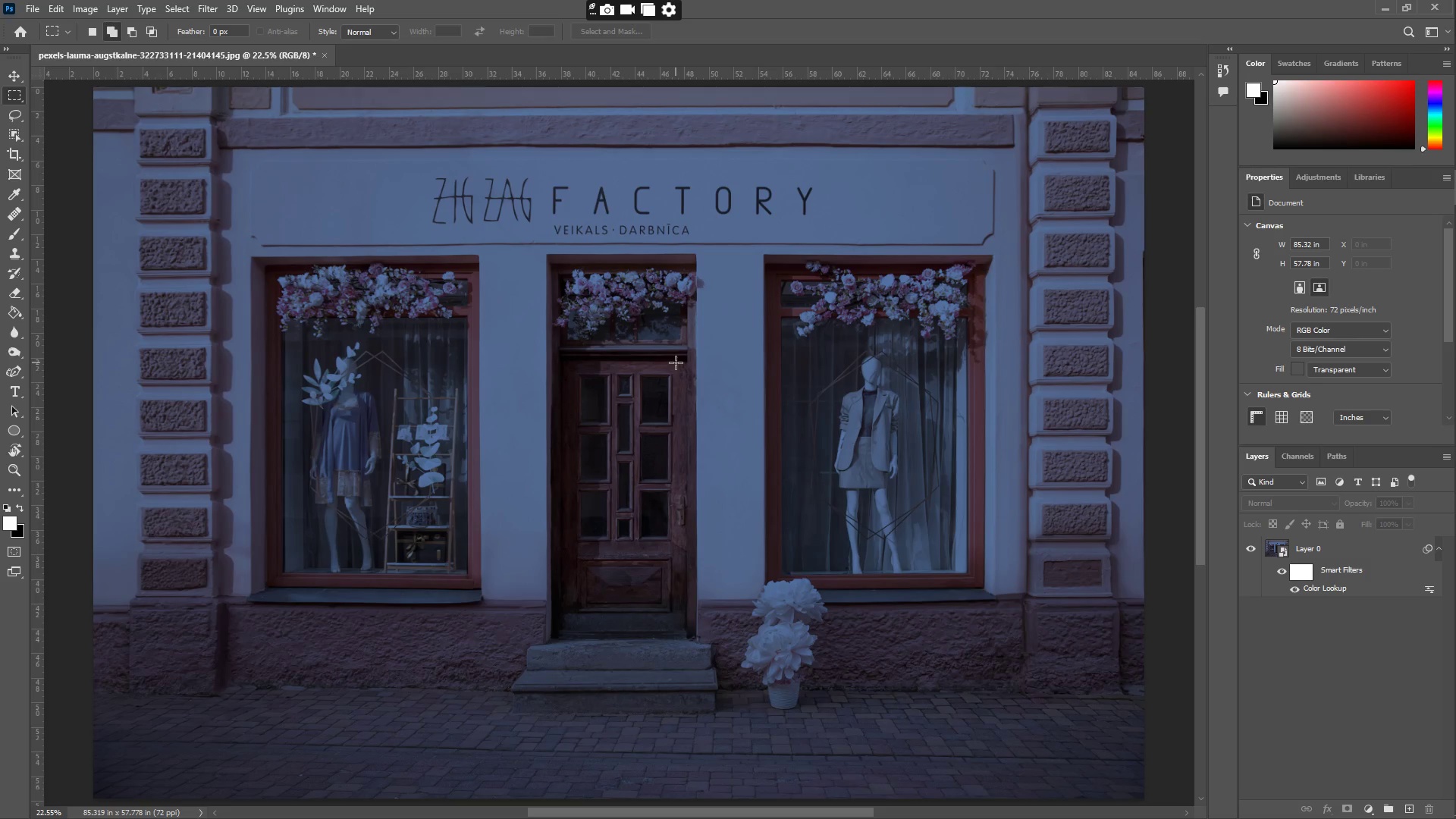 
left_click([1323, 592])
 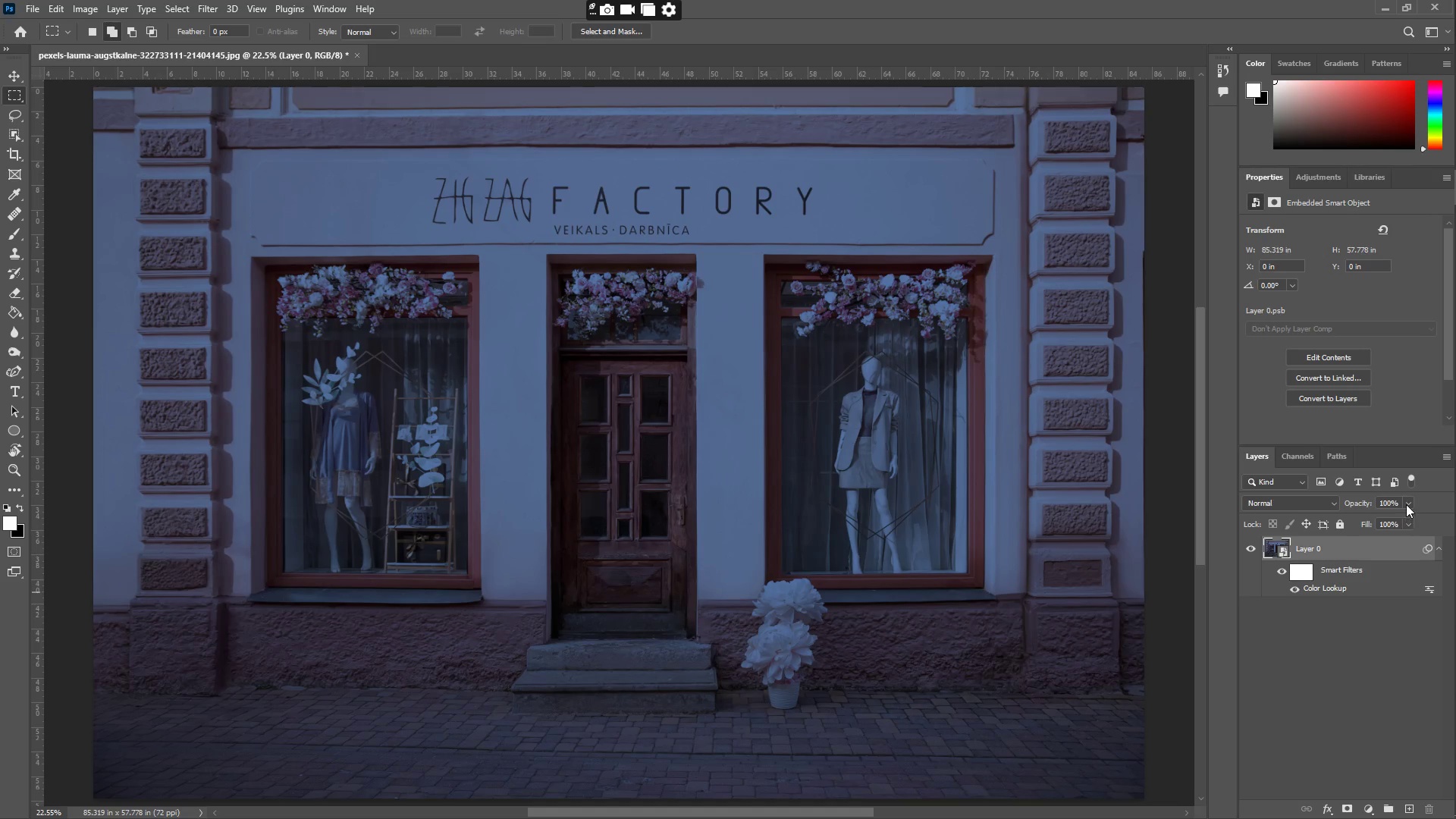 
double_click([1394, 516])
 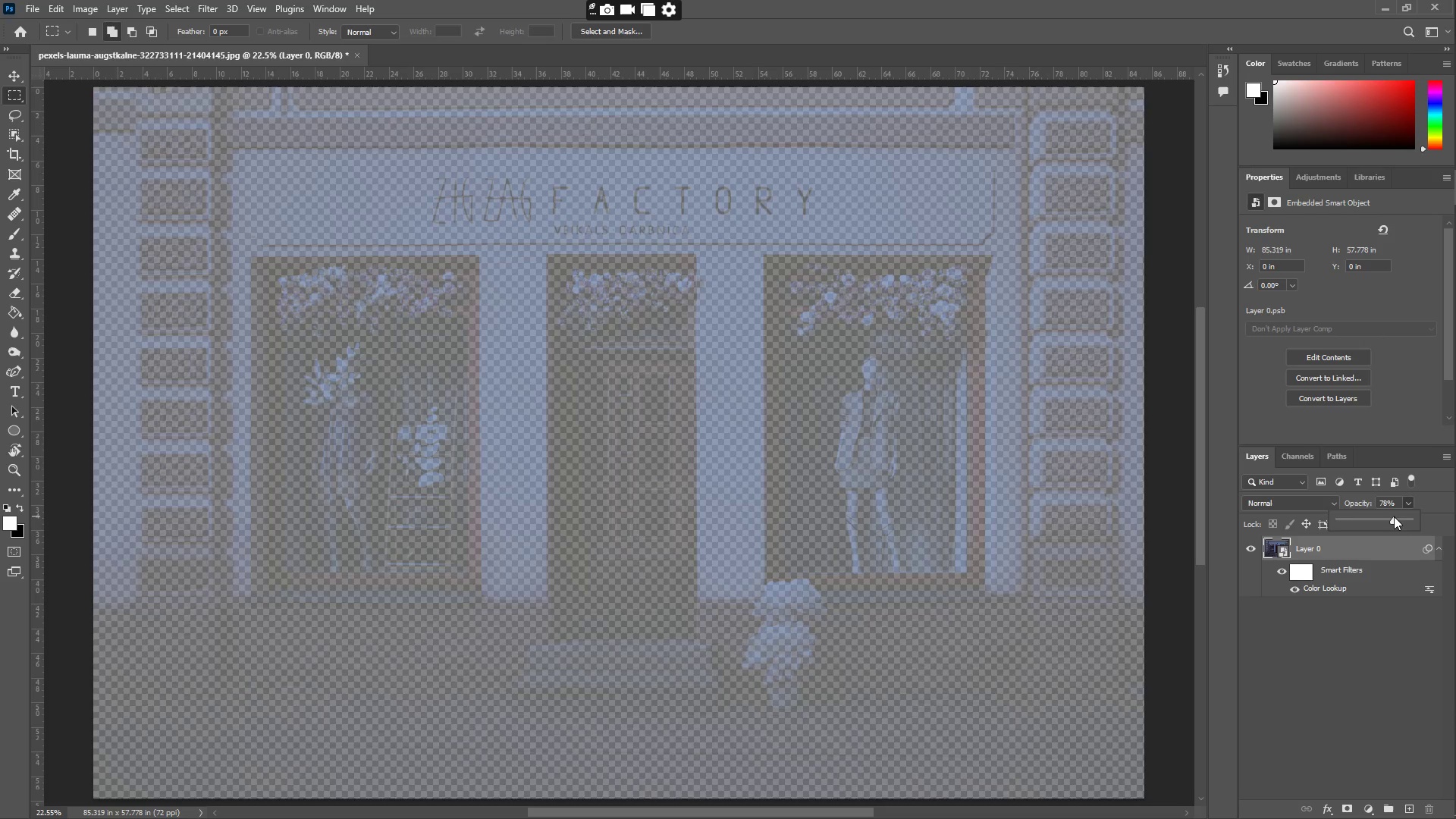 
left_click_drag(start_coordinate=[1398, 516], to_coordinate=[1423, 523])
 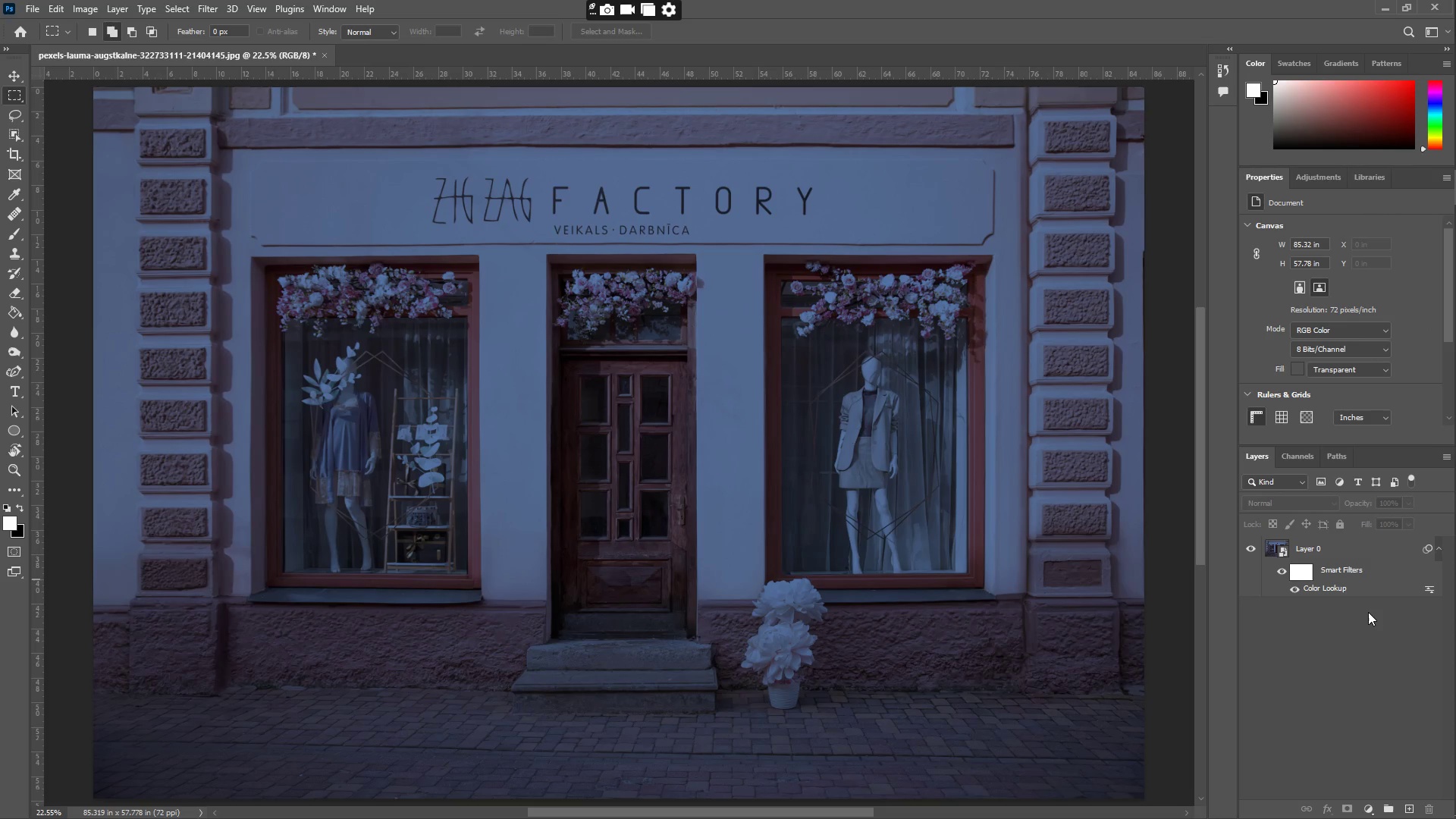 
wait(6.38)
 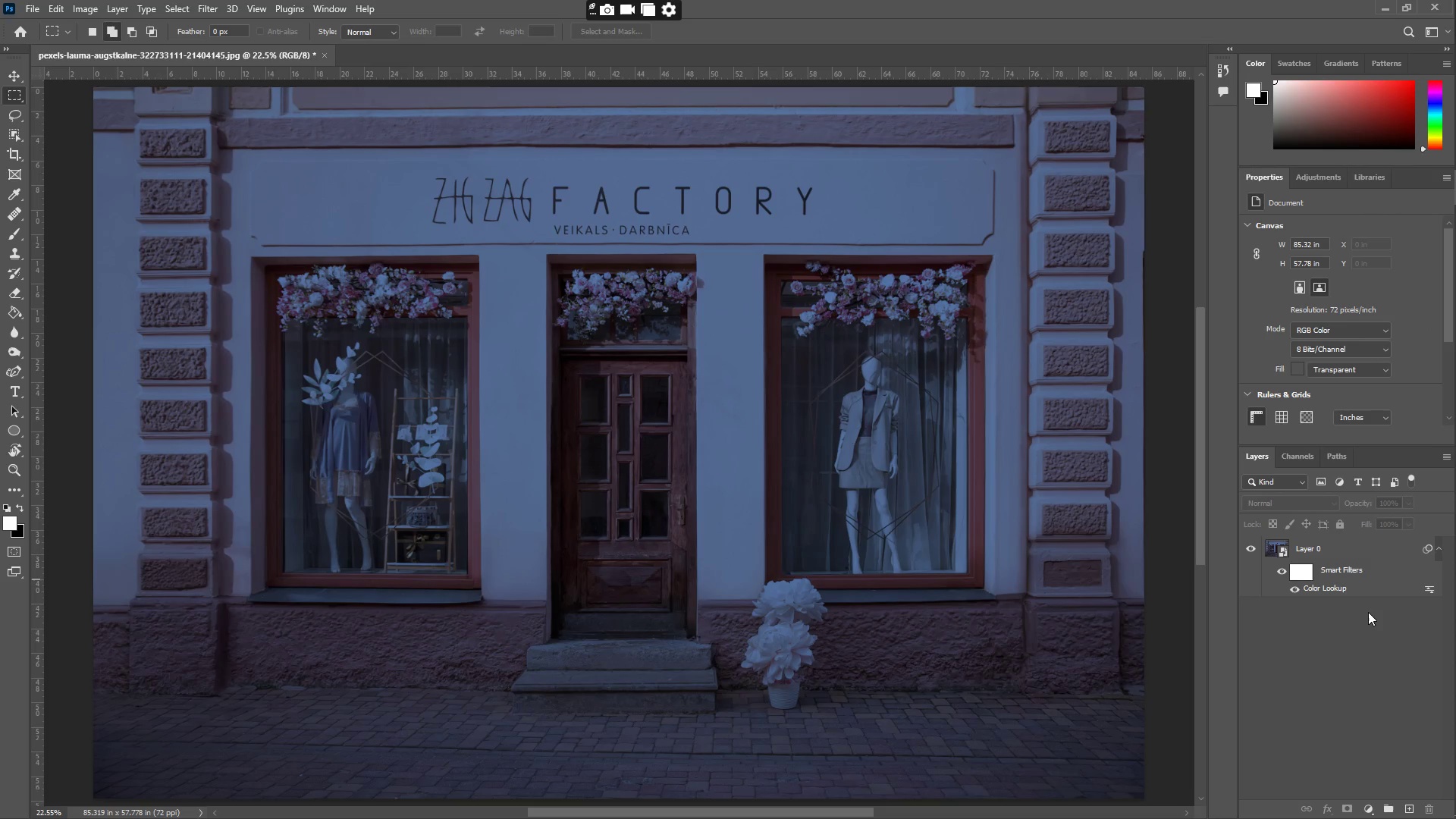 
left_click([1326, 551])
 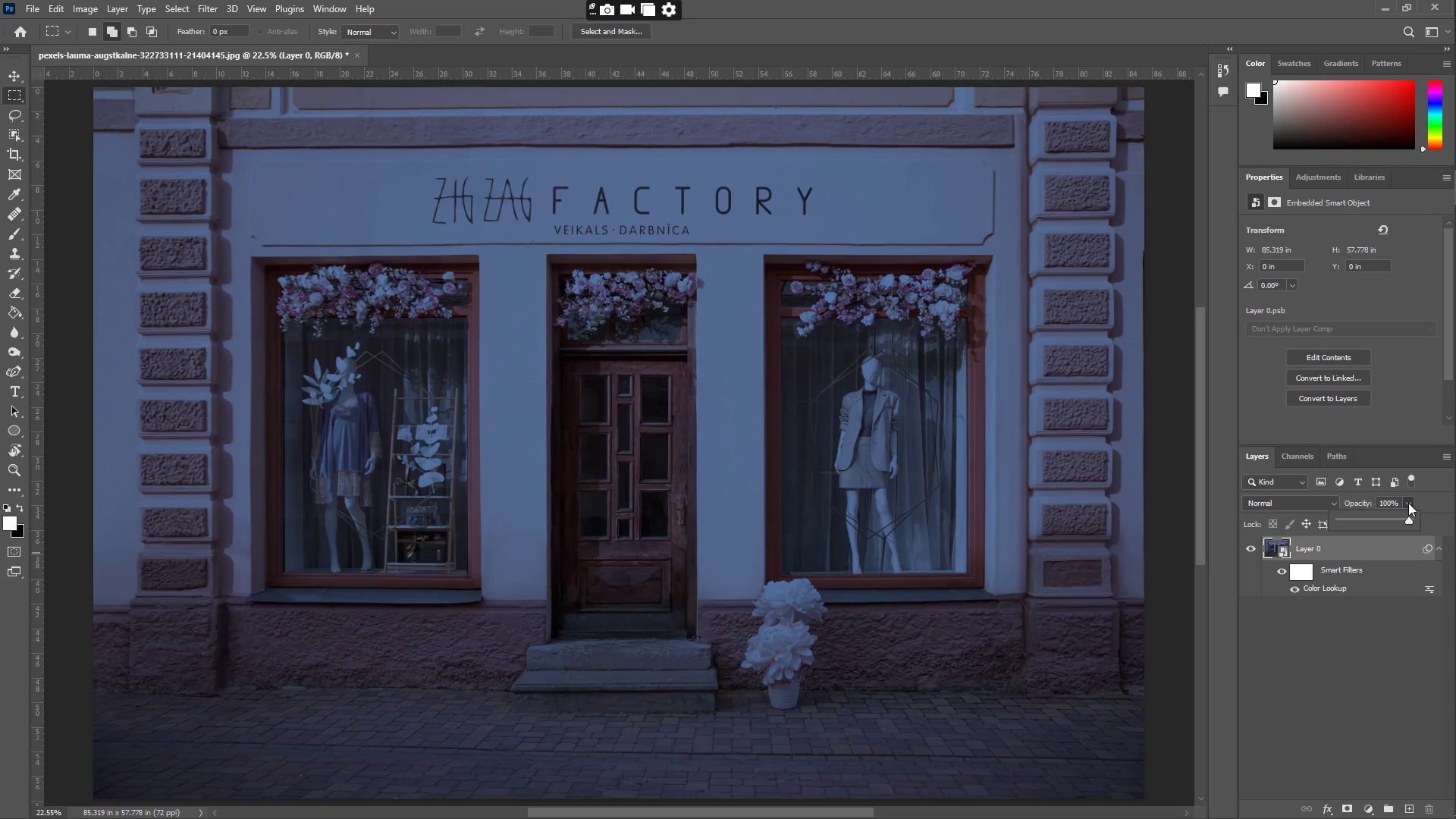 
left_click([1398, 516])
 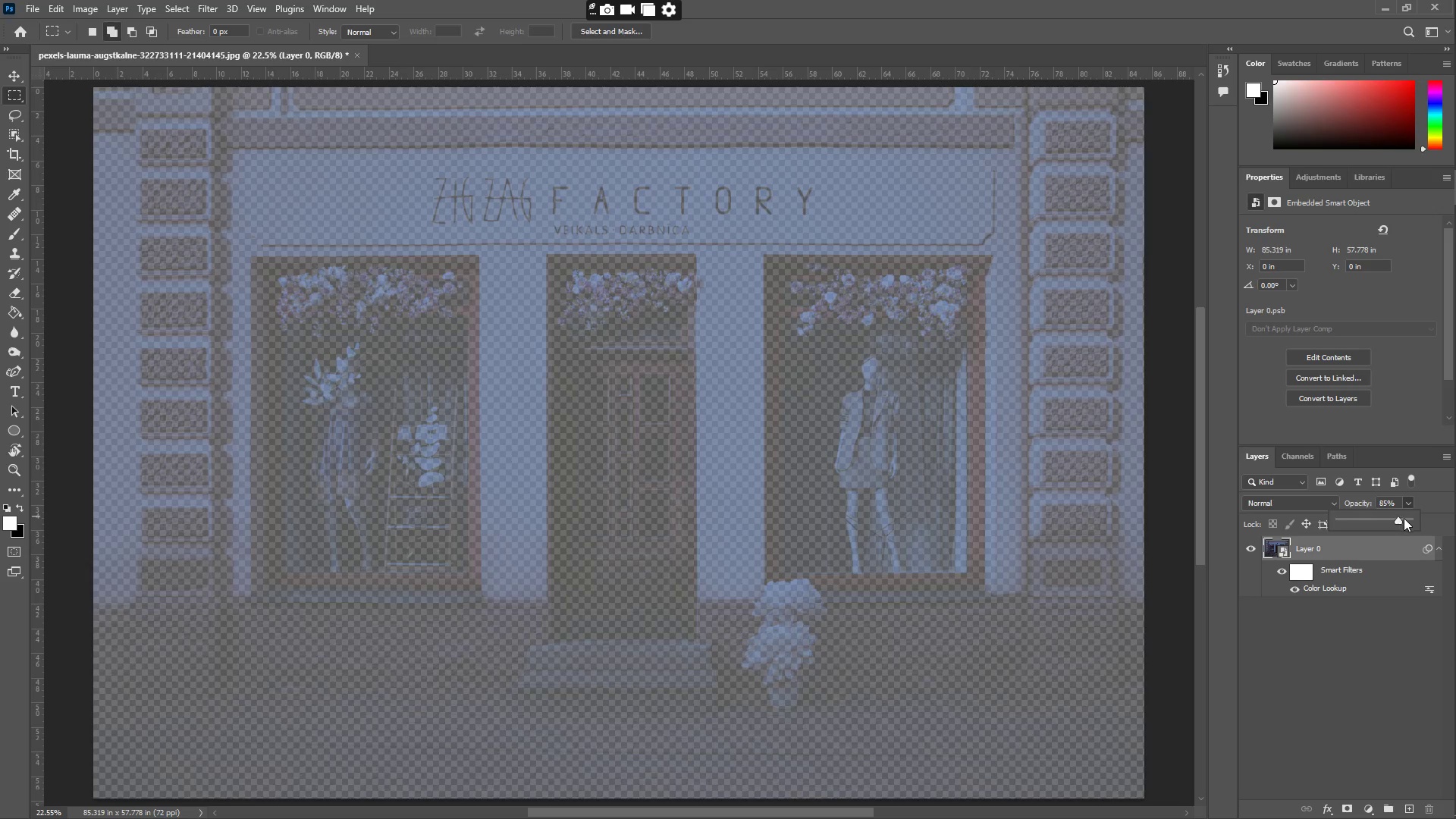 
left_click_drag(start_coordinate=[1404, 519], to_coordinate=[1423, 523])
 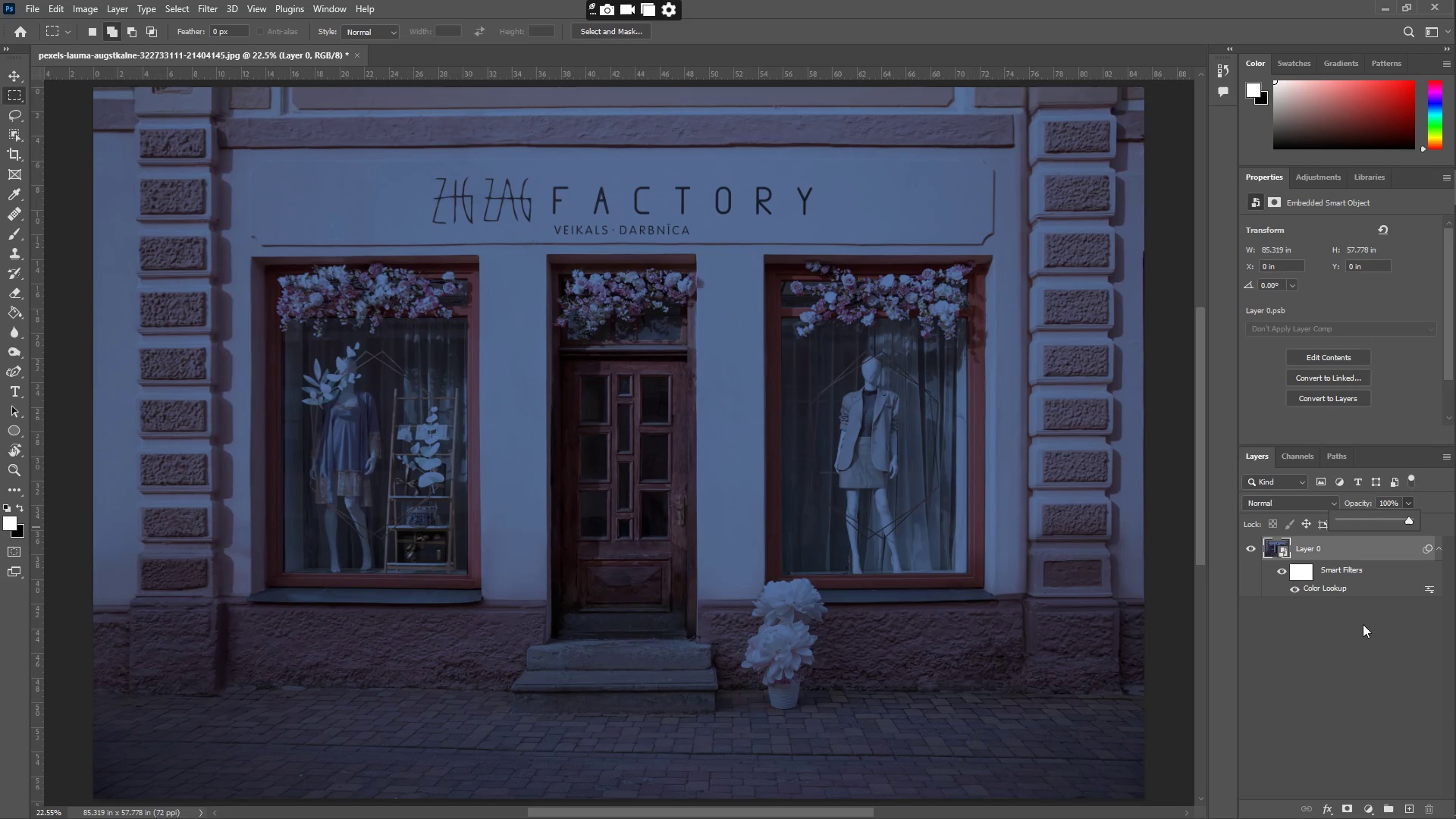 
left_click([1361, 660])
 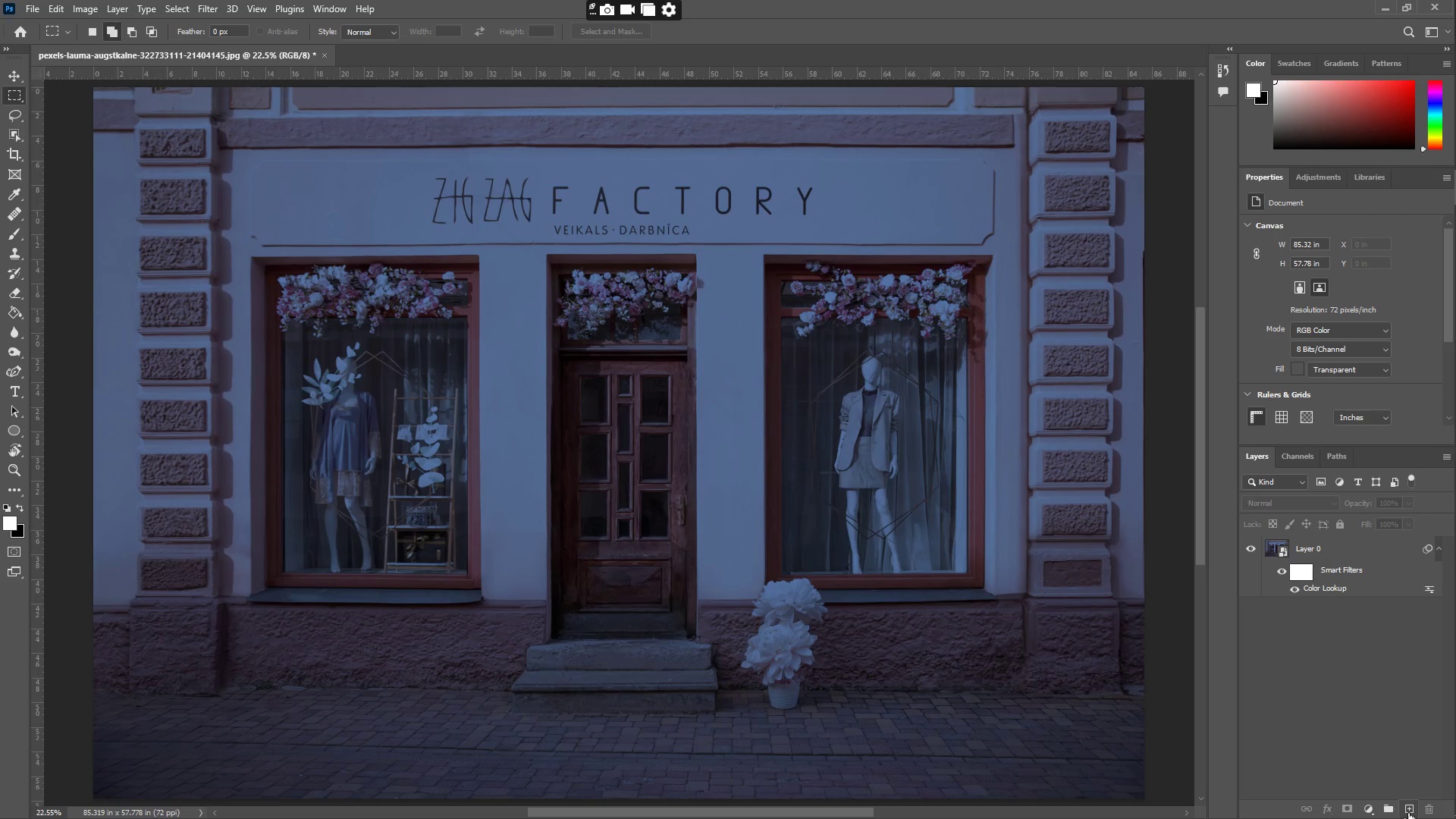 
left_click([1410, 813])
 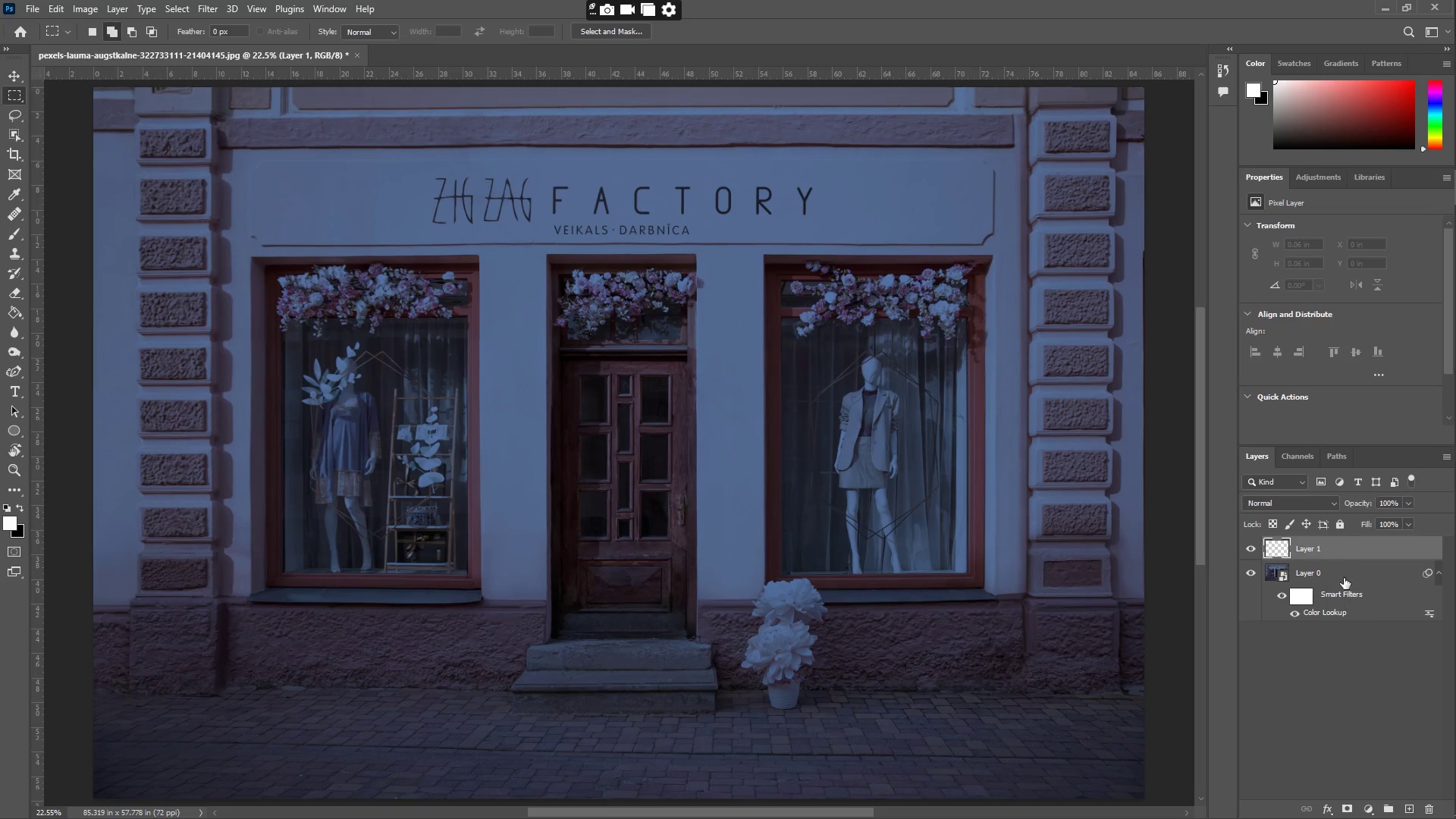 
left_click_drag(start_coordinate=[1335, 549], to_coordinate=[1346, 630])
 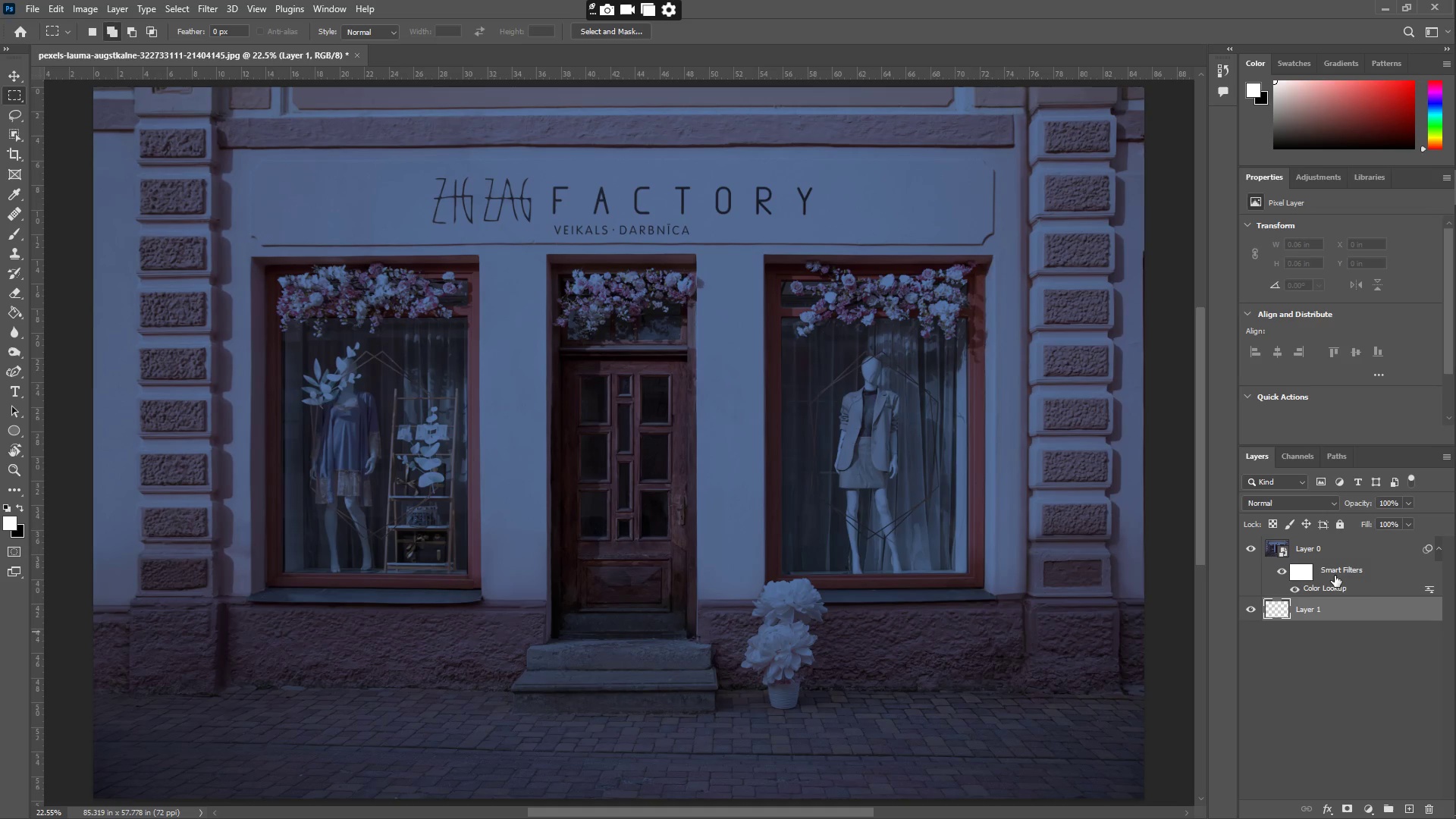 
left_click([1349, 587])
 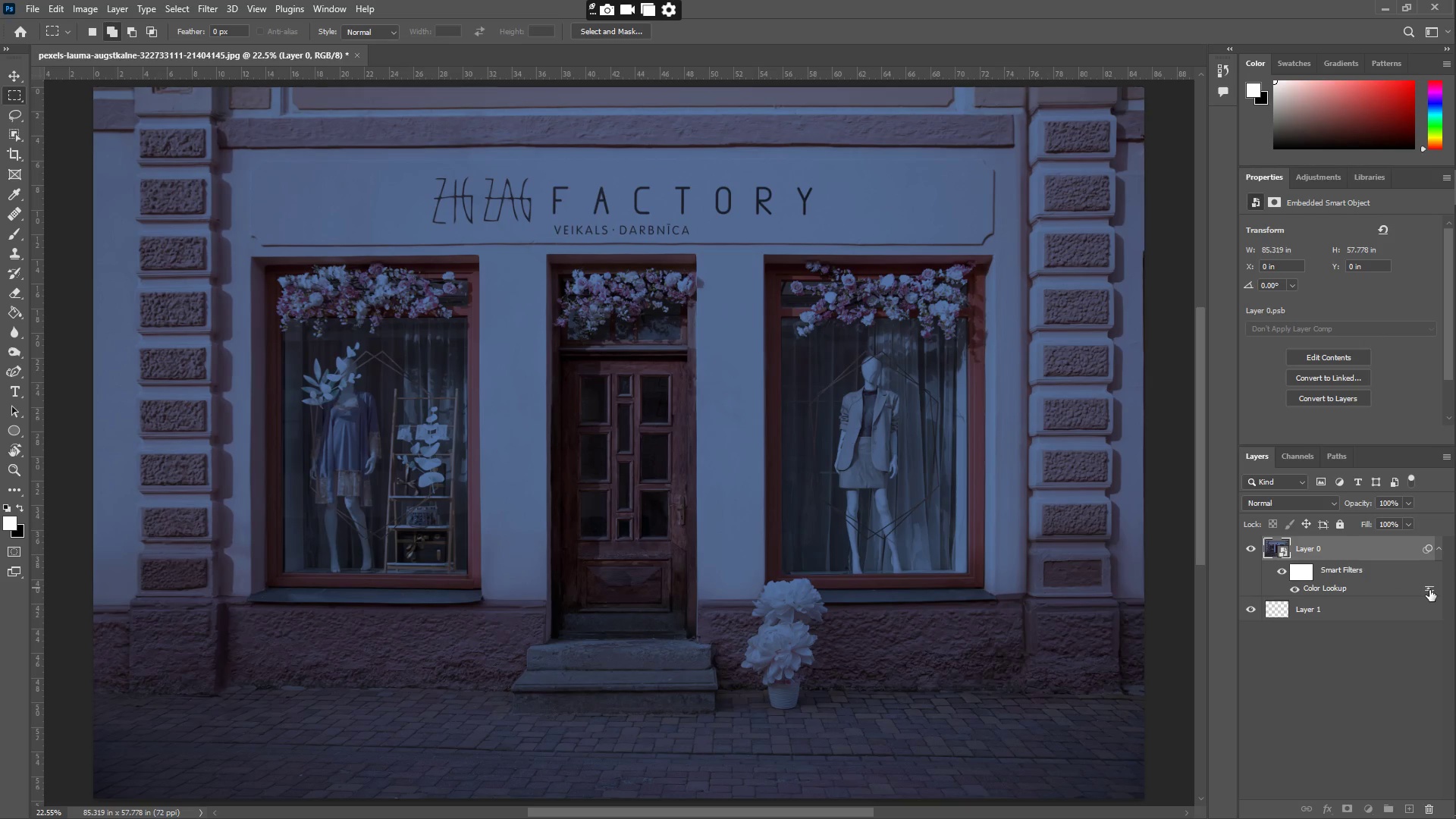 
double_click([1429, 590])
 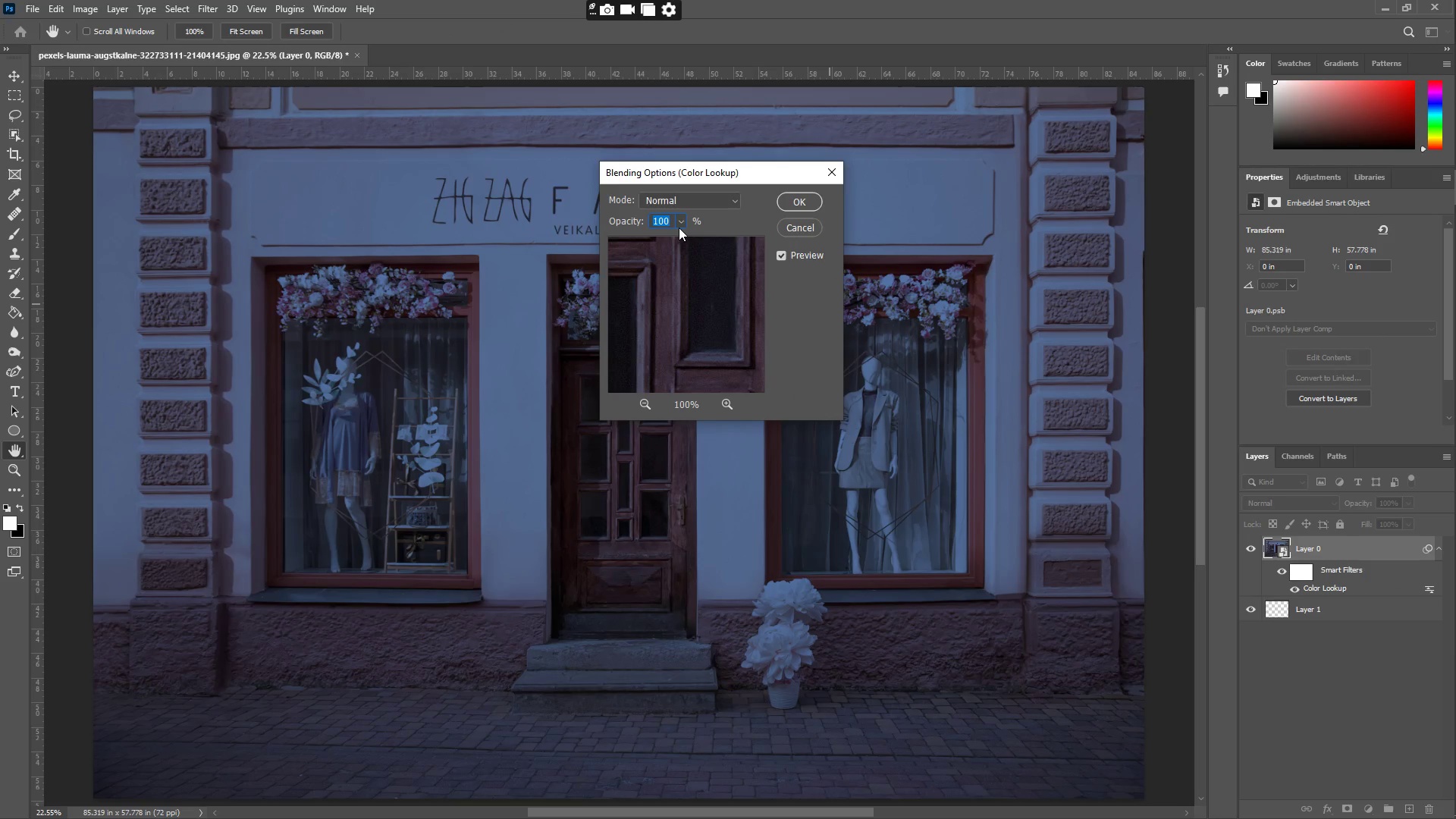 
key(Numpad7)
 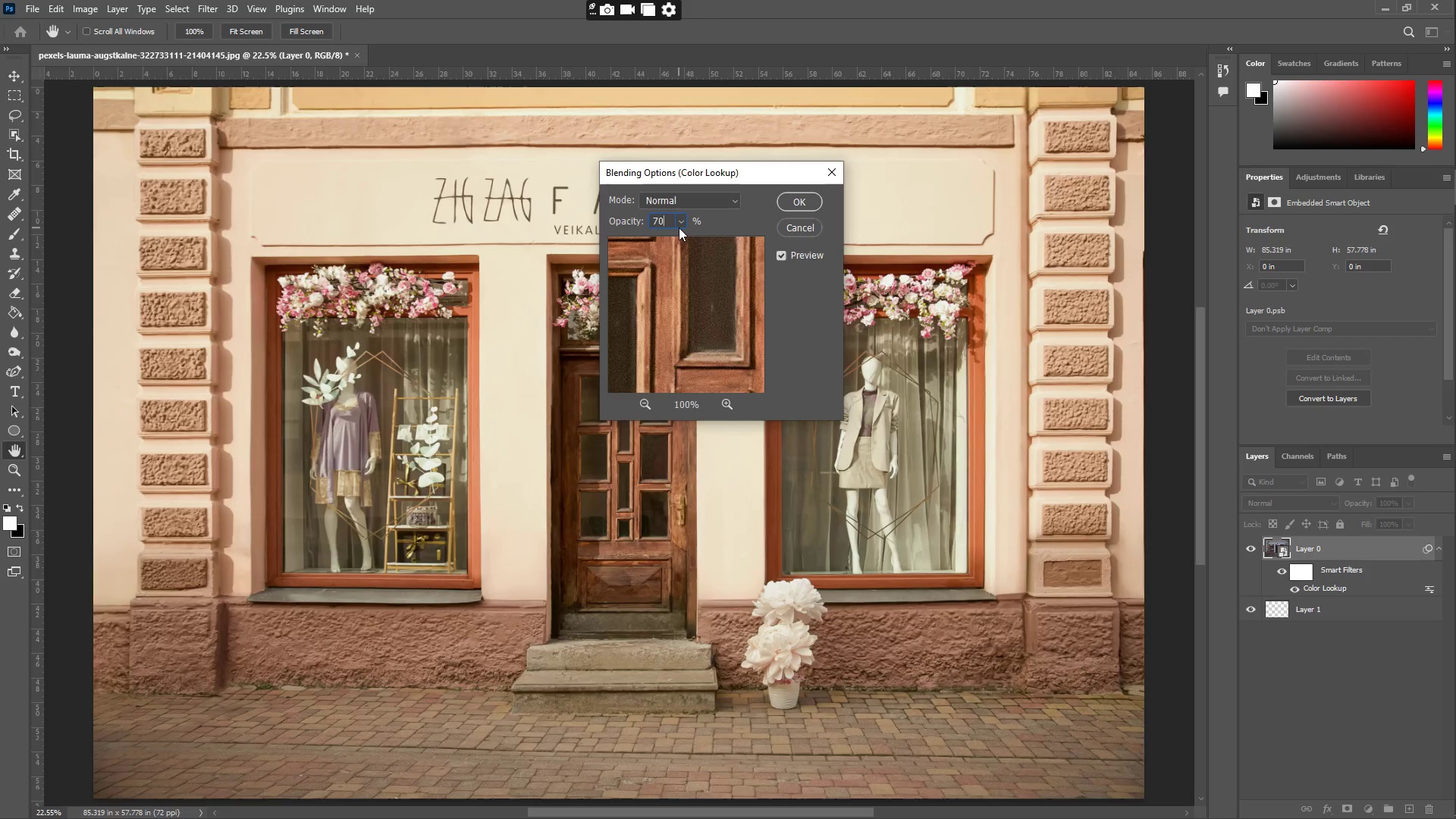 
key(Numpad0)
 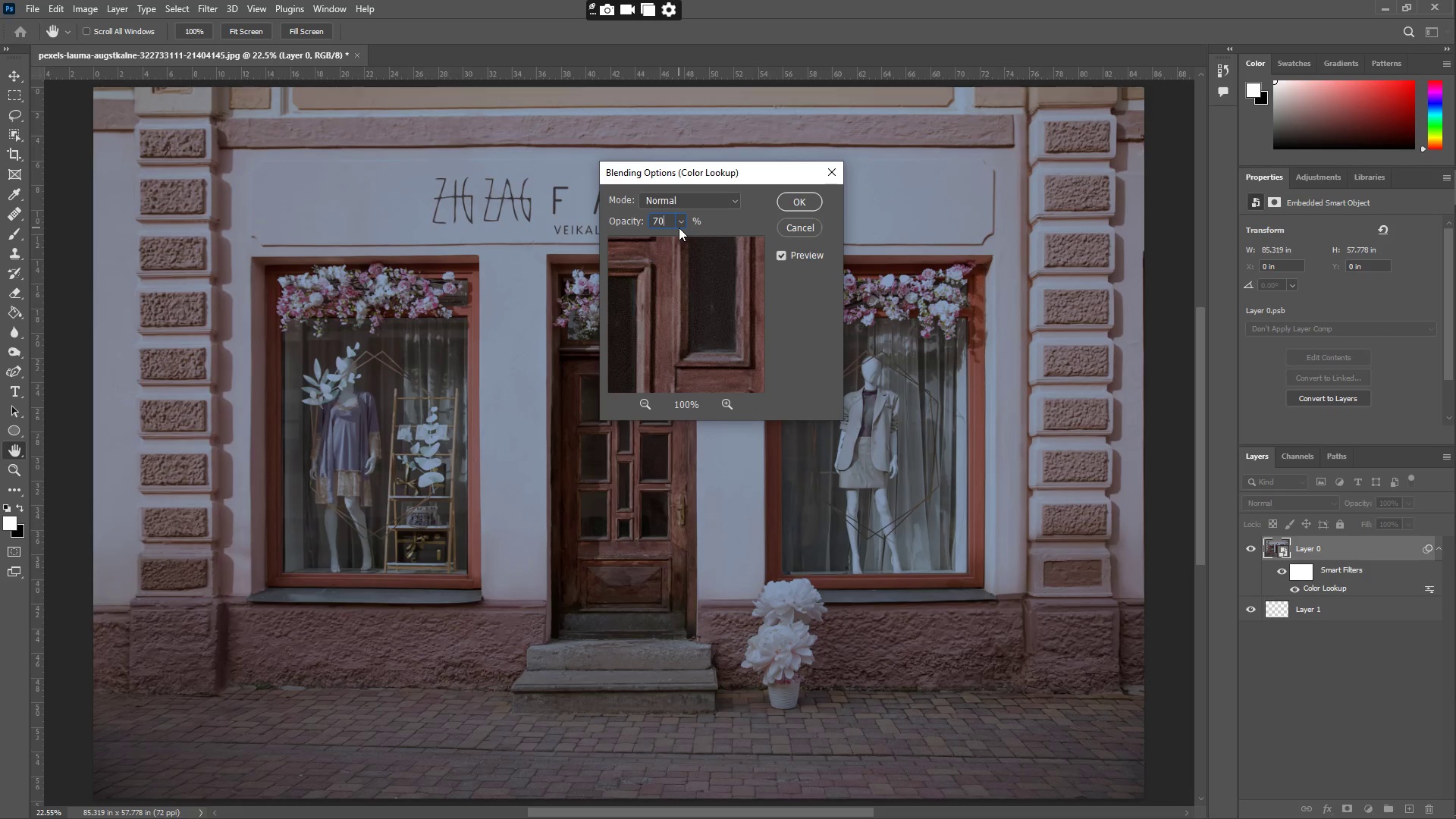 
key(NumpadEnter)
 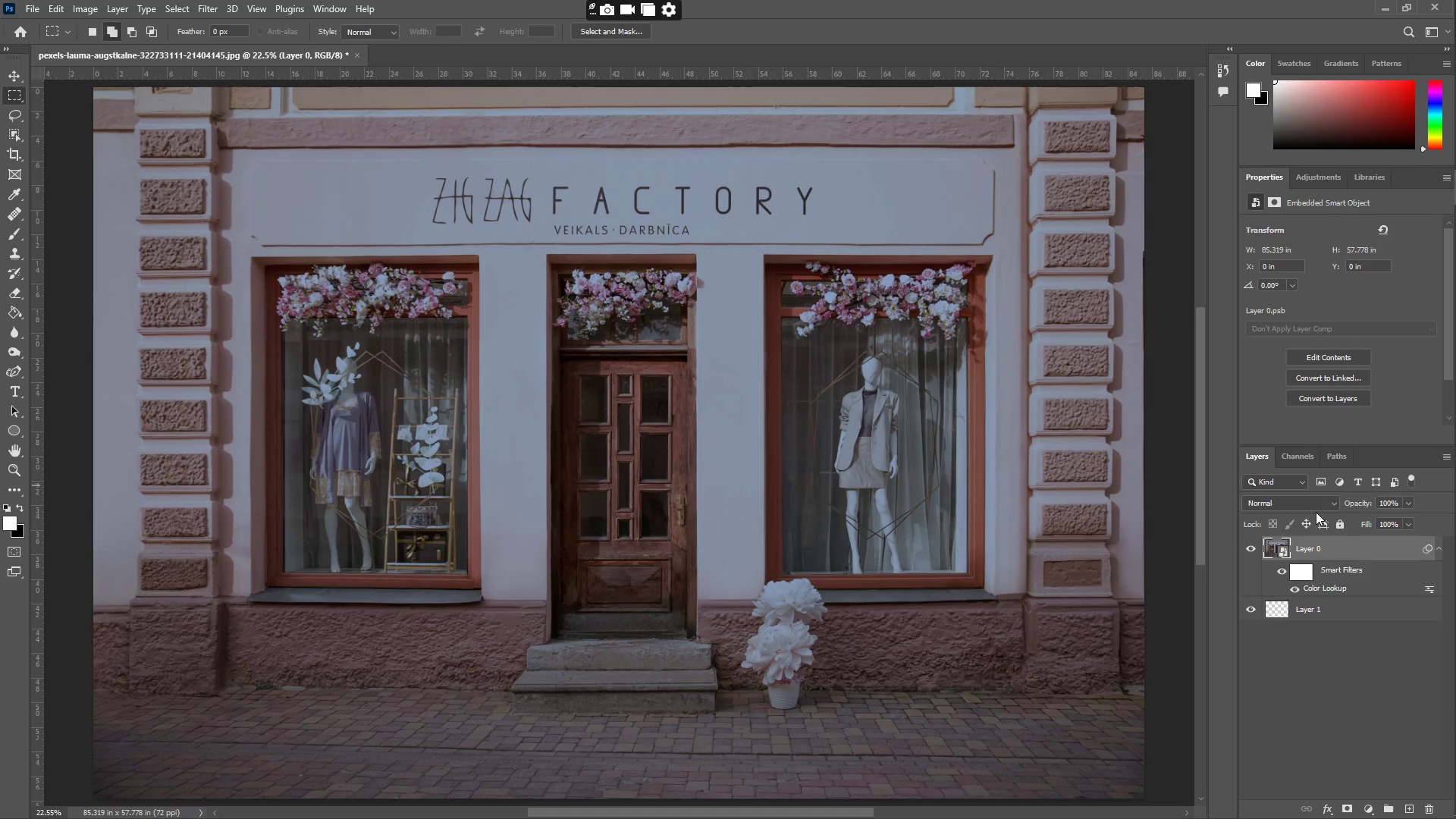 
left_click([1428, 584])
 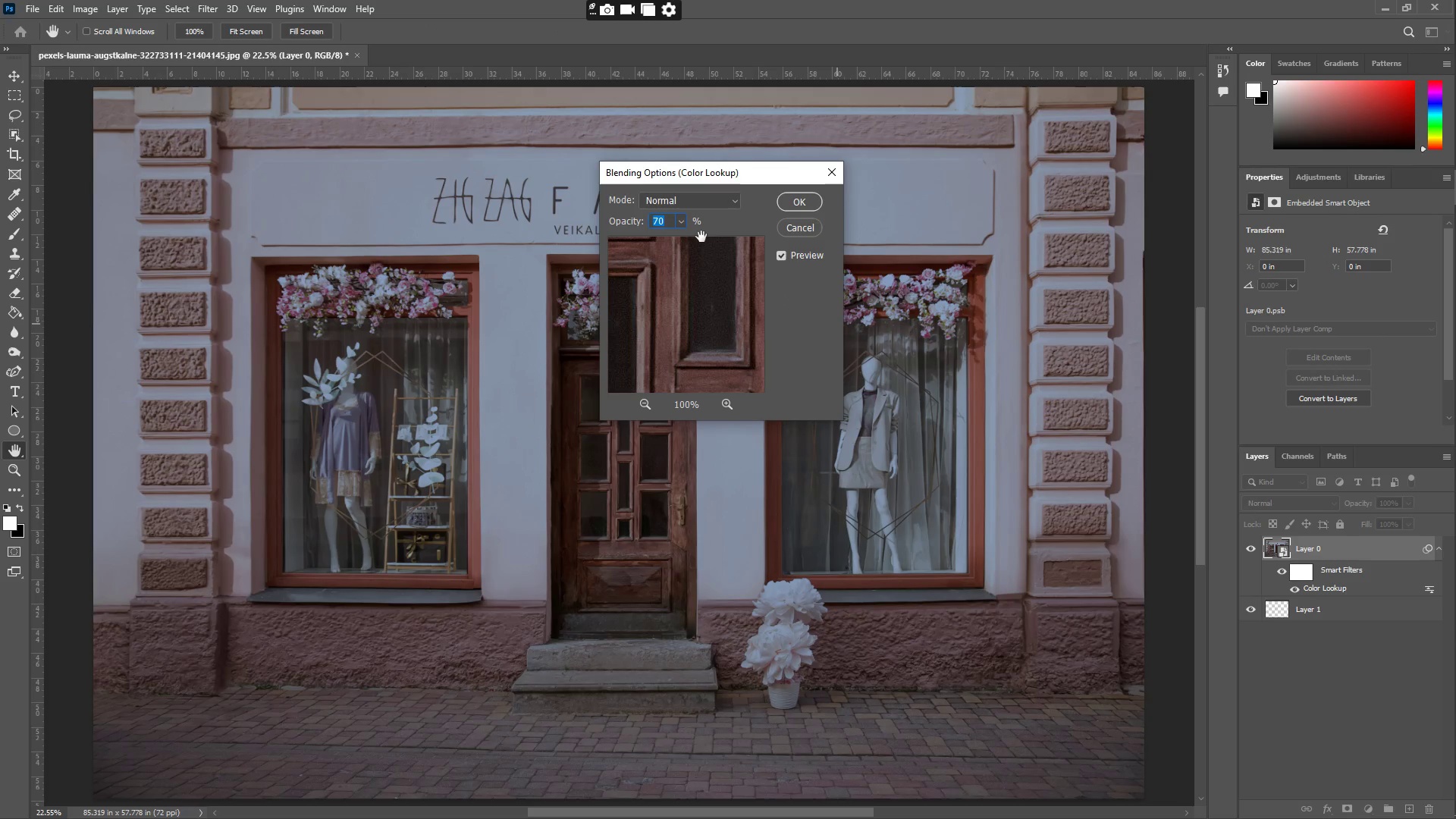 
key(Numpad6)
 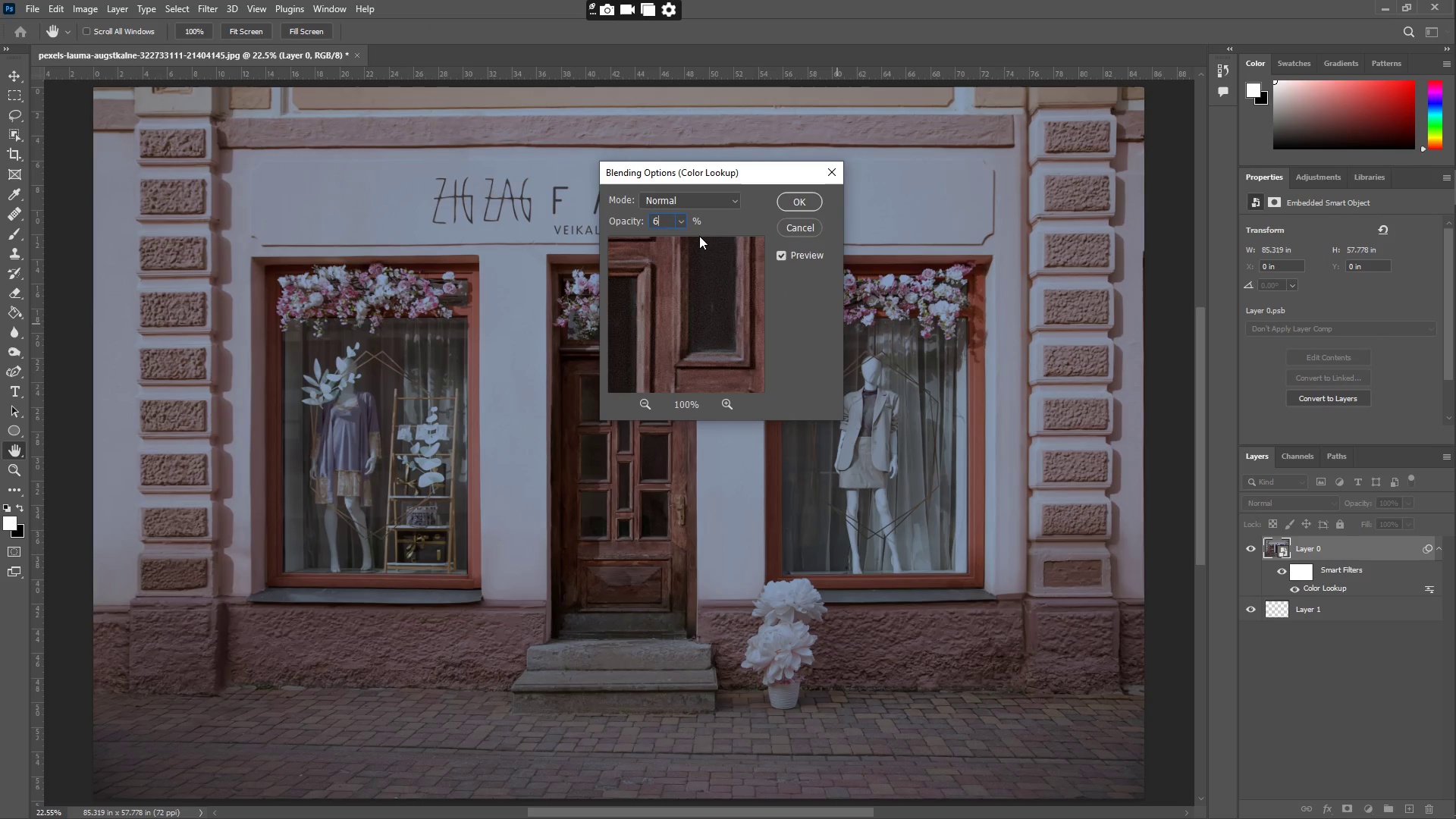 
key(Numpad0)
 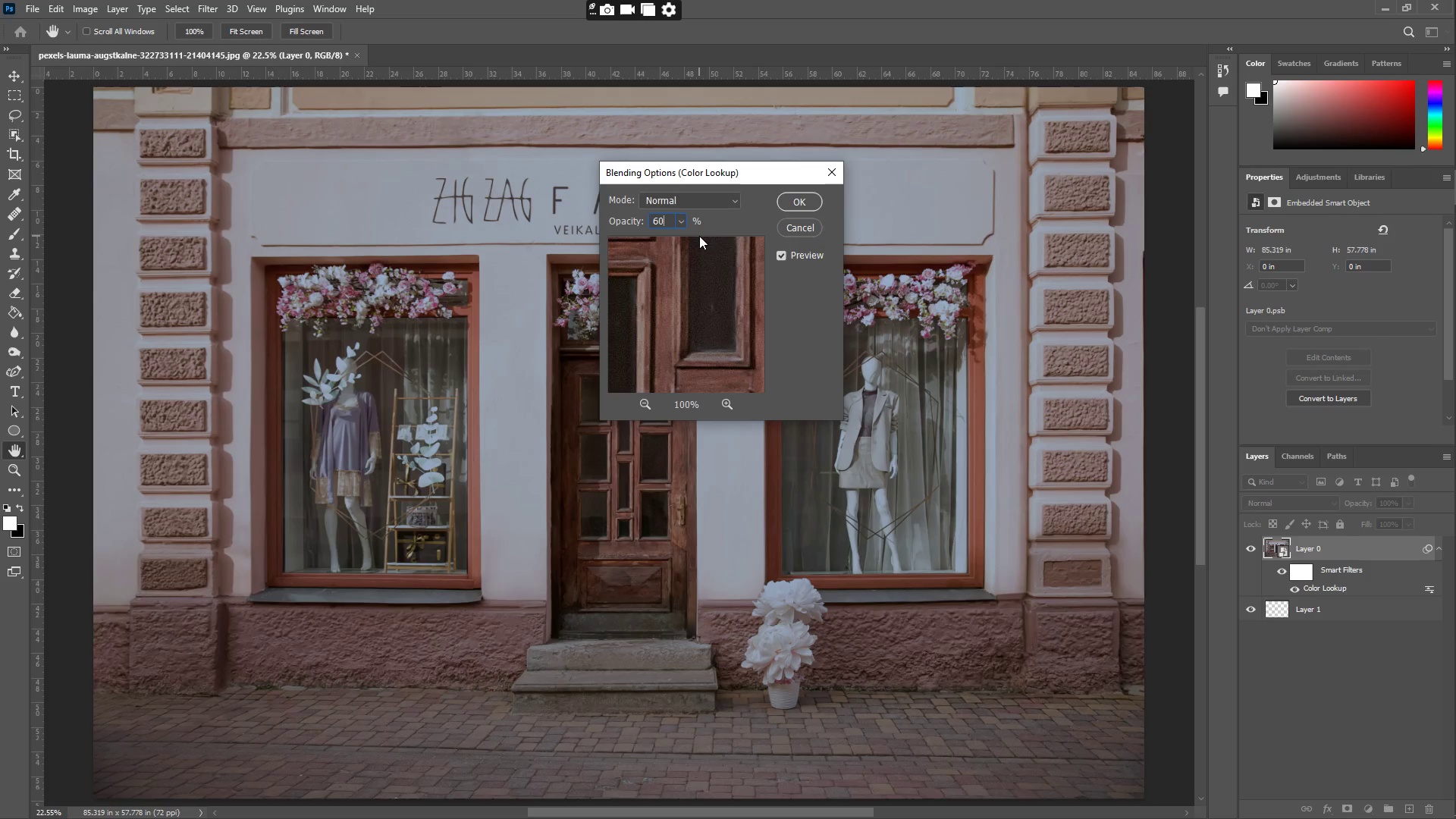 
key(Backspace)
 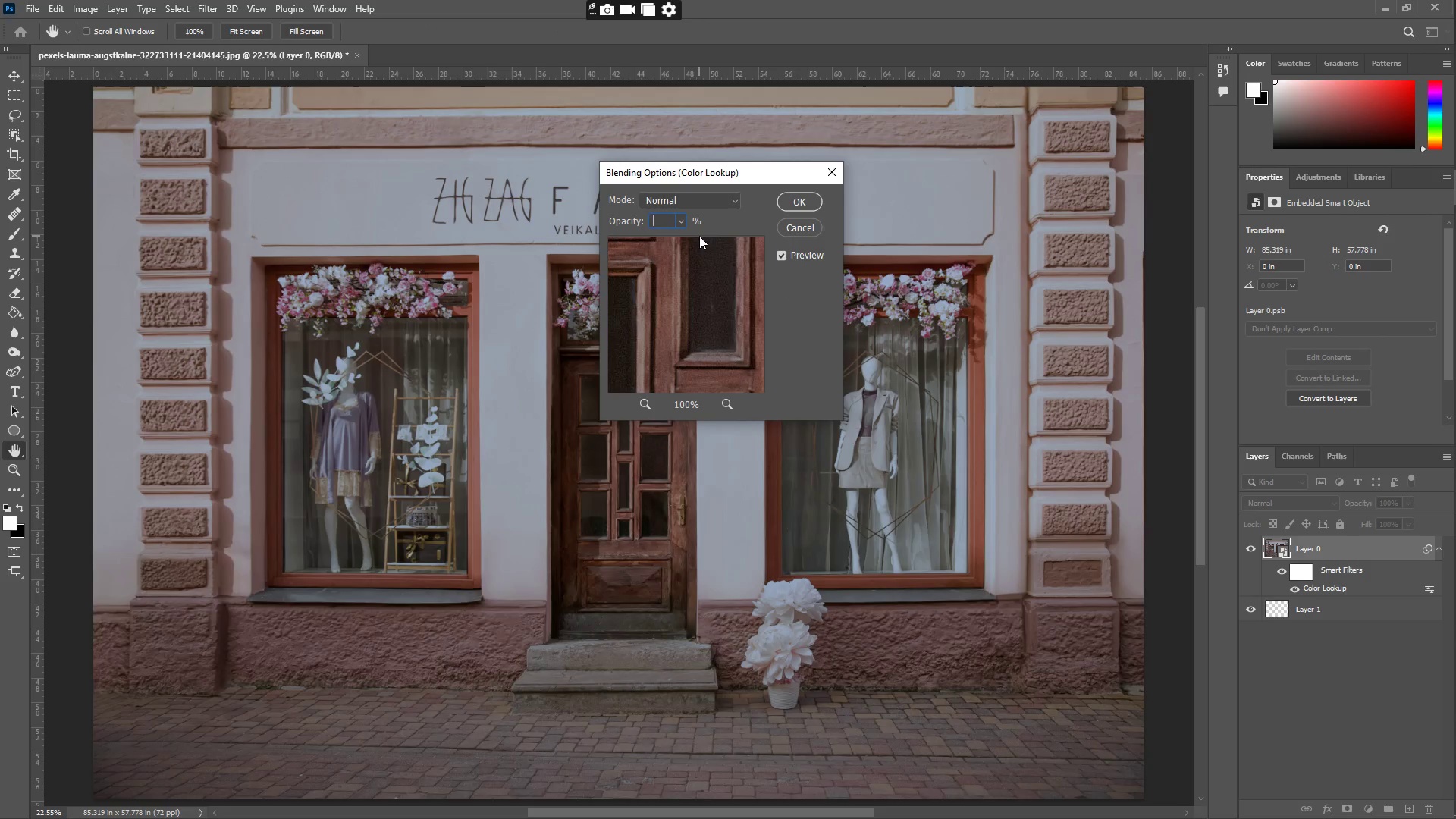 
key(Backspace)
 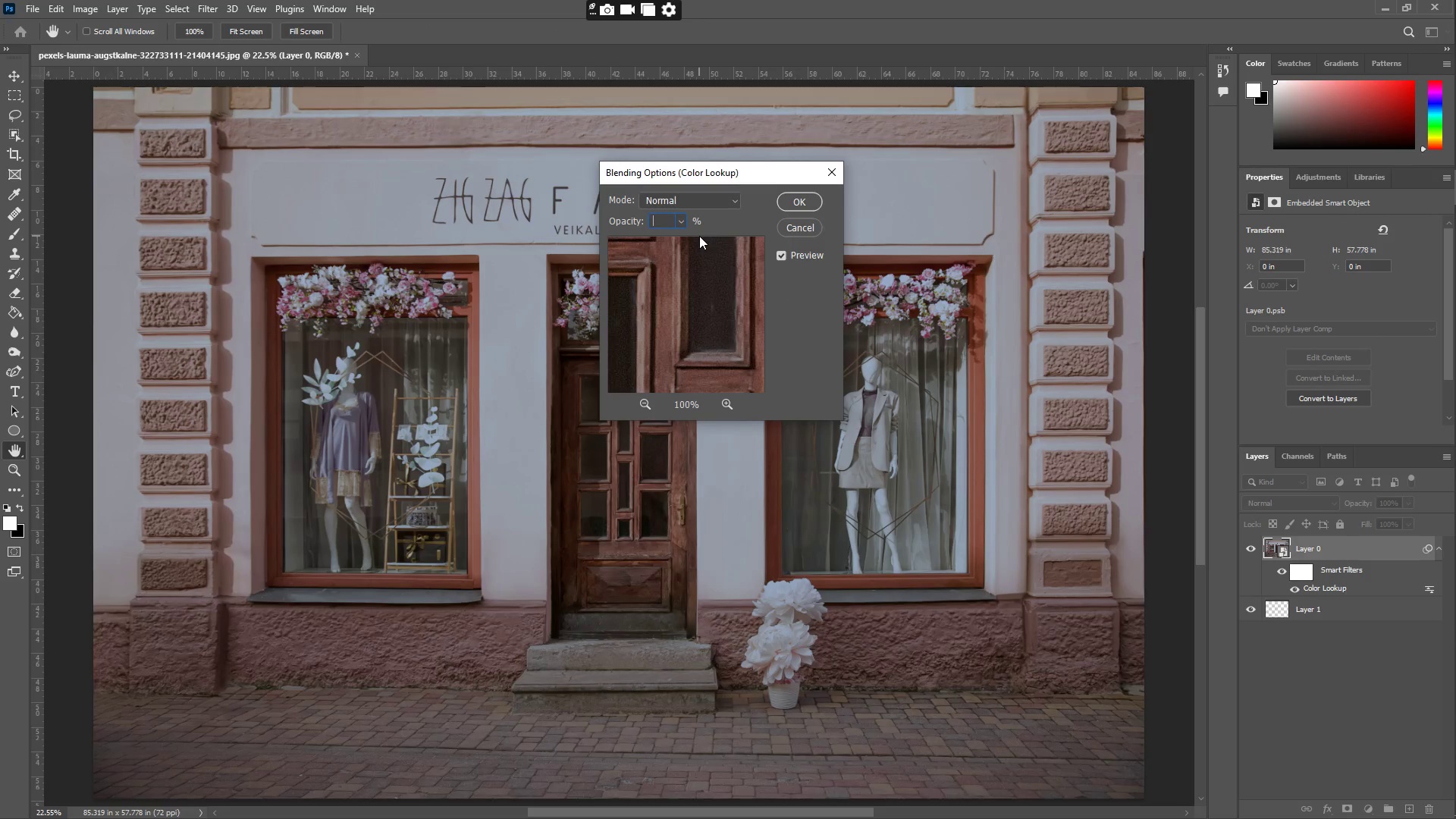 
key(Backspace)
 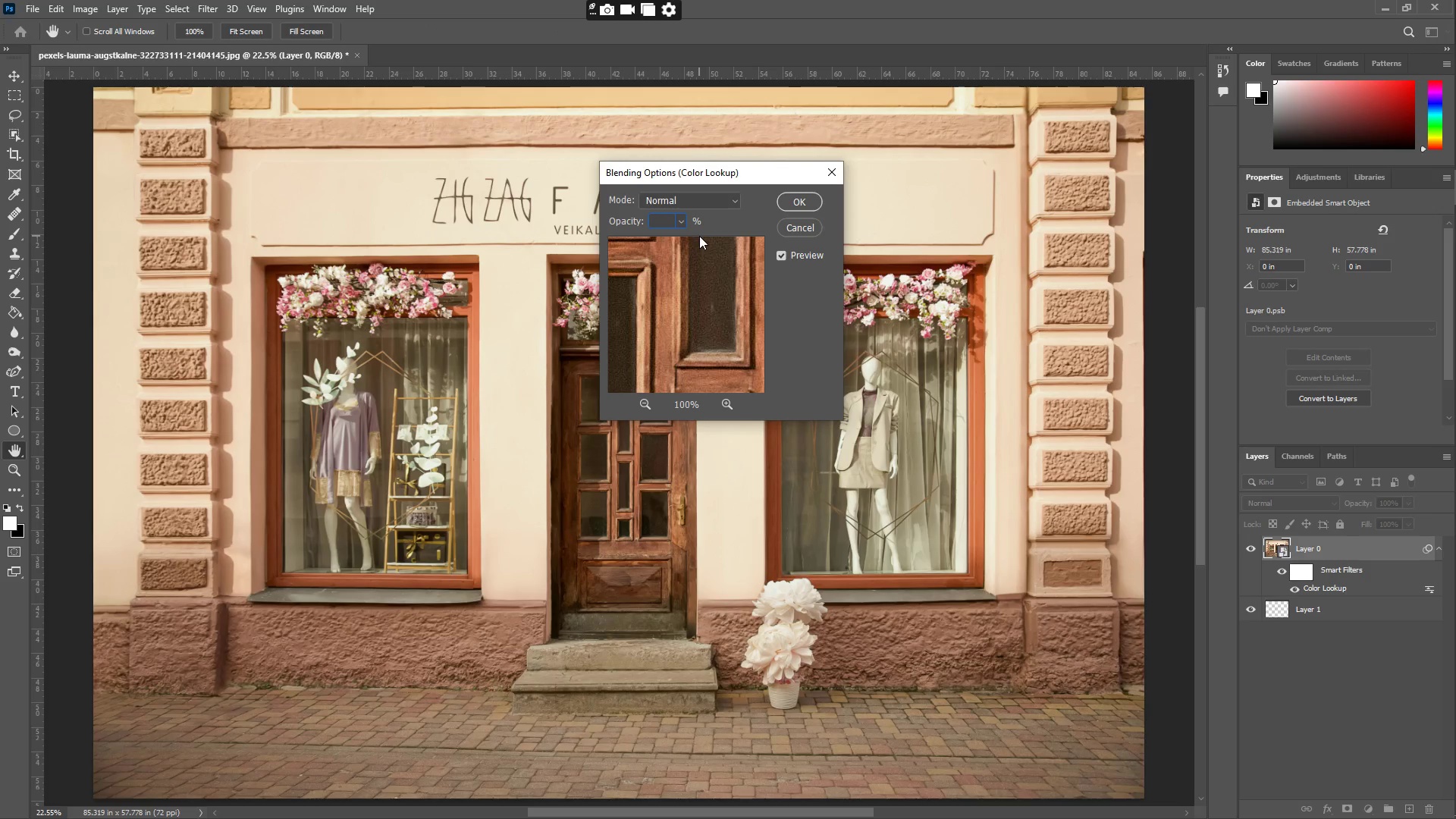 
key(Numpad7)
 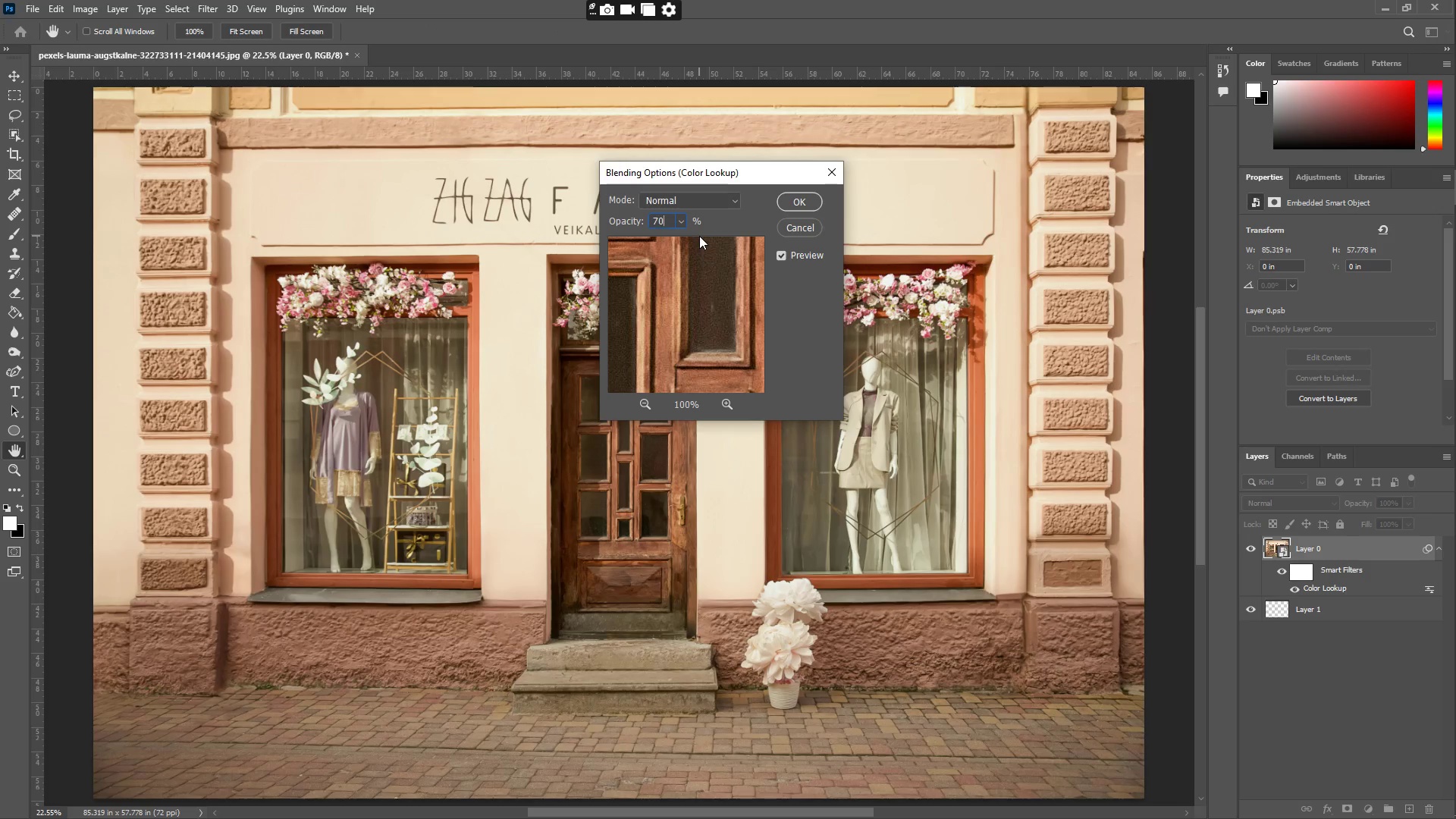 
key(Numpad0)
 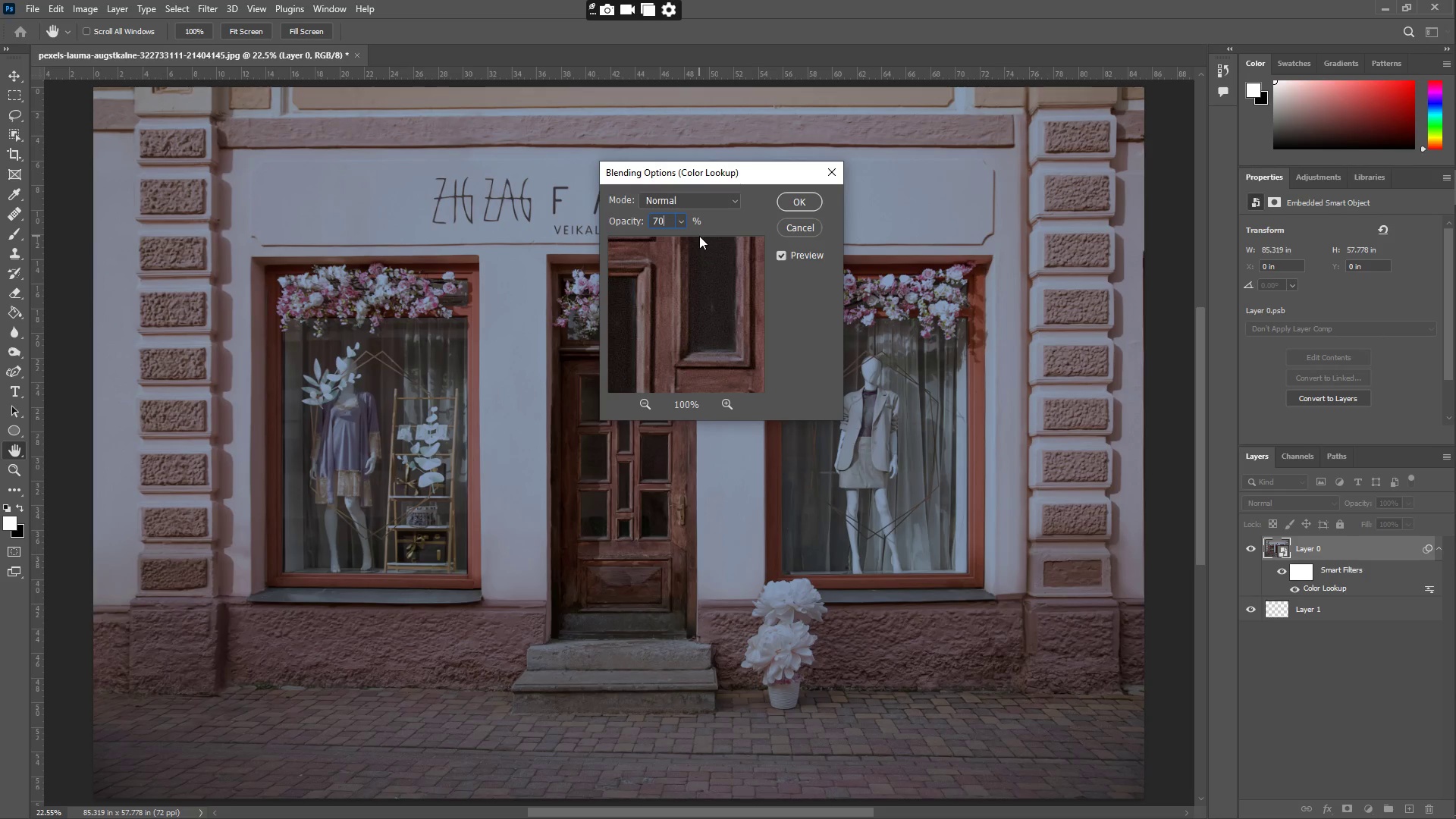 
key(Backspace)
 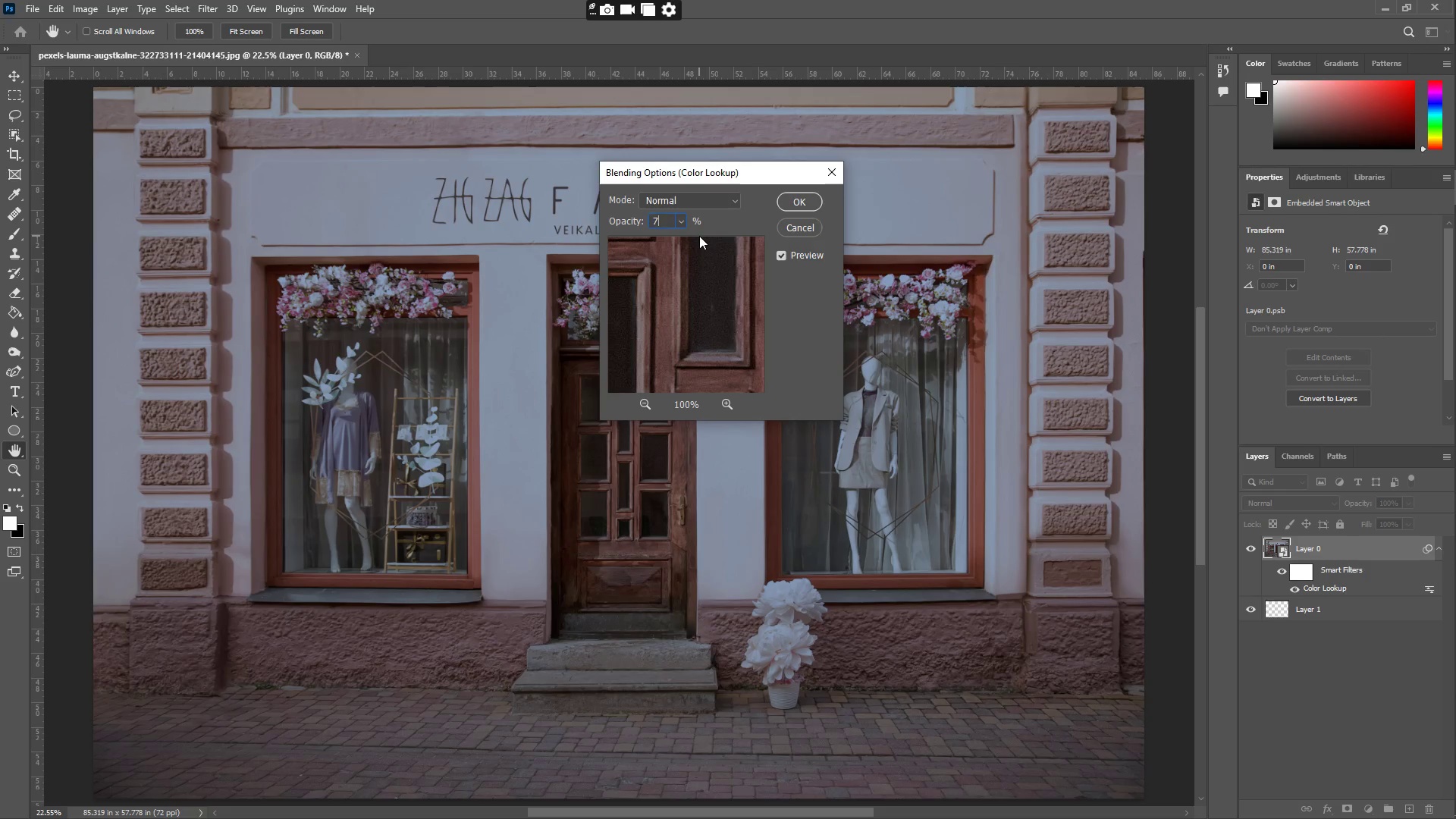 
key(Backspace)
 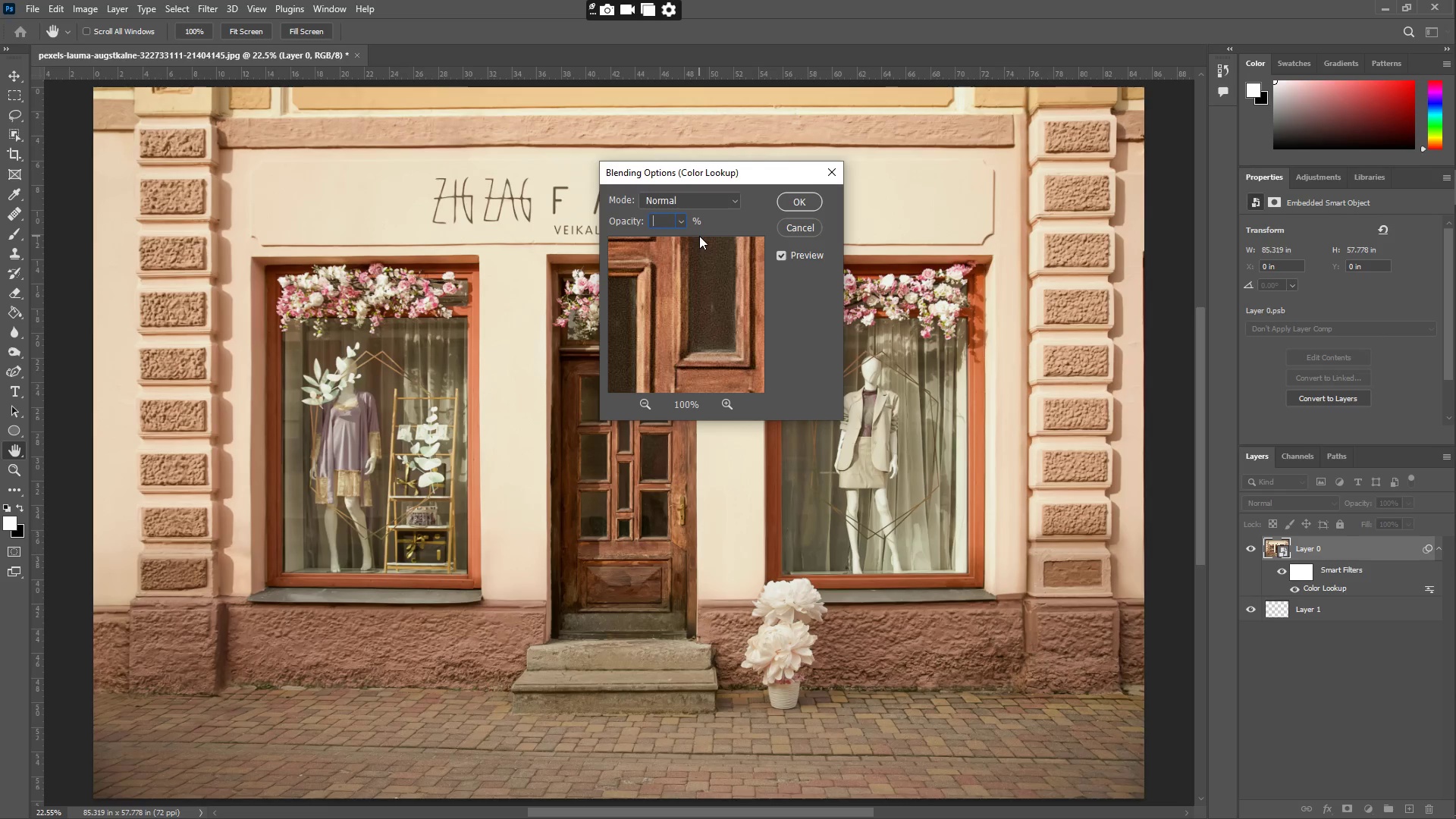 
key(Numpad8)
 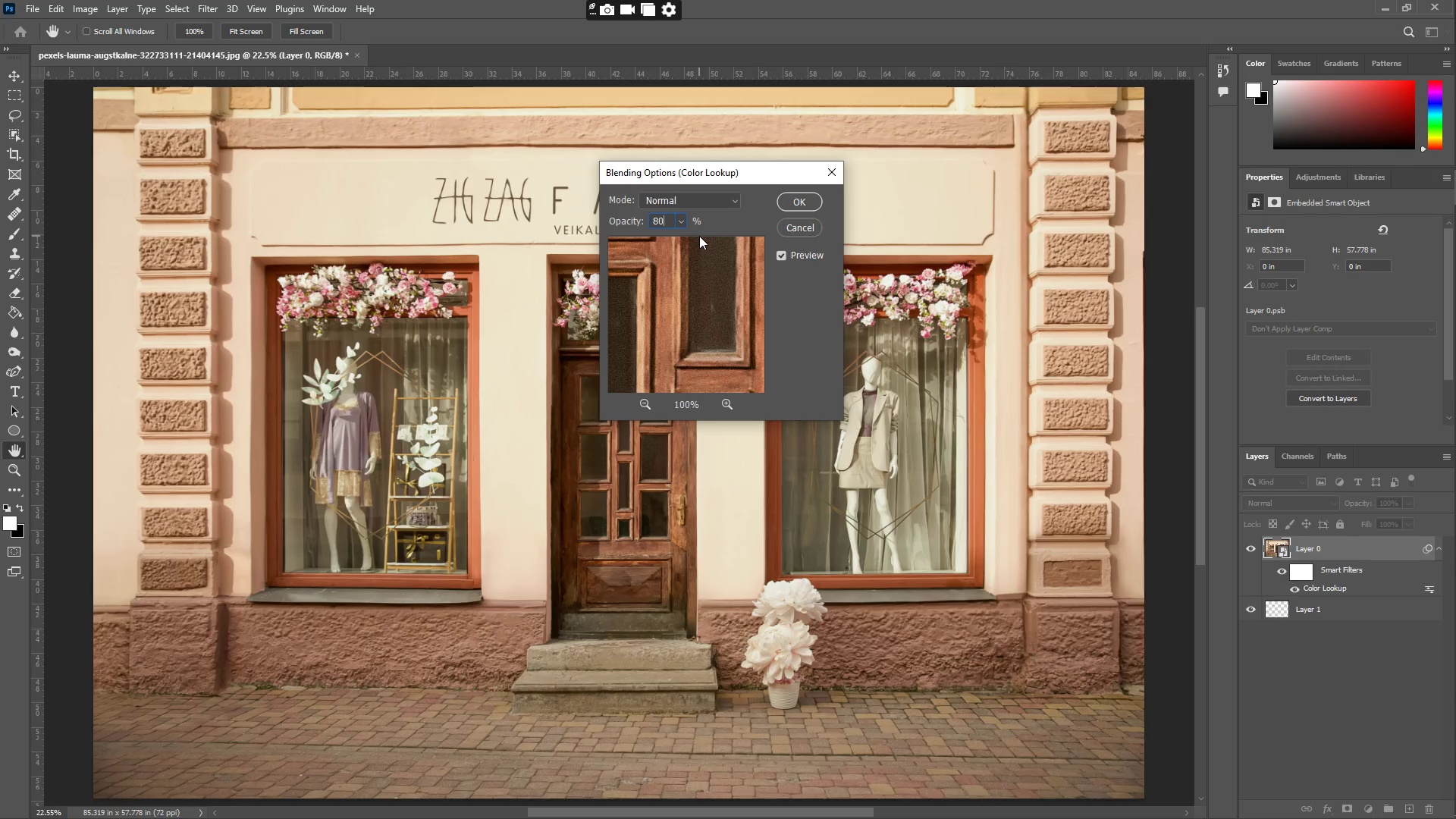 
key(Numpad0)
 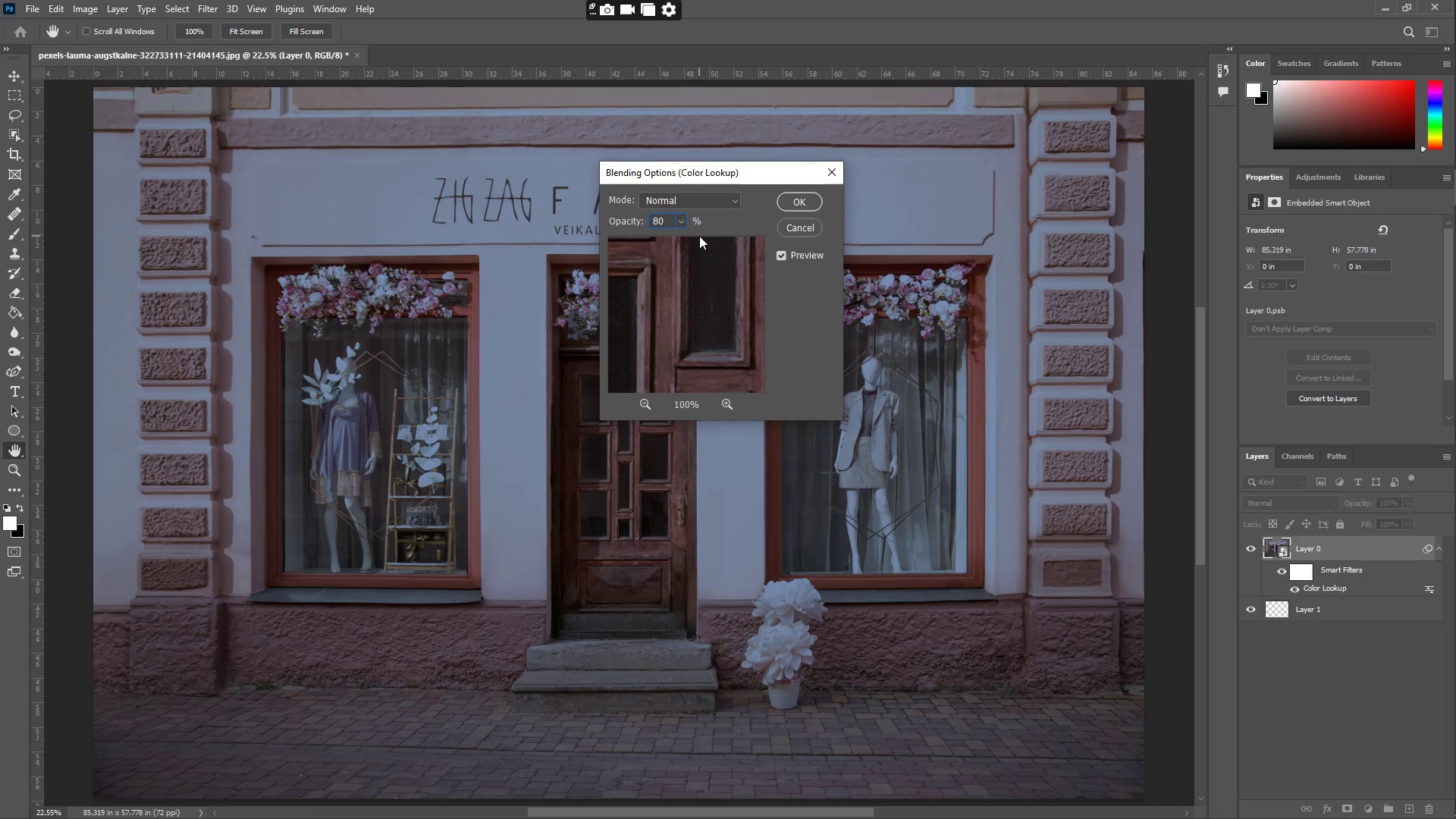 
key(Backspace)
 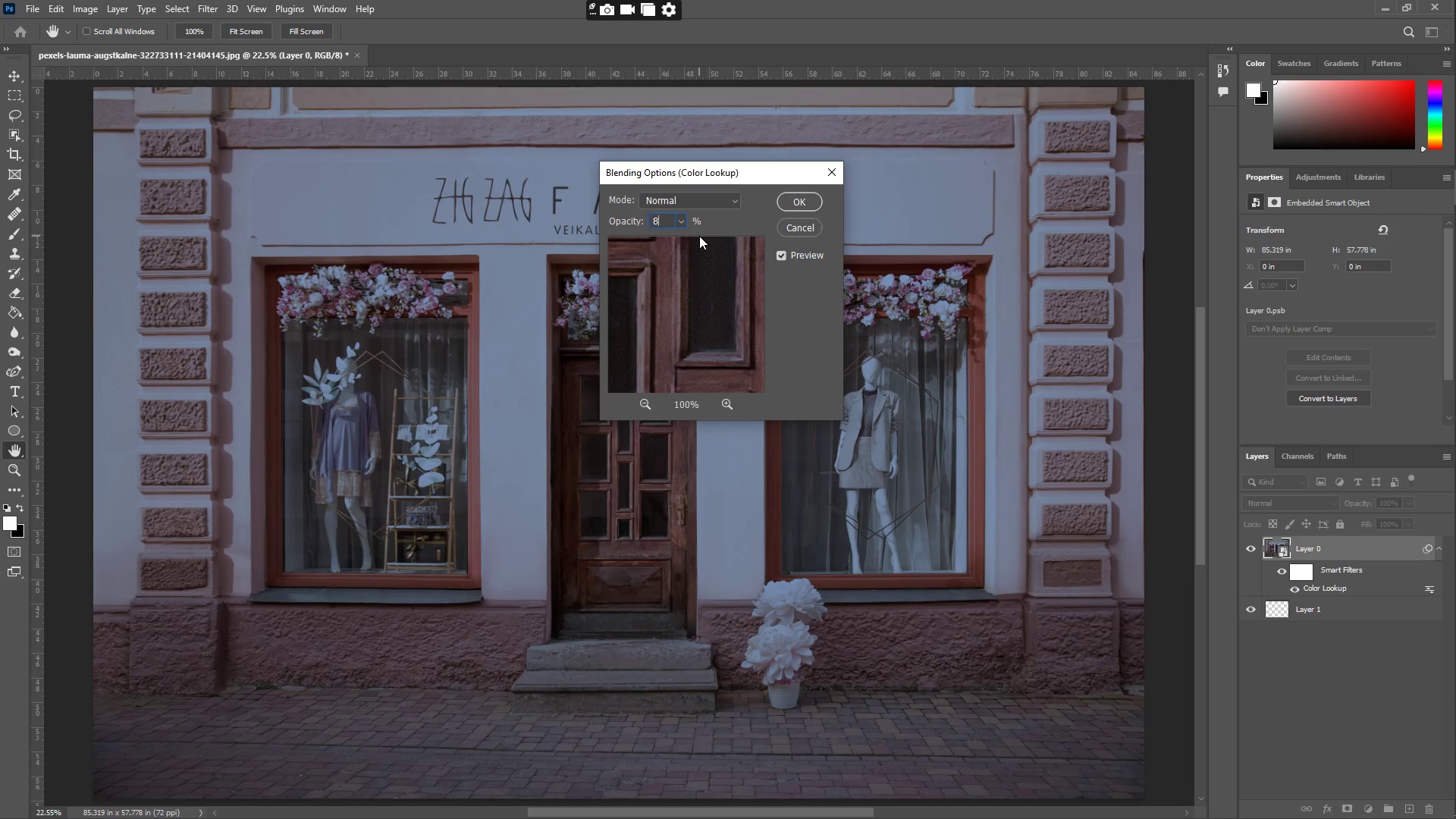 
key(Backspace)
 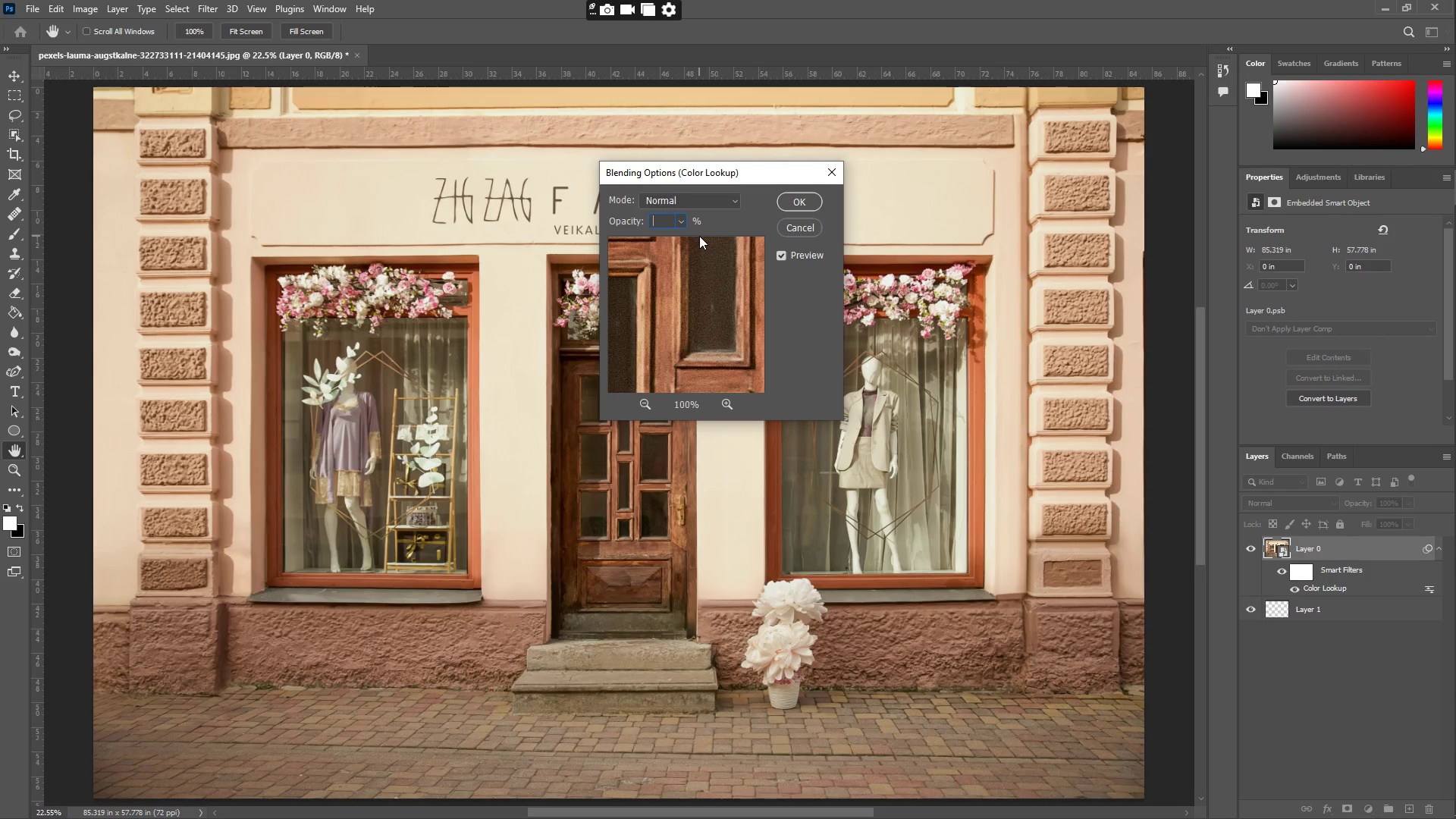 
key(Numpad1)
 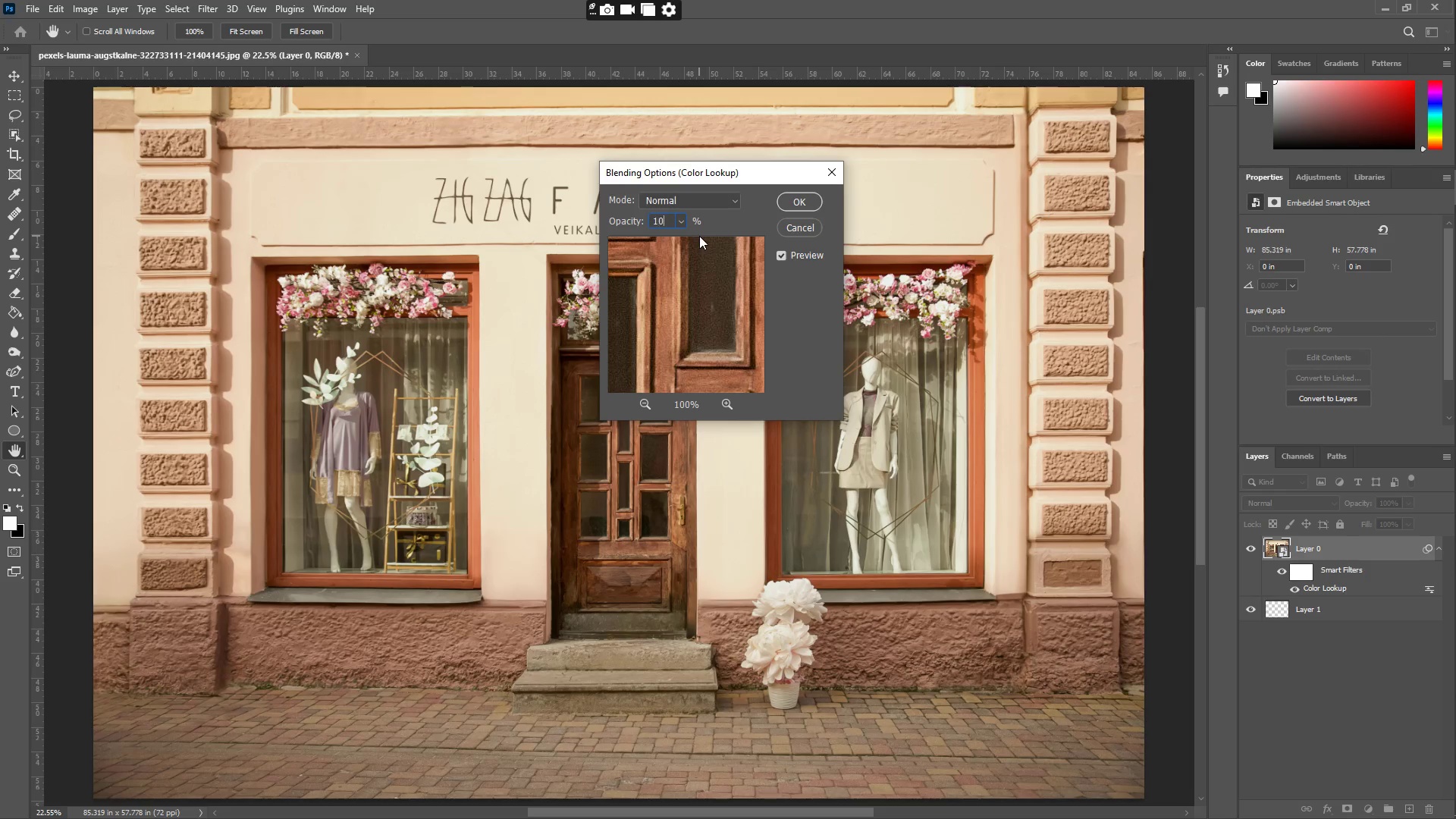 
key(Numpad0)
 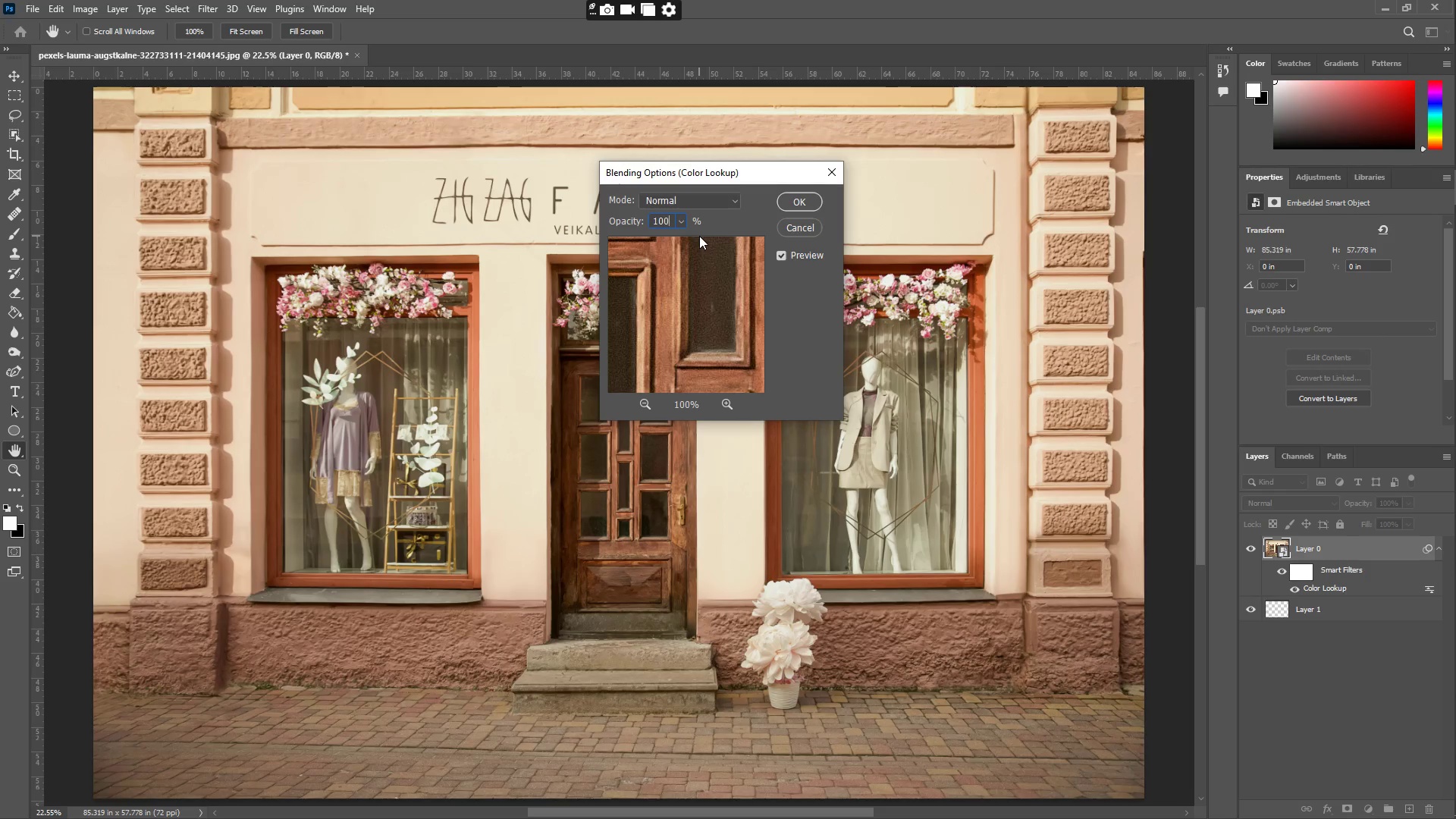 
key(Numpad0)
 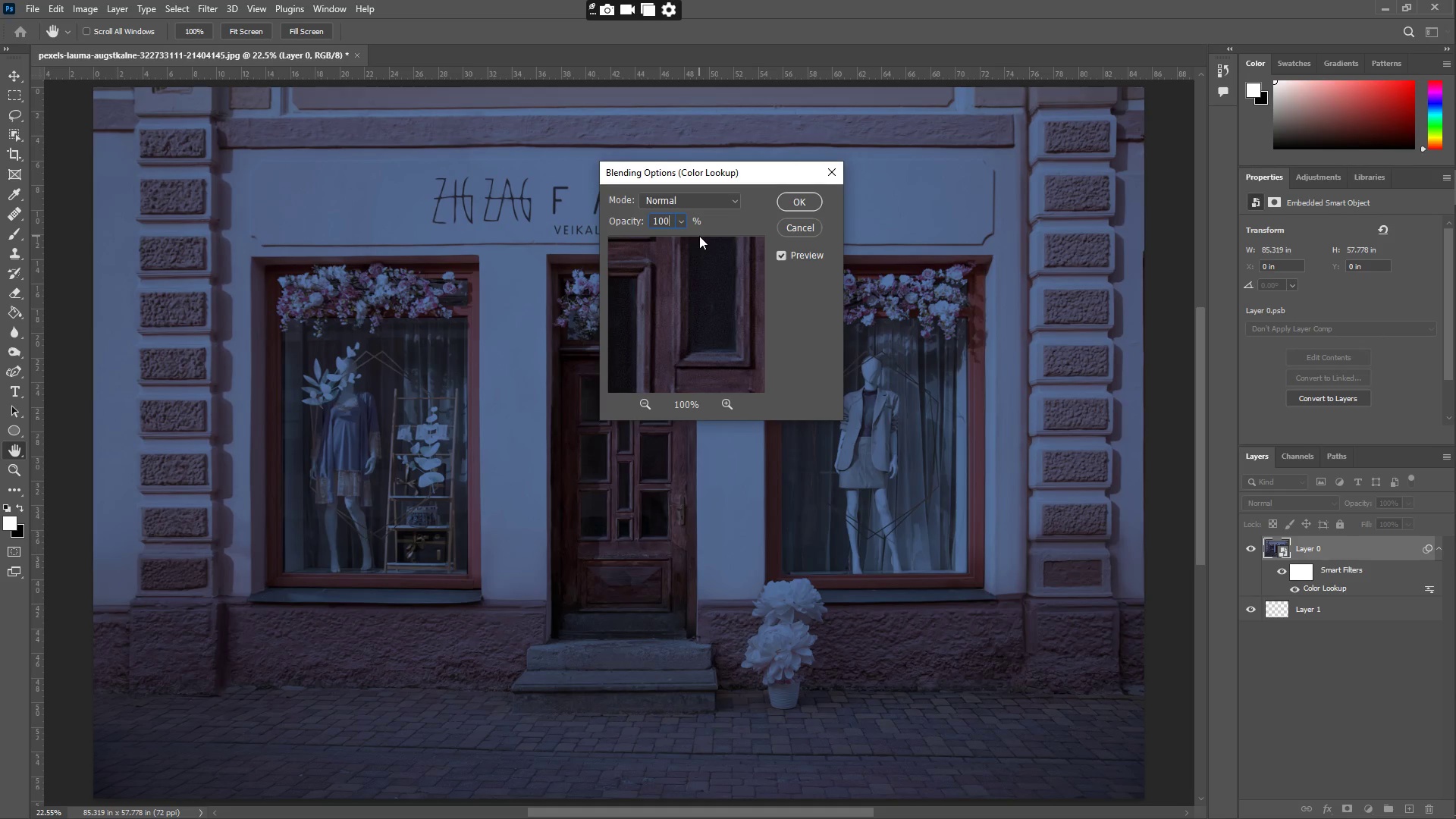 
key(Backspace)
 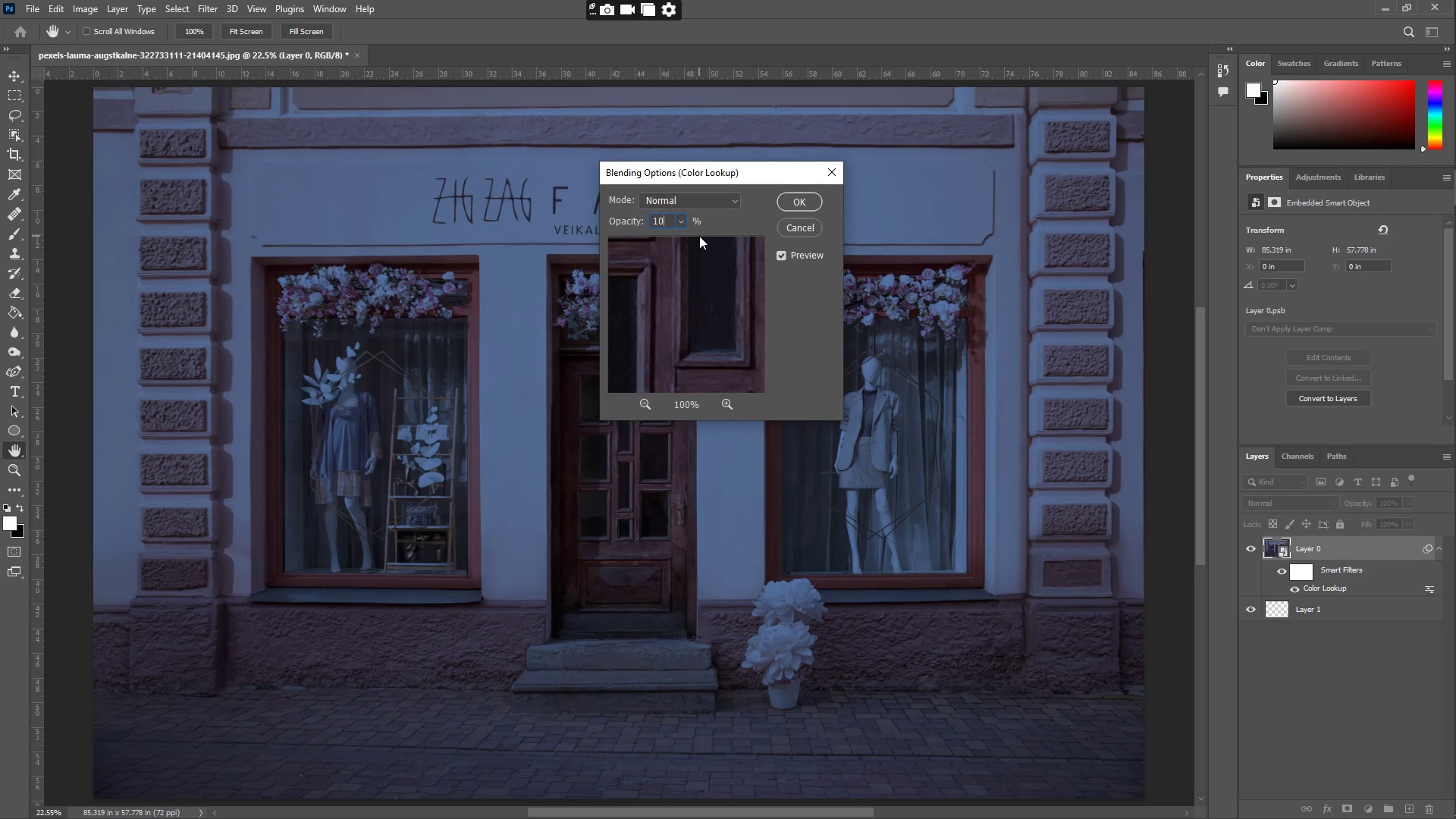 
key(Backspace)
 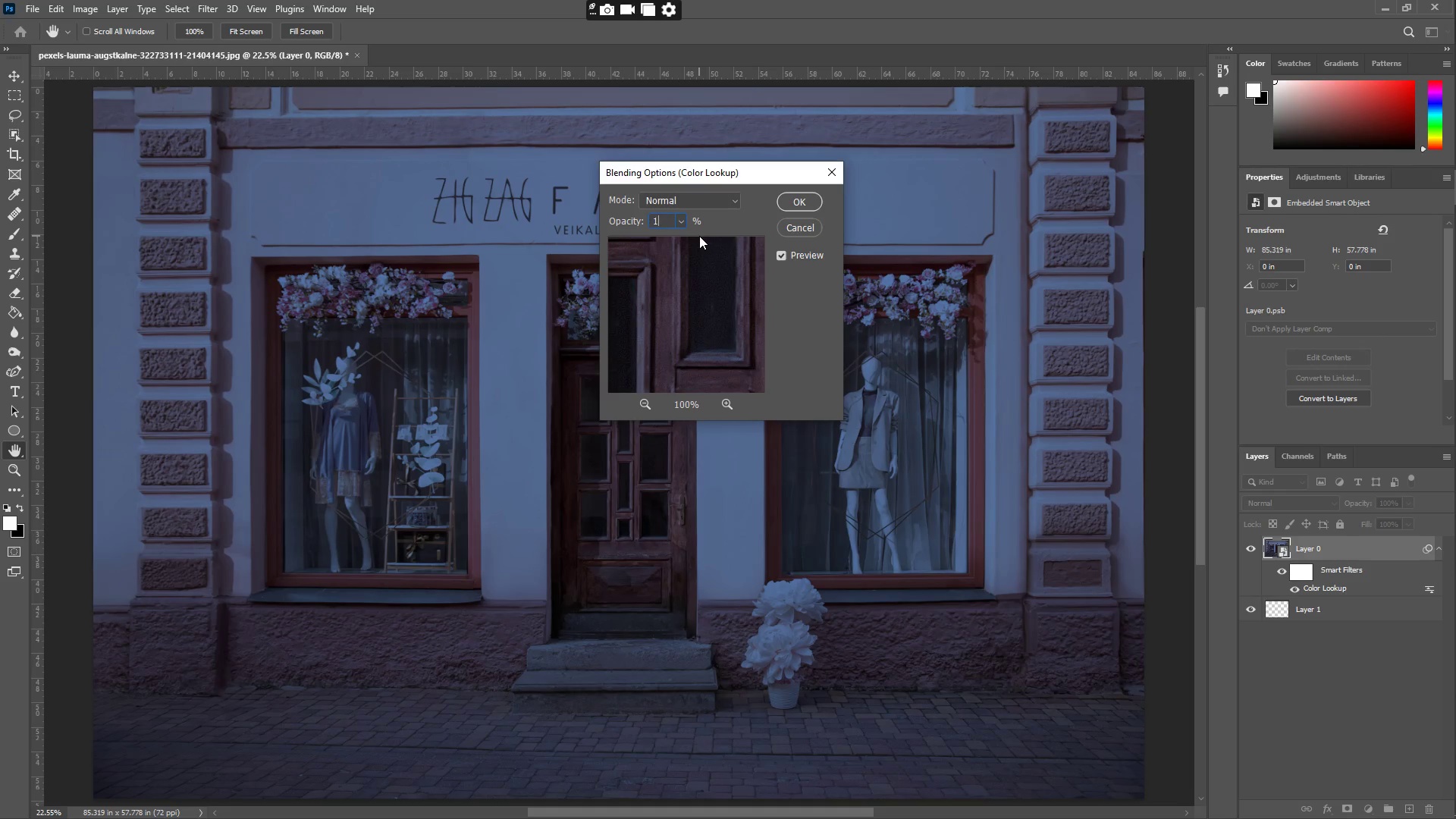 
key(Backspace)
 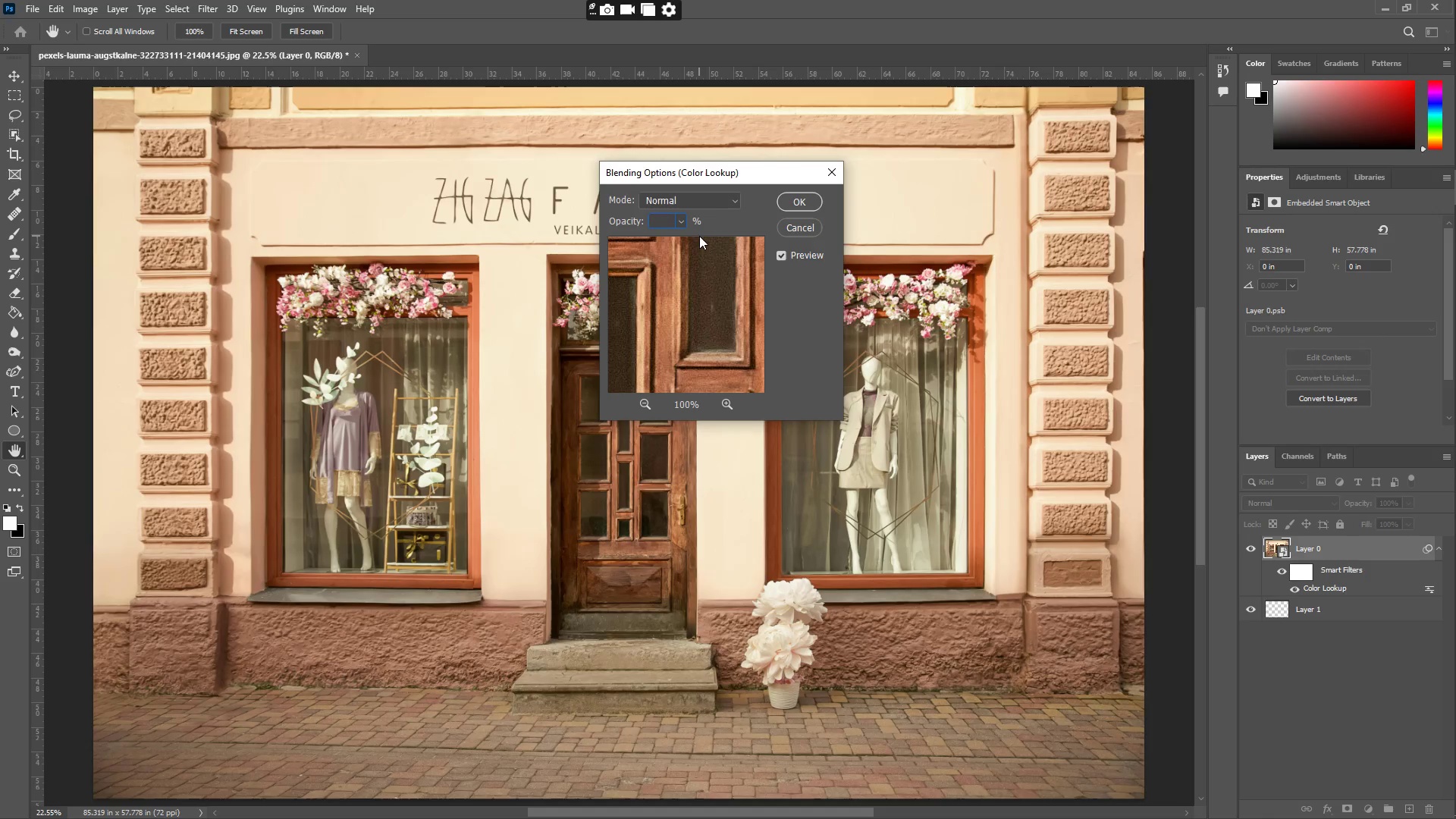 
key(Numpad9)
 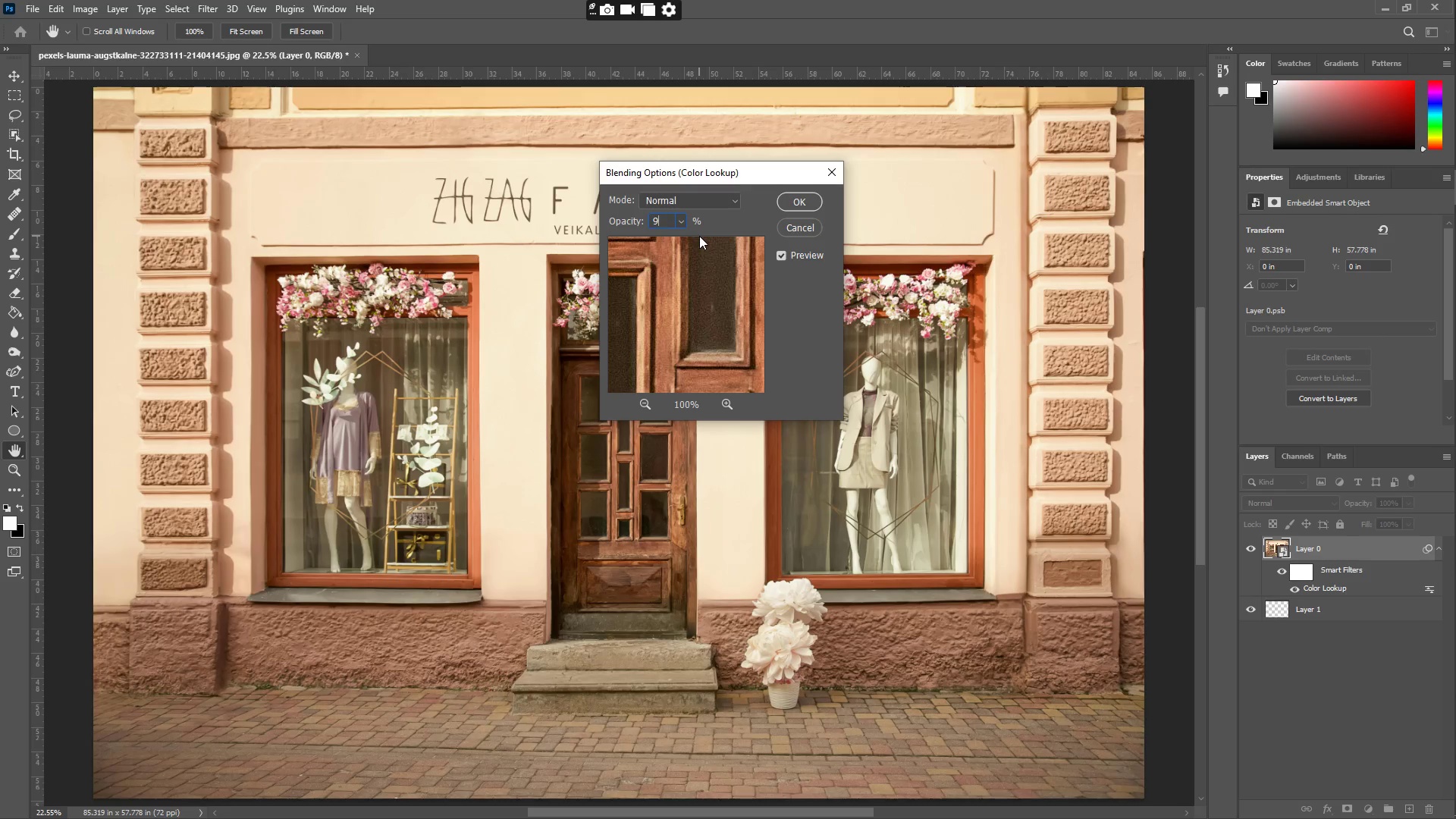 
key(Numpad0)
 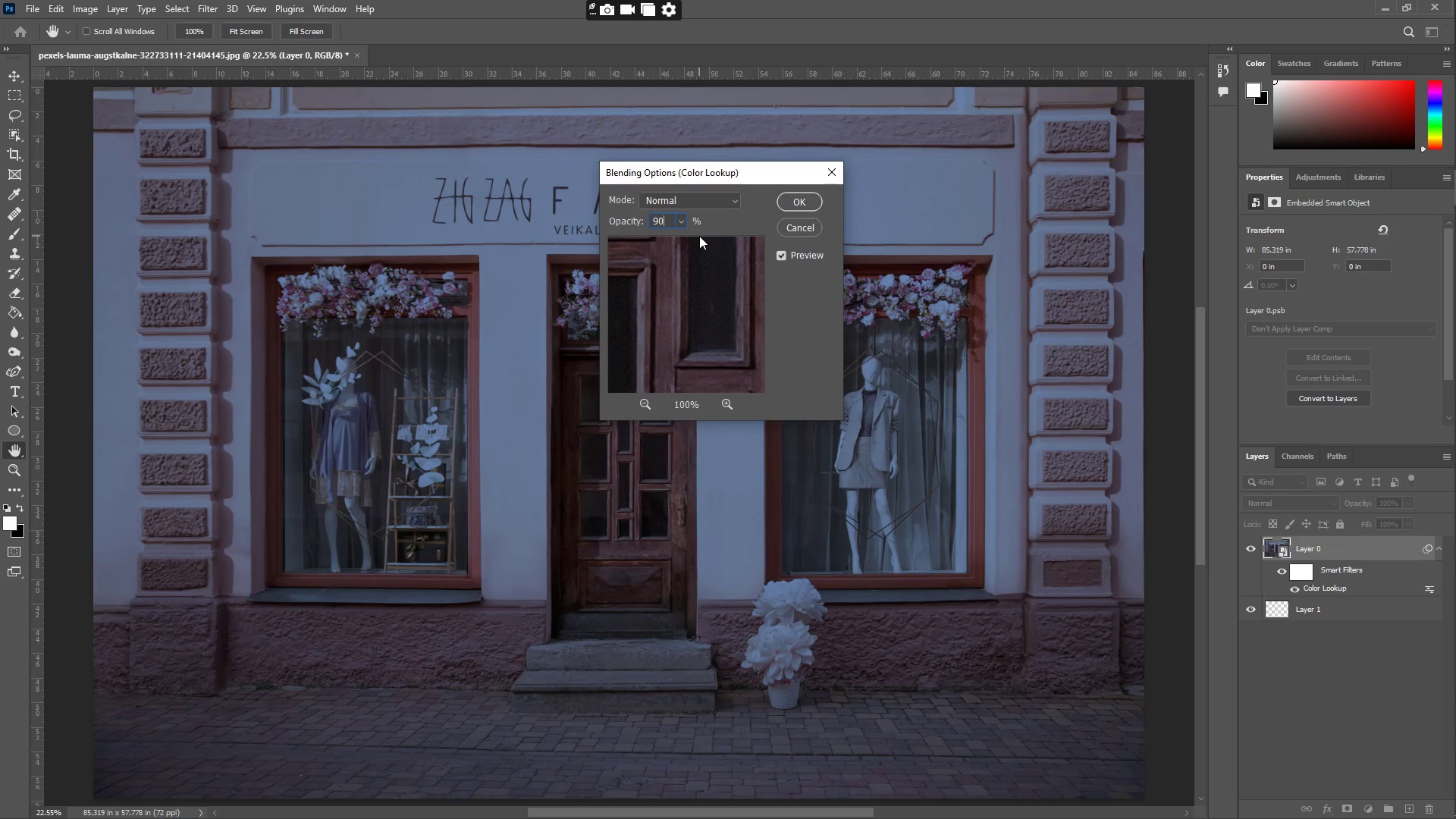 
key(Enter)
 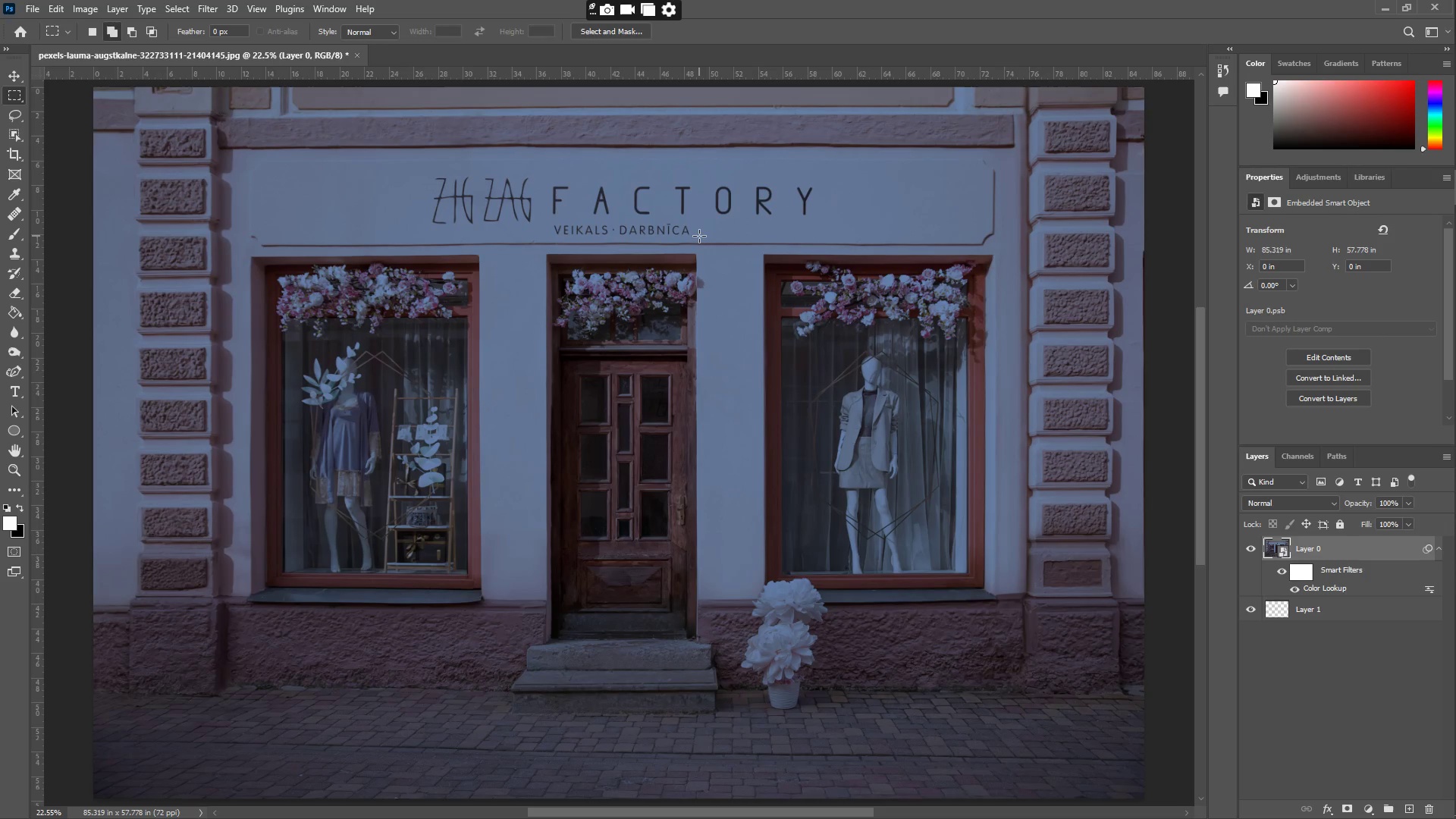 
wait(16.02)
 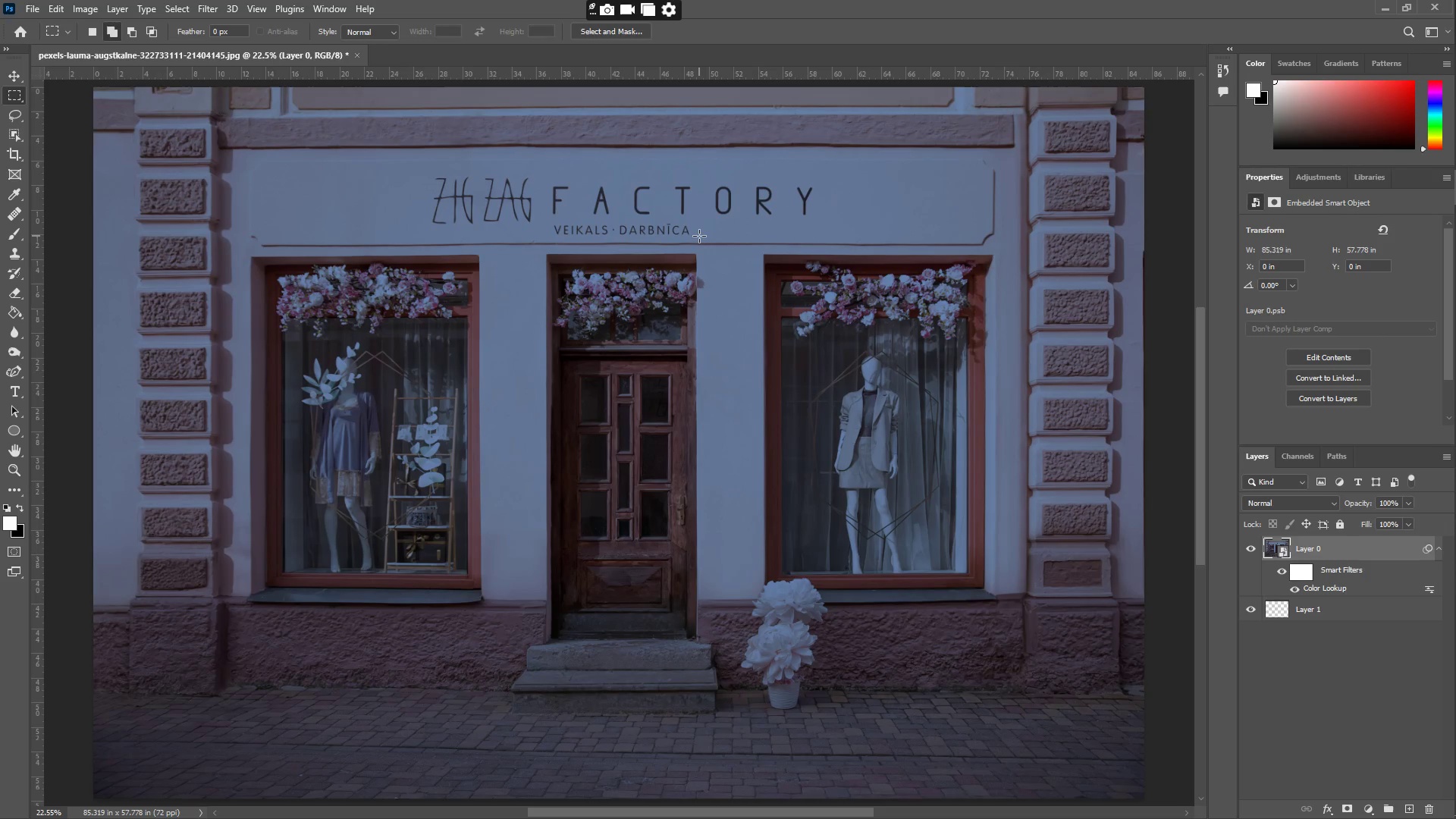 
type(tt)
 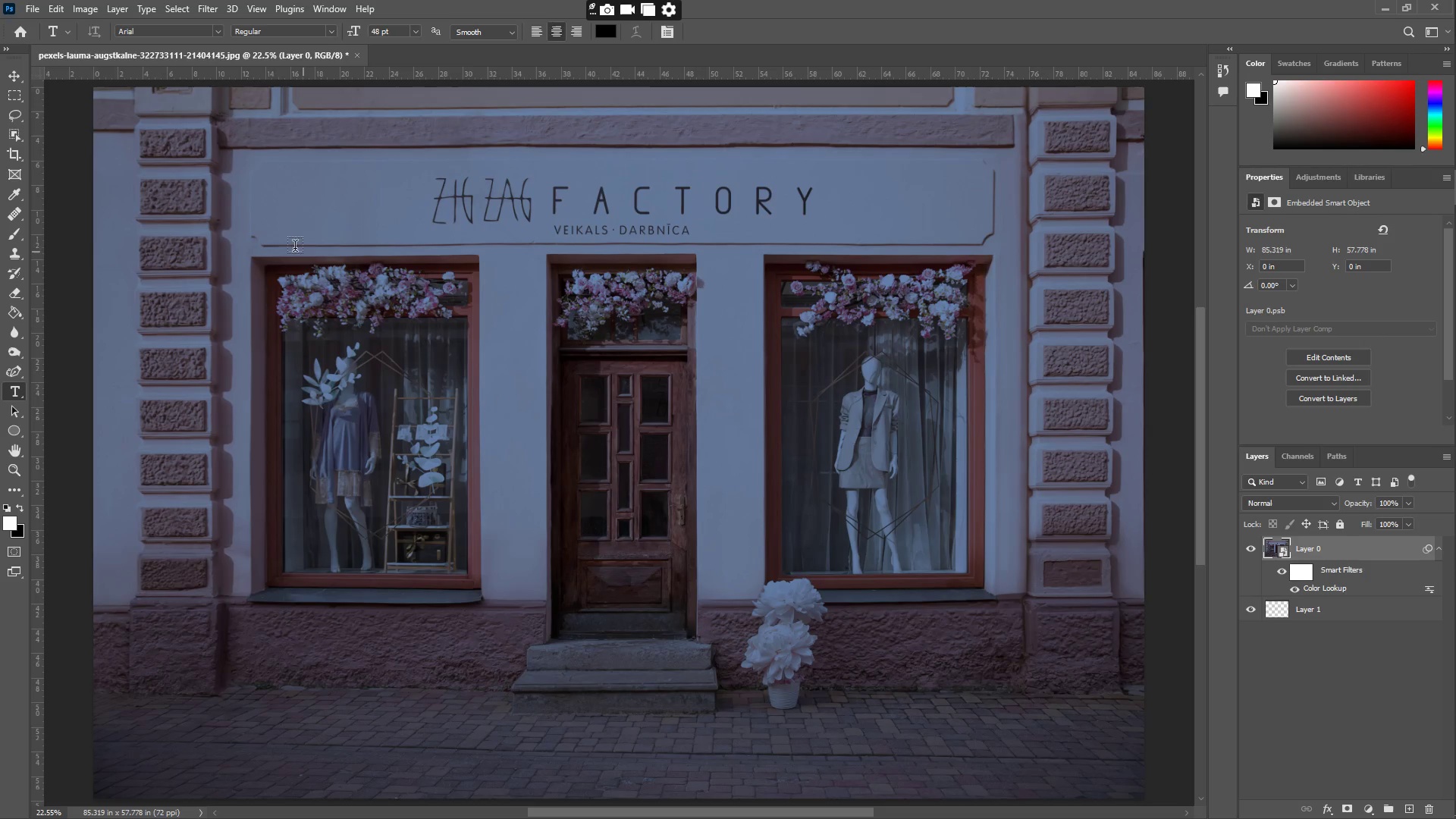 
left_click_drag(start_coordinate=[267, 239], to_coordinate=[1042, 655])
 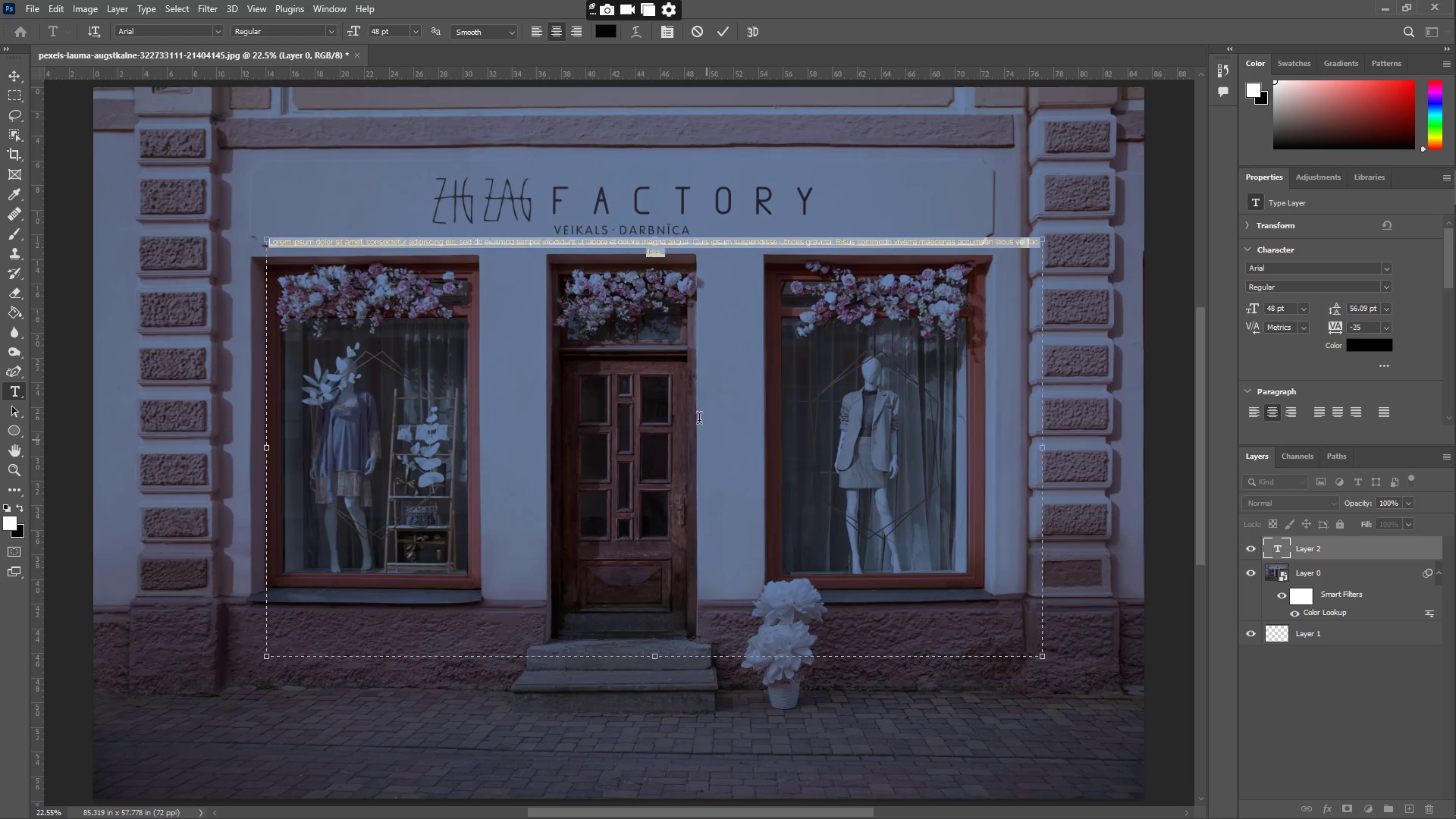 
key(Control+ControlLeft)
 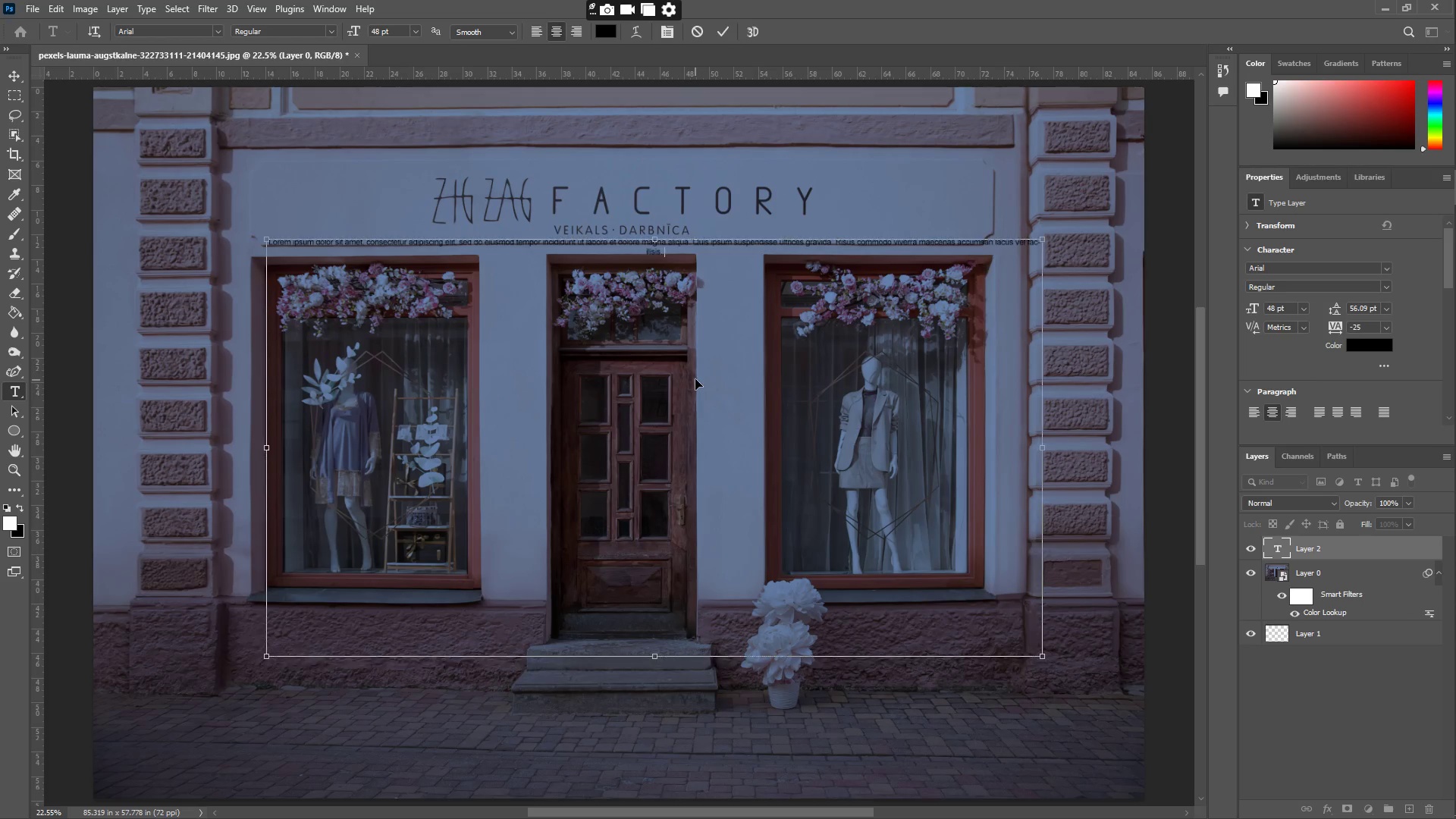 
key(Control+A)
 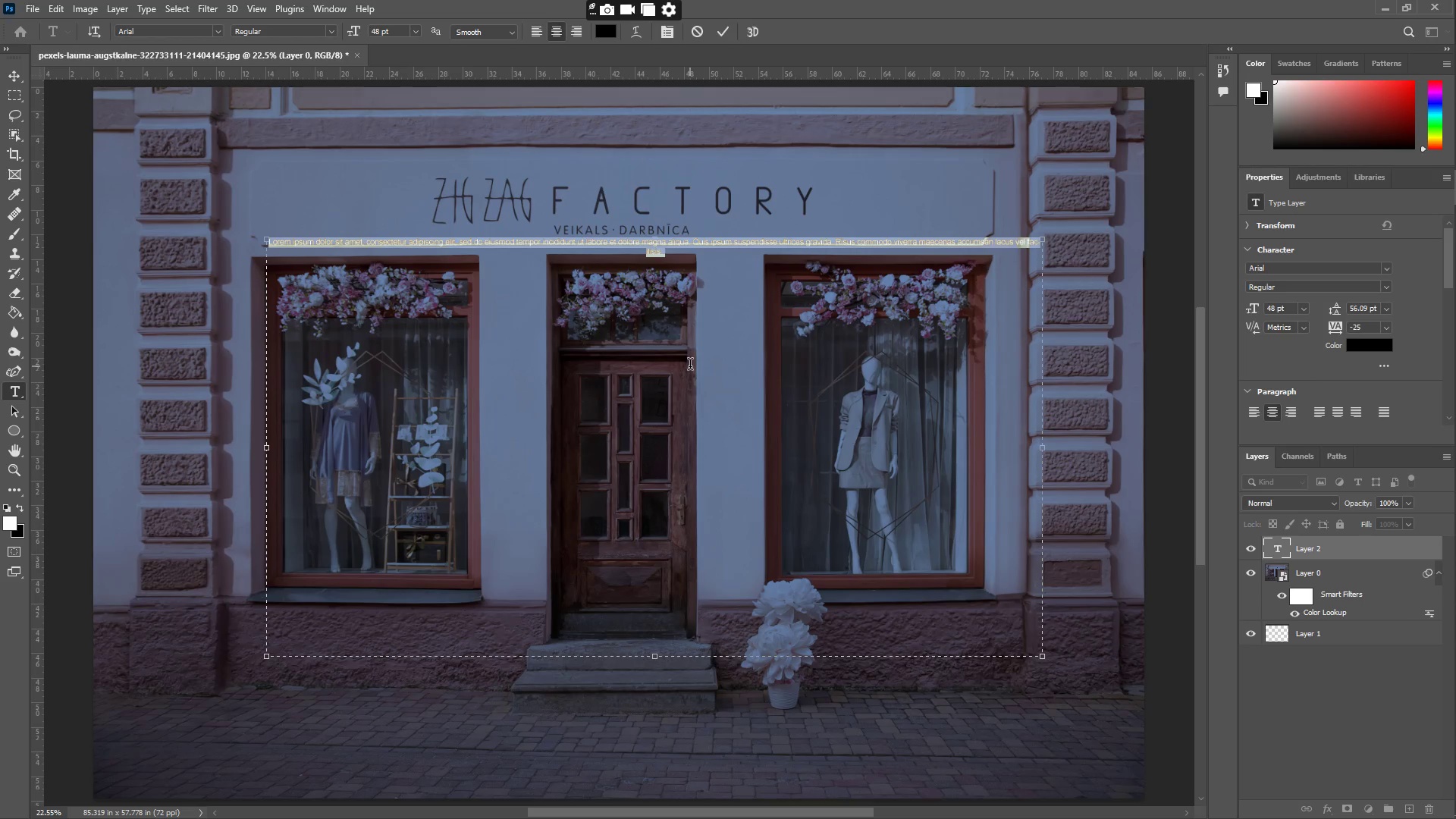 
left_click([726, 28])
 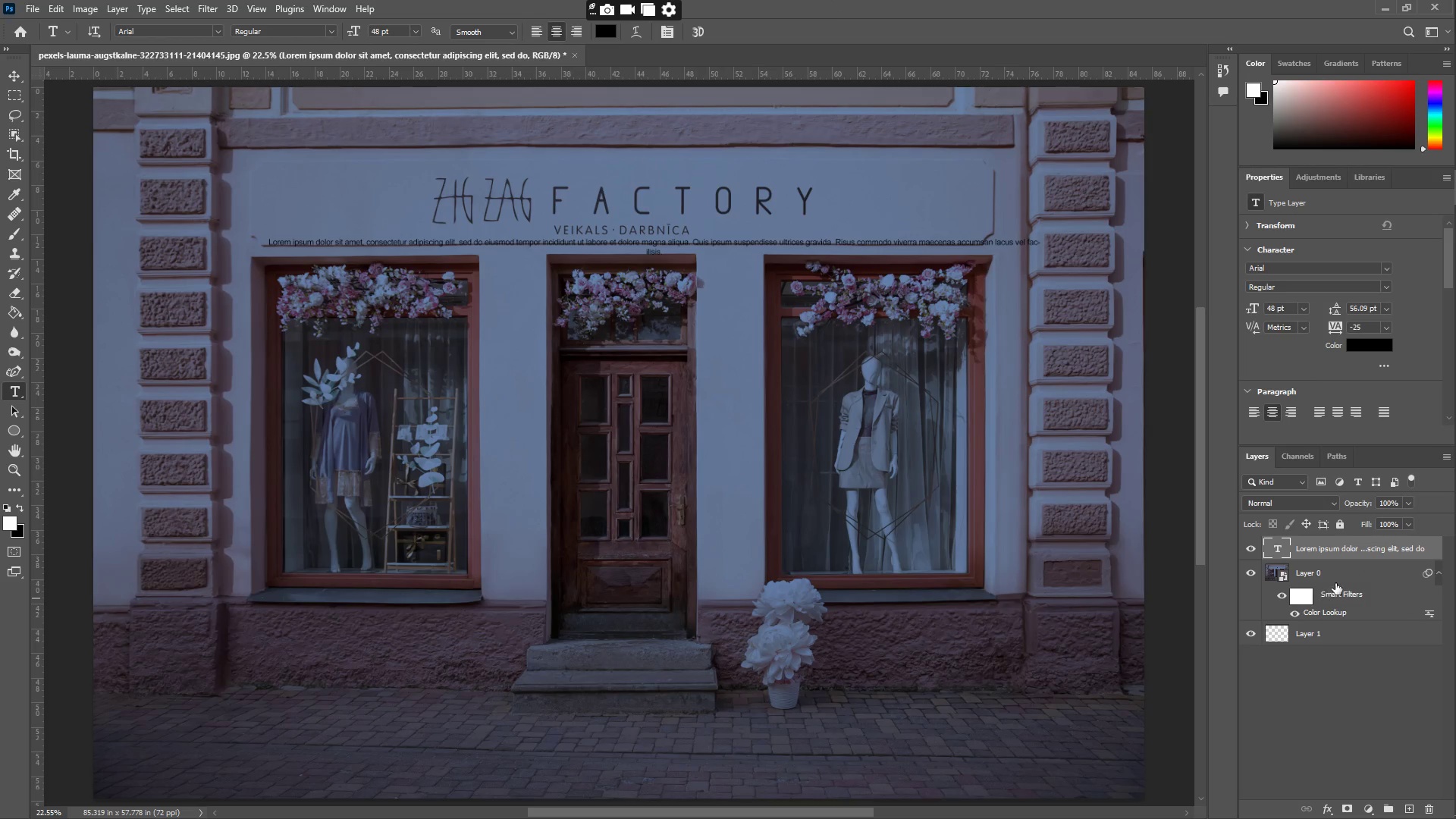 
left_click([1335, 578])
 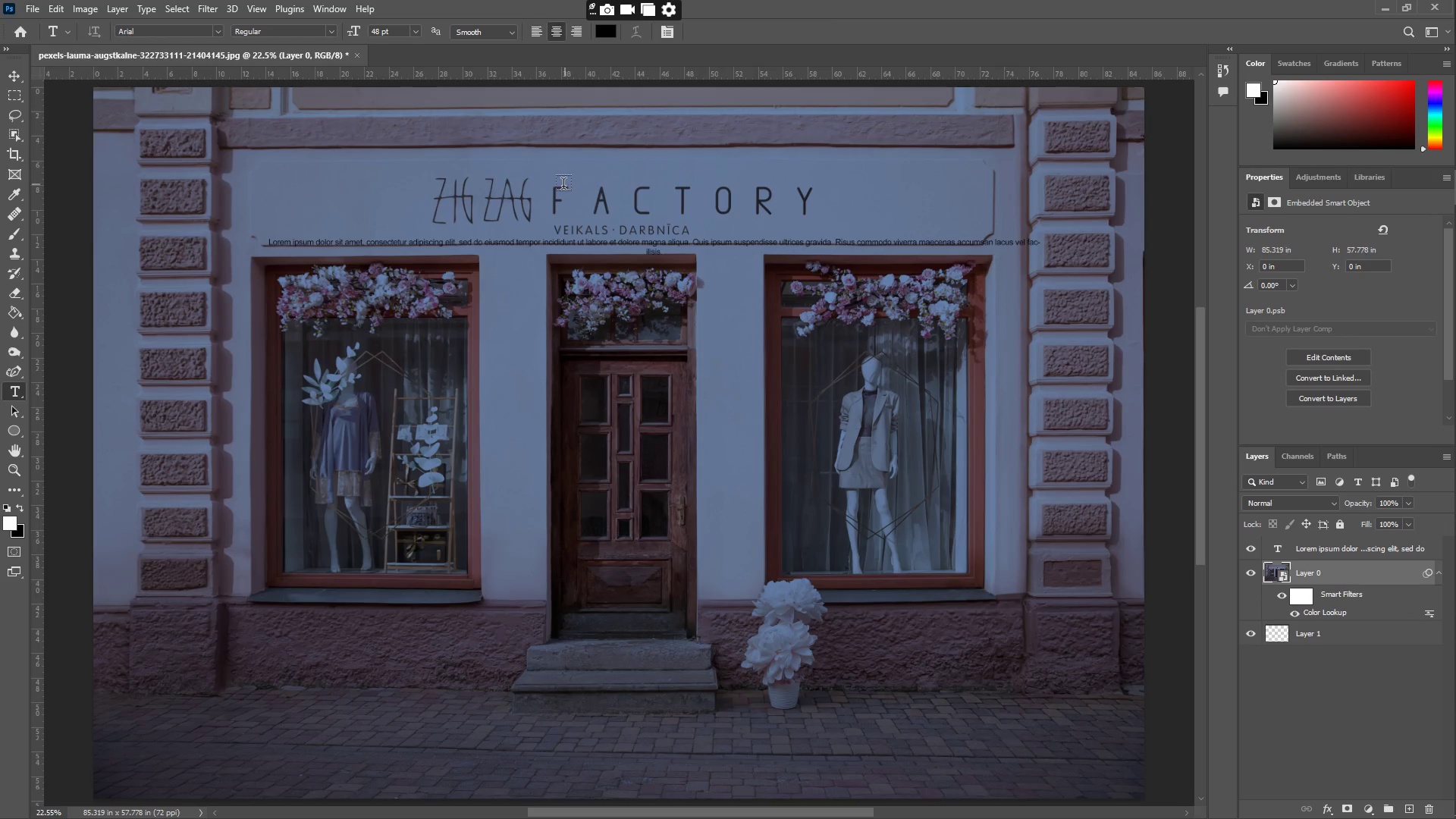 
key(Control+ControlLeft)
 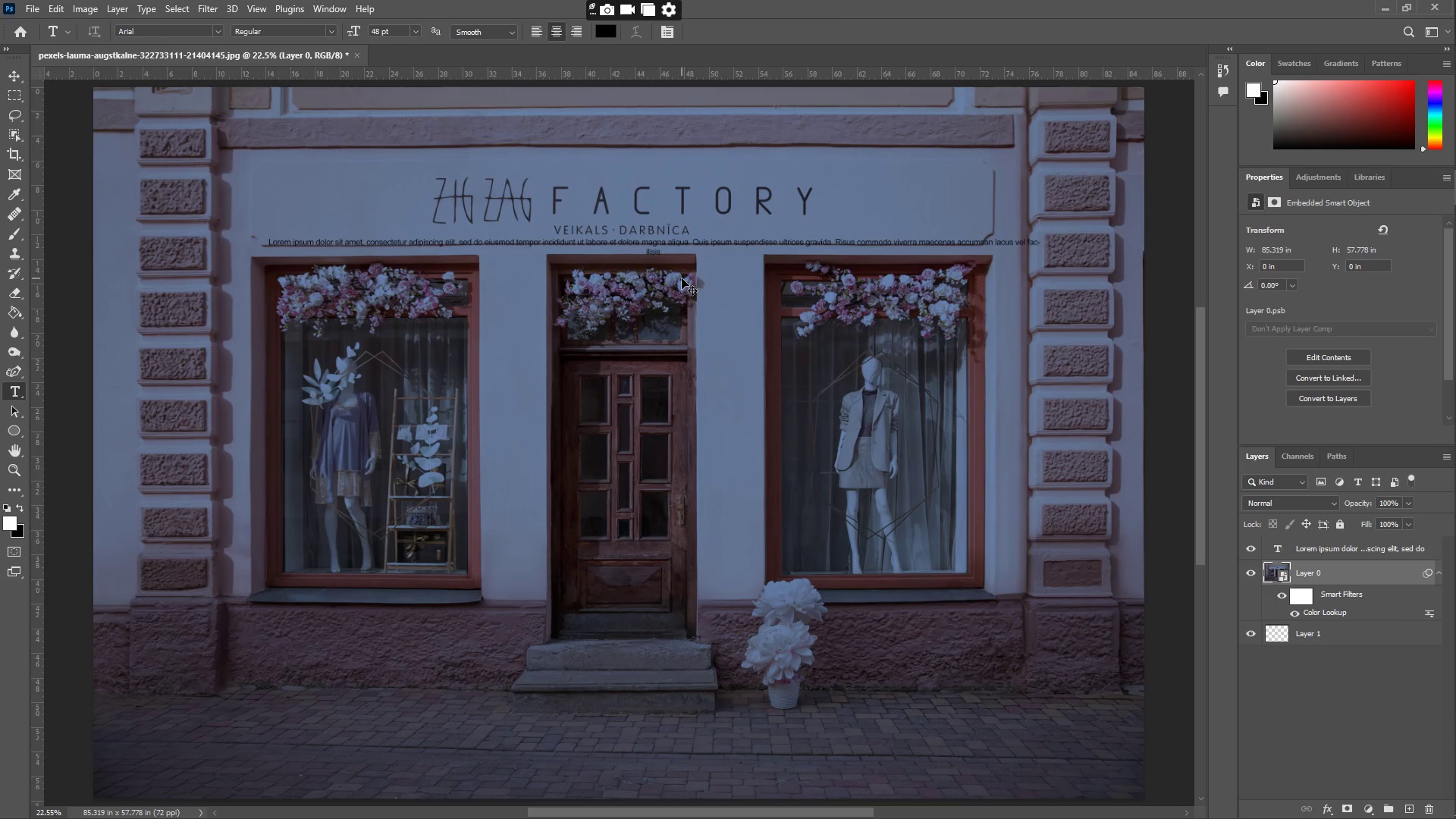 
key(Control+Z)
 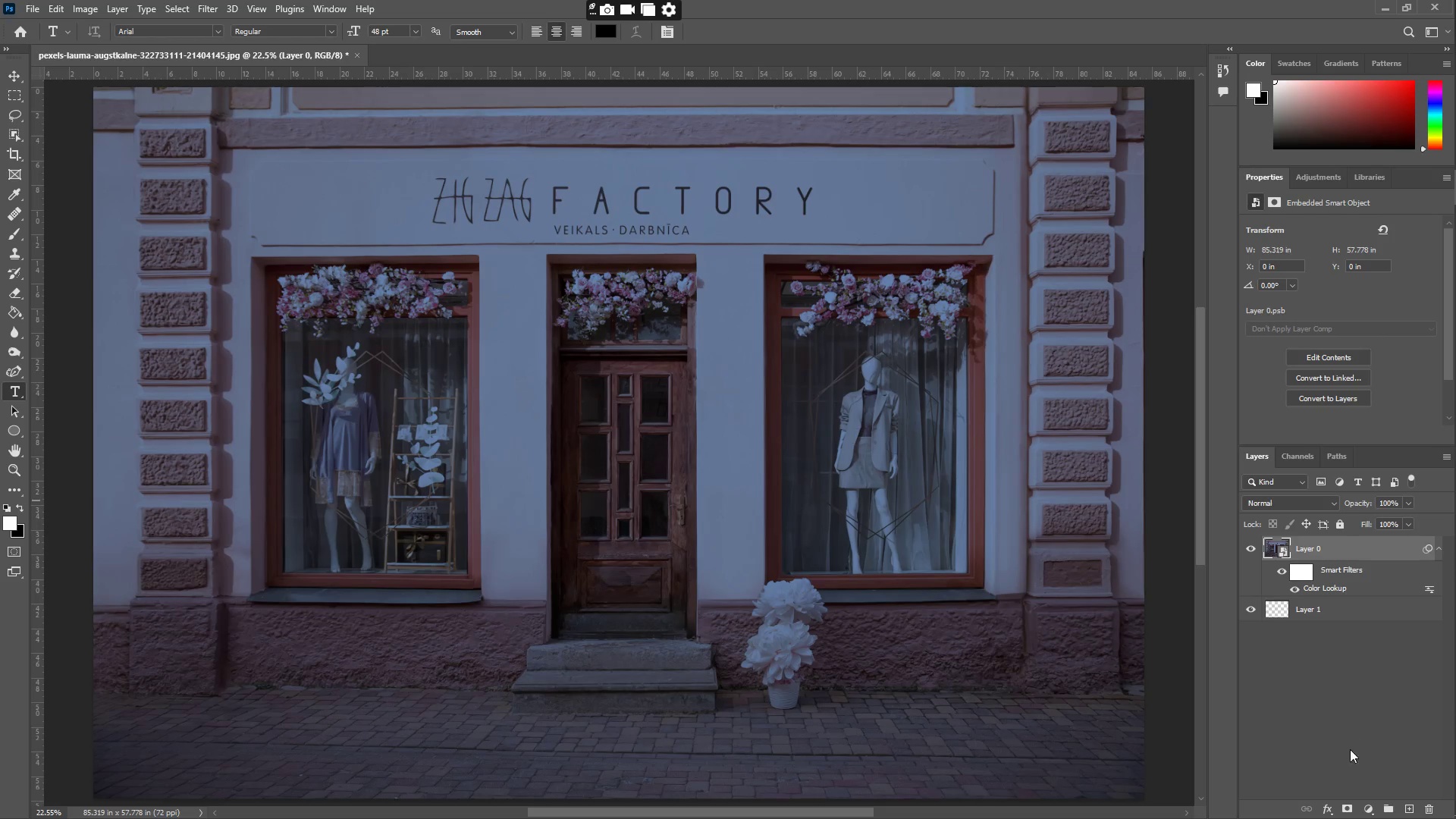 
left_click([1407, 810])
 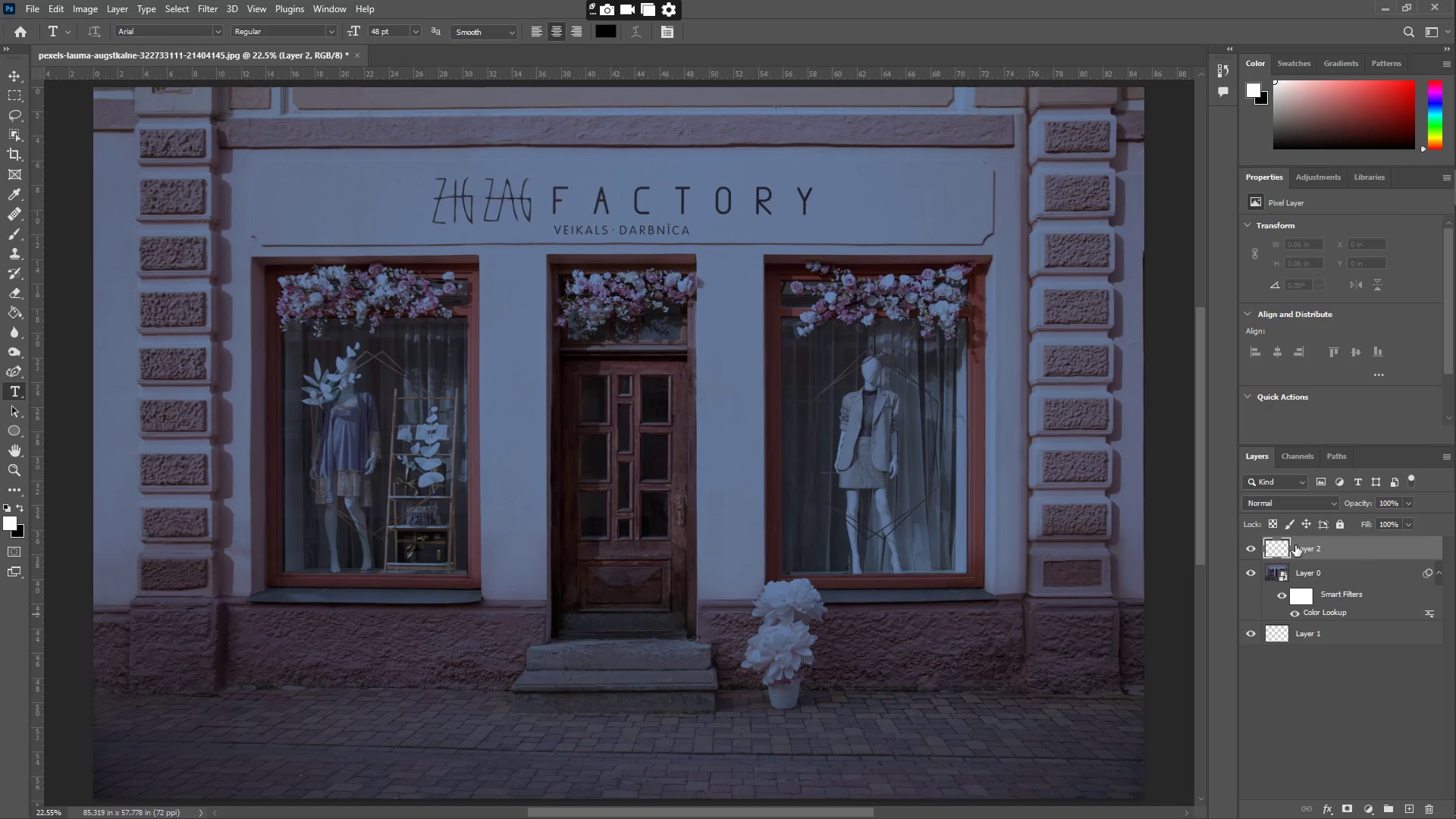 
left_click([1313, 544])
 